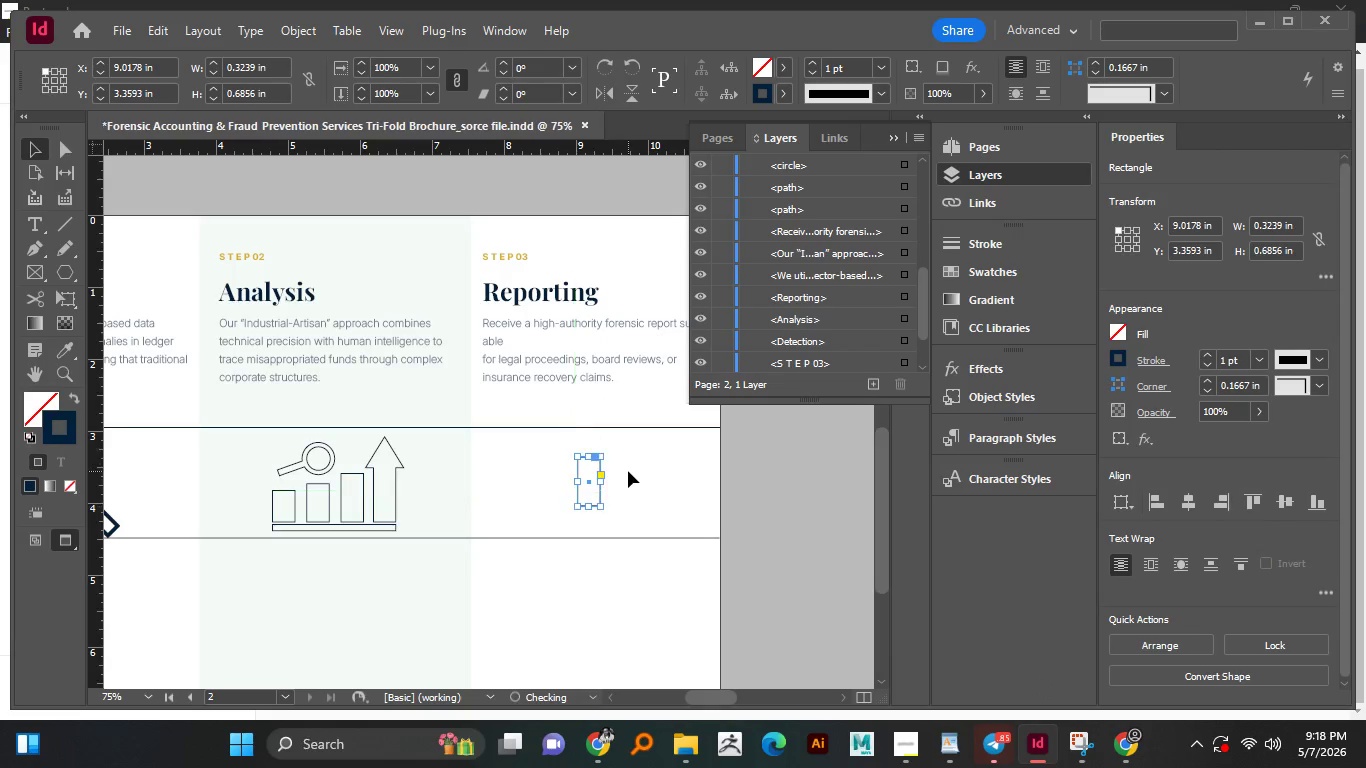 
hold_key(key=AltLeft, duration=1.52)
 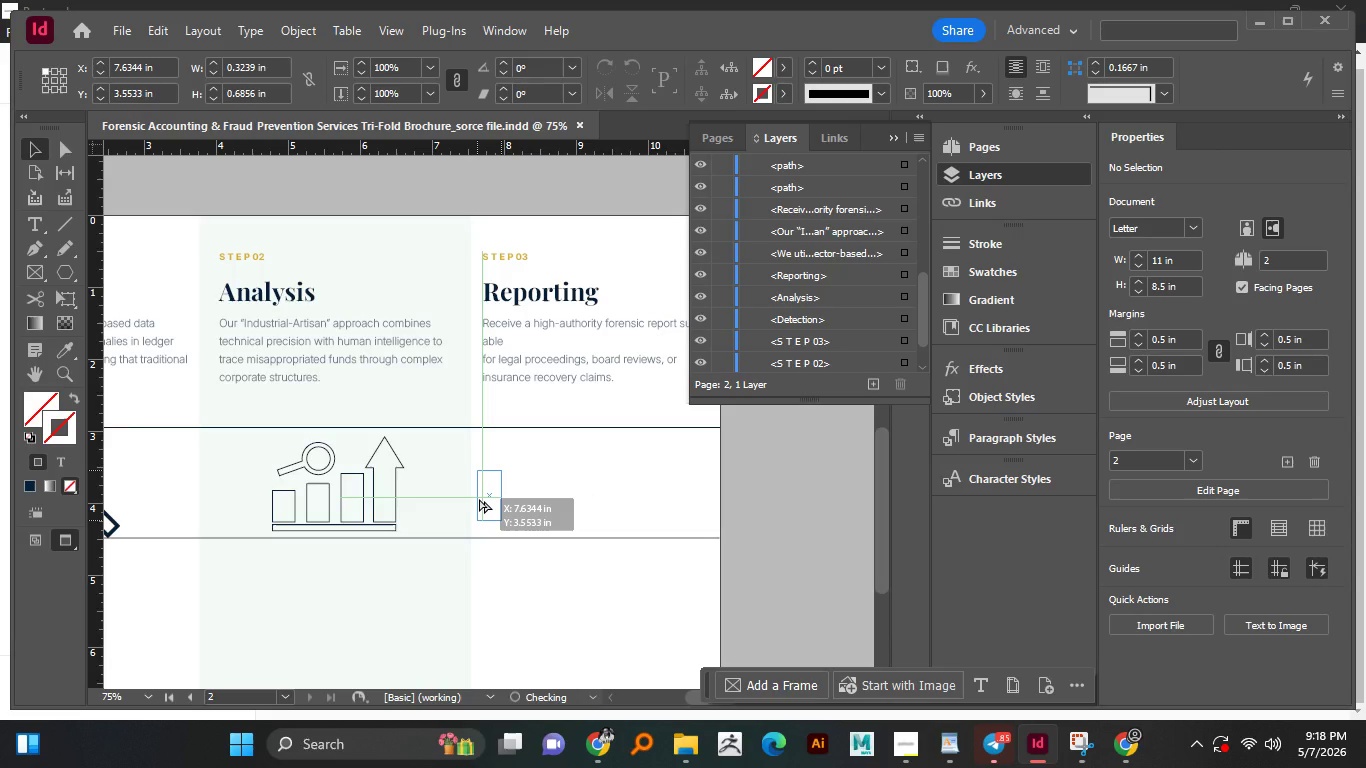 
hold_key(key=AltLeft, duration=1.52)
 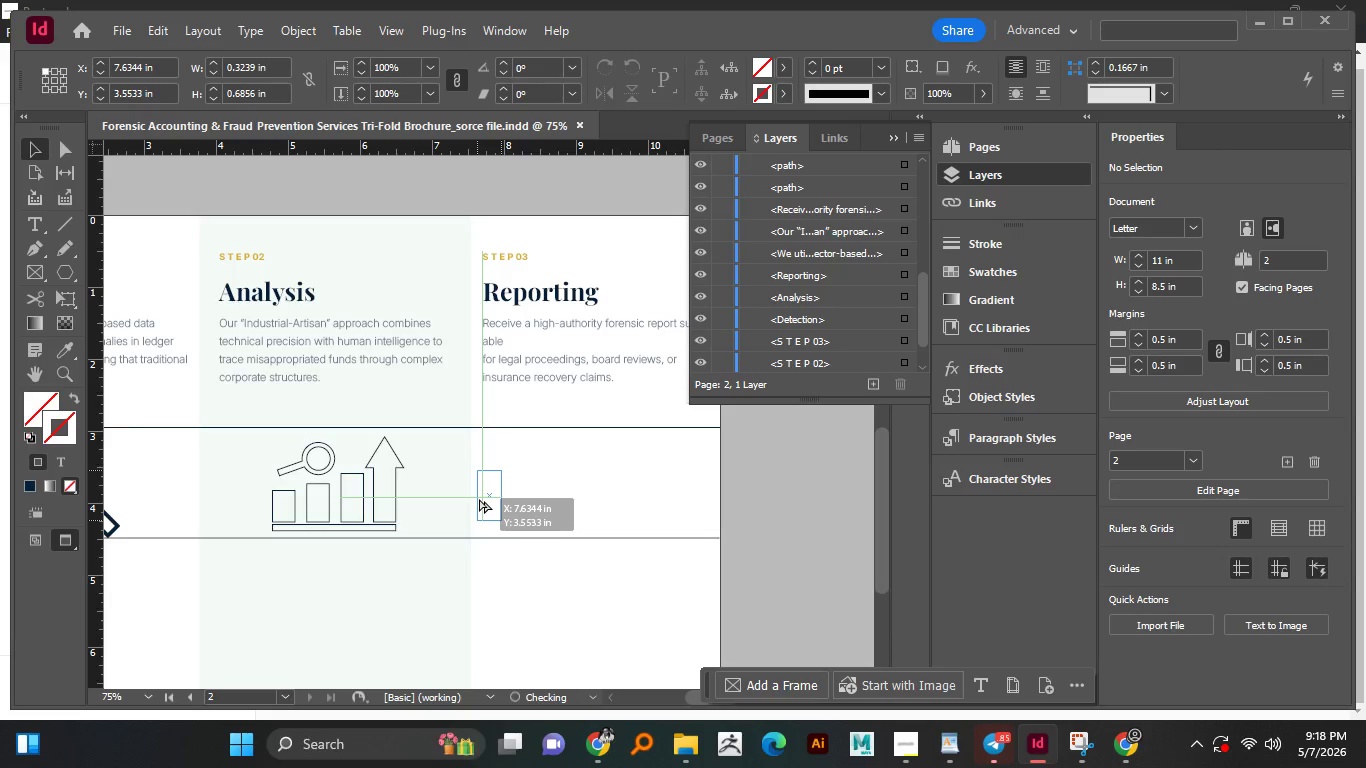 
hold_key(key=AltLeft, duration=1.28)
 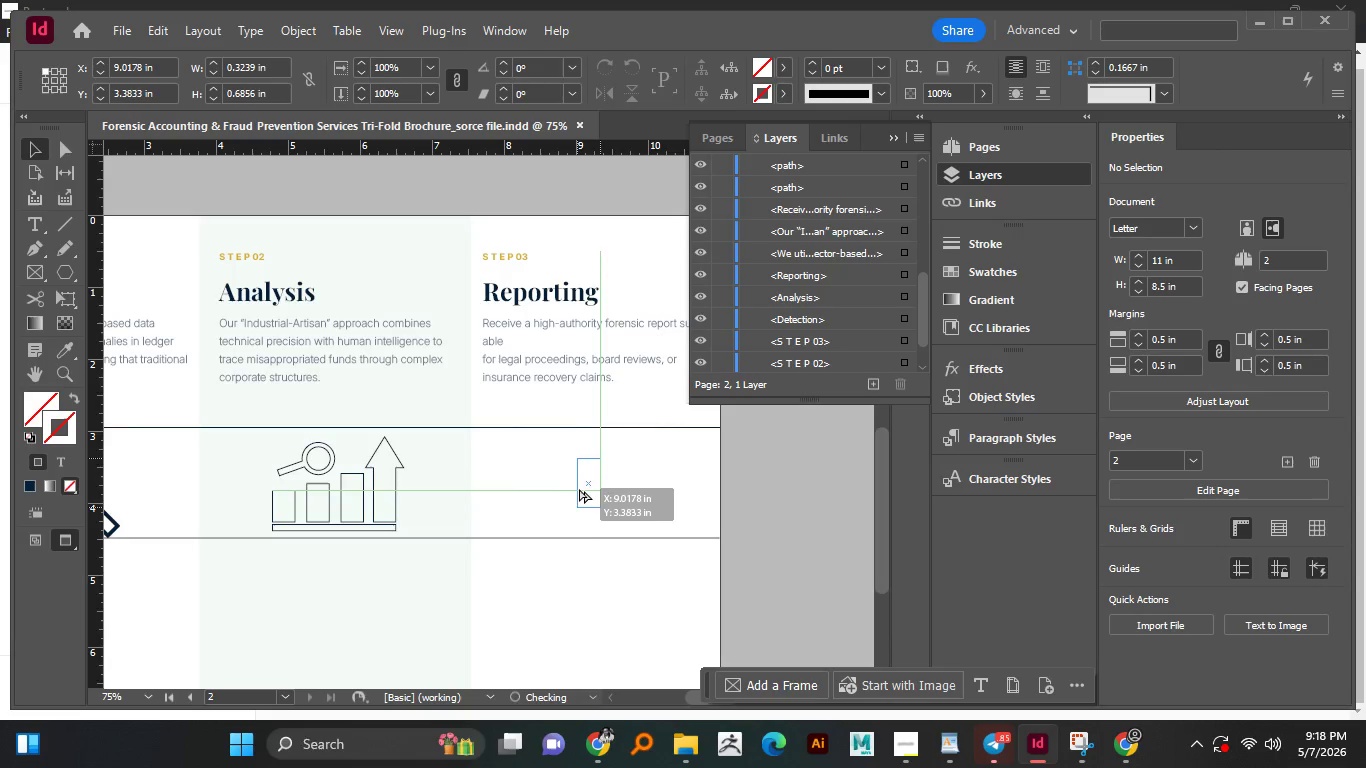 
left_click([578, 488])
 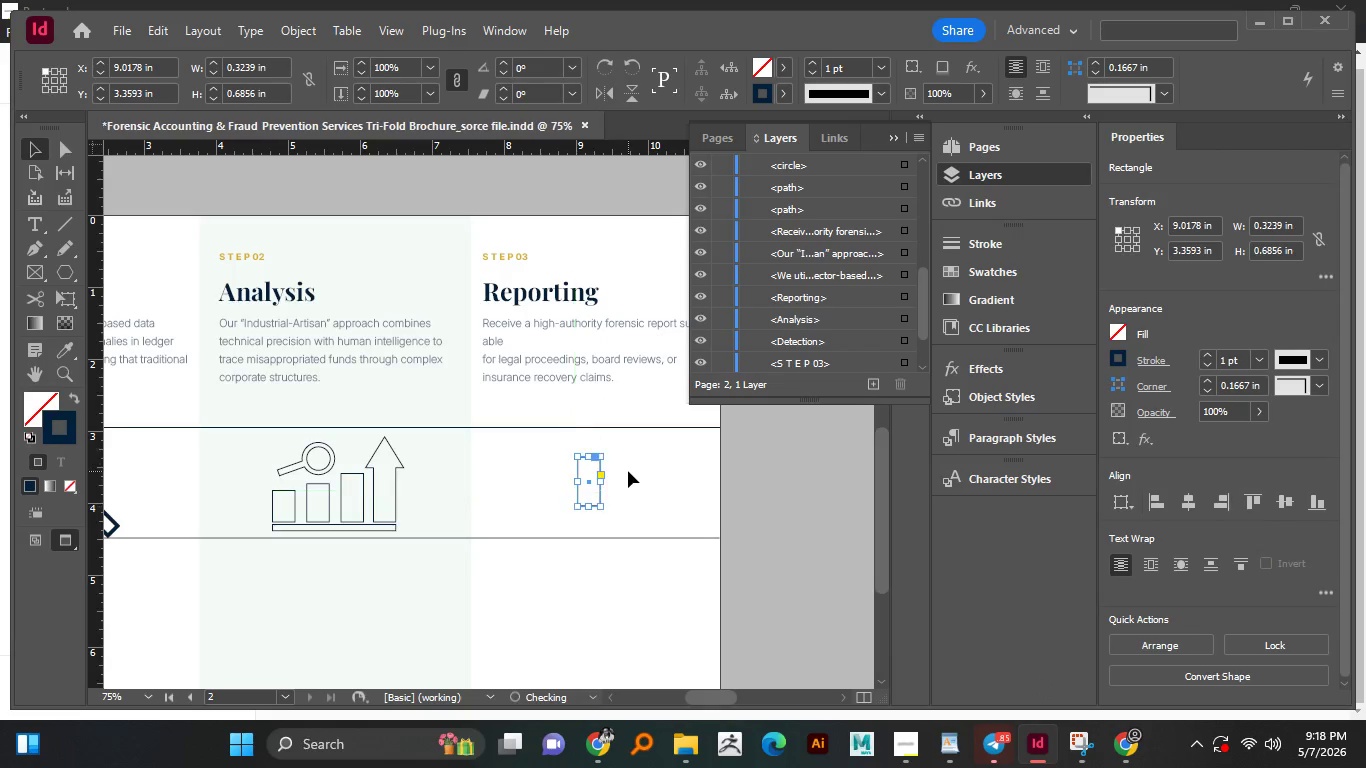 
left_click([628, 471])
 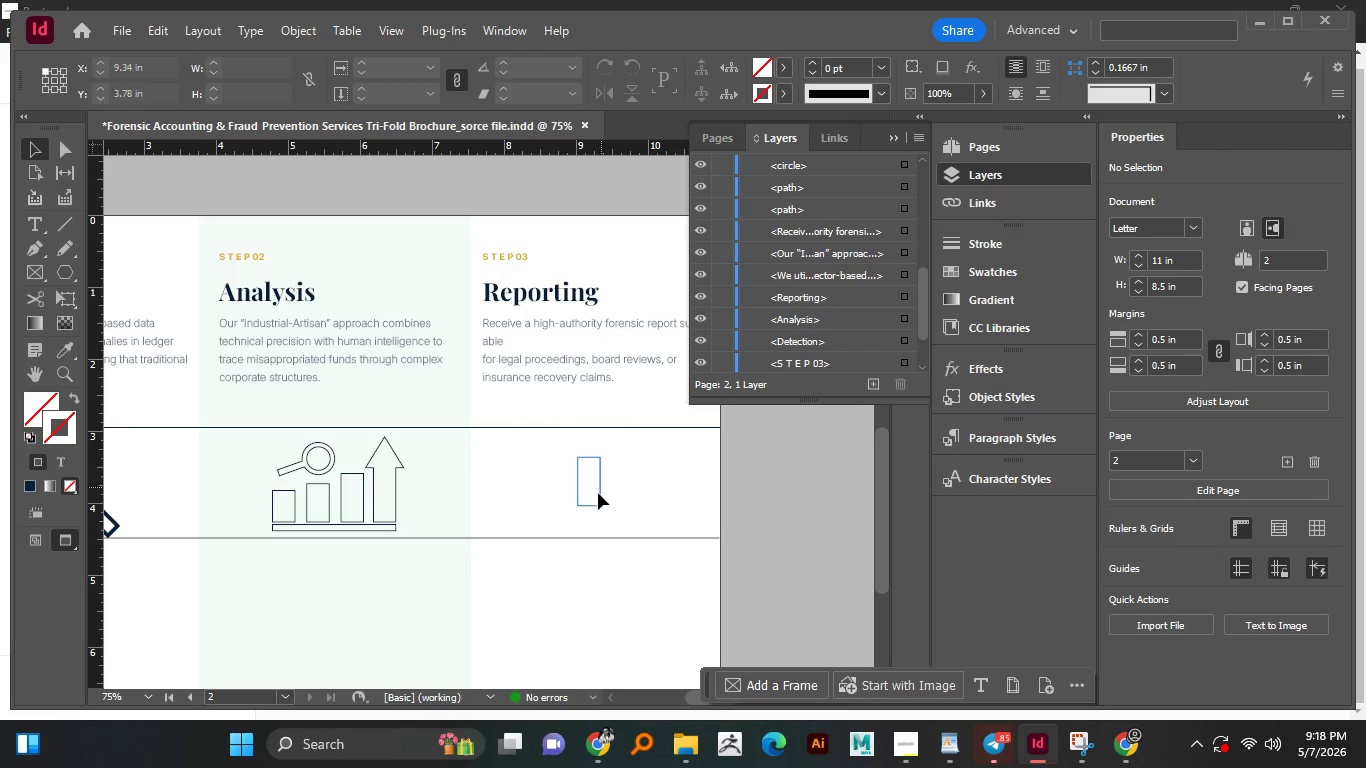 
left_click([598, 493])
 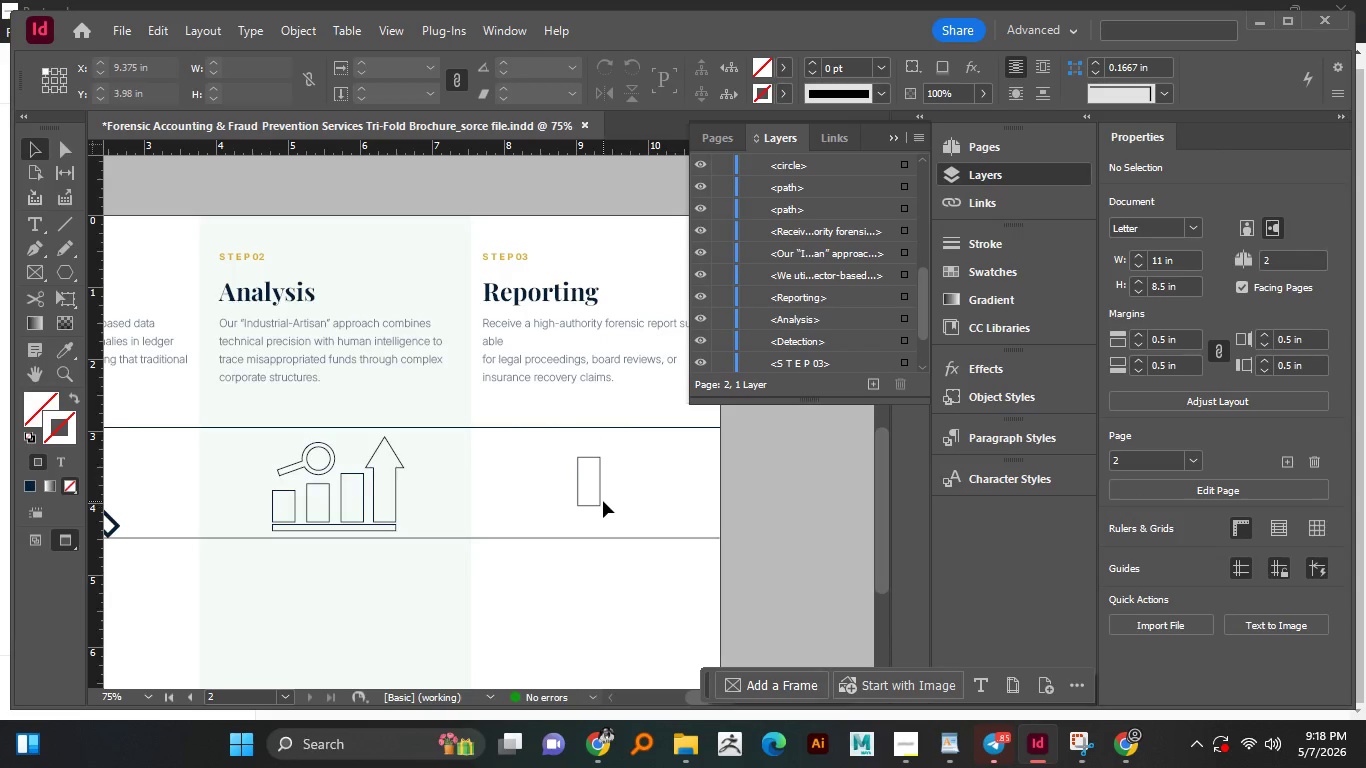 
left_click([603, 501])
 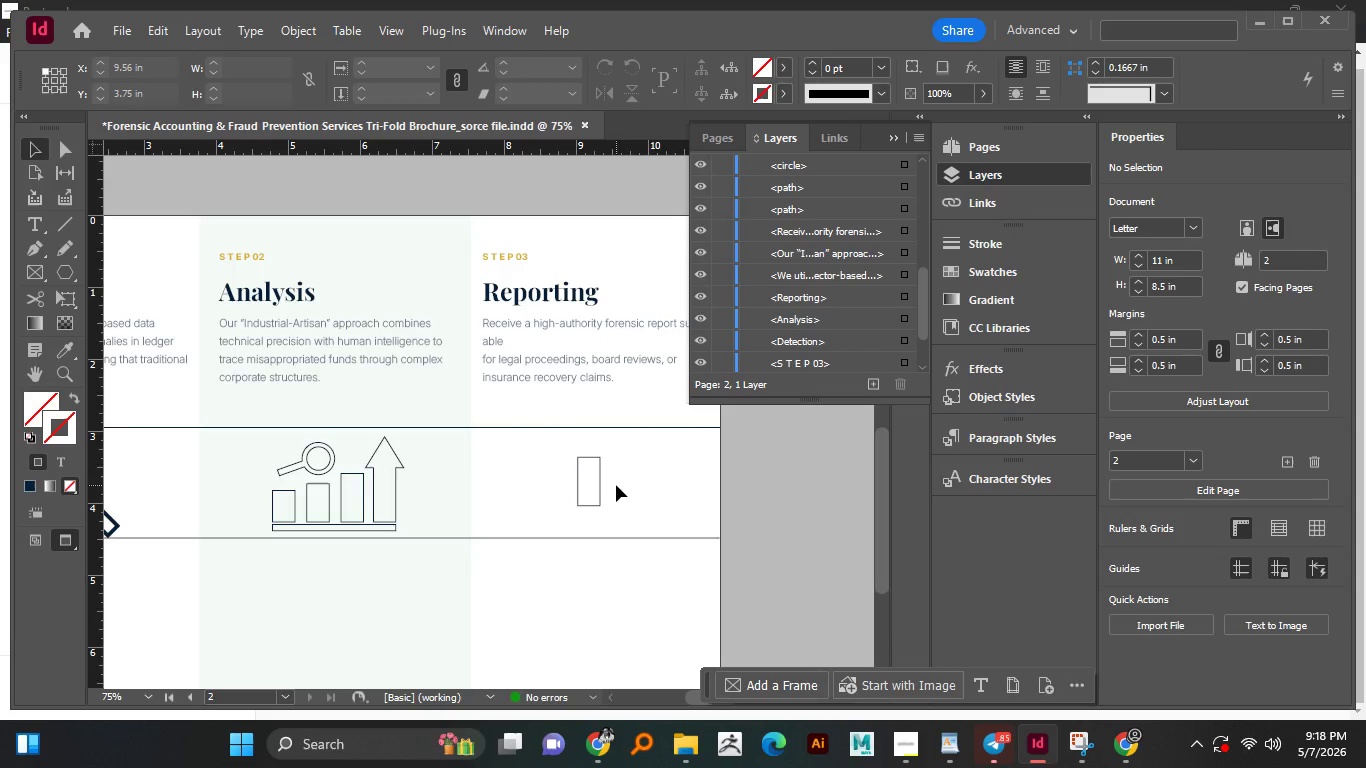 
left_click_drag(start_coordinate=[616, 485], to_coordinate=[580, 503])
 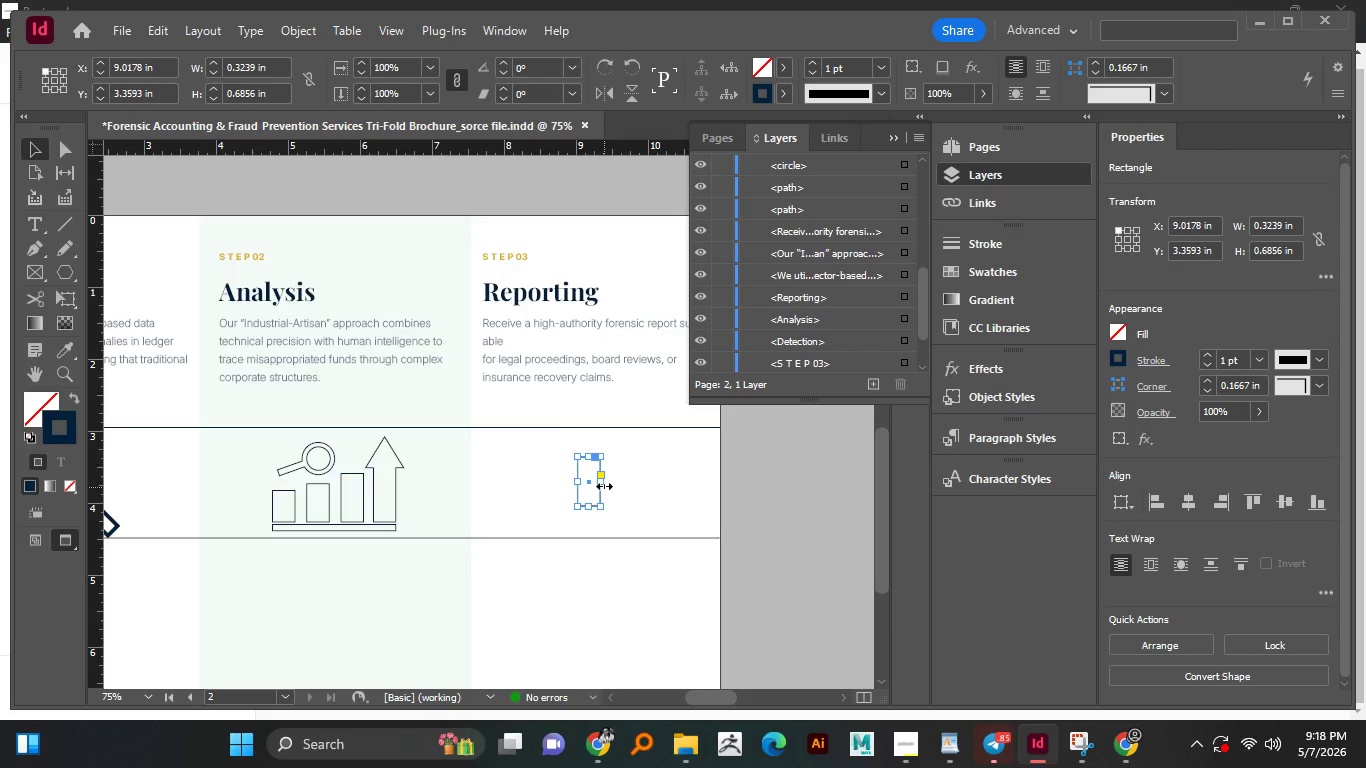 
hold_key(key=AltLeft, duration=1.52)
left_click_drag(start_coordinate=[604, 486], to_coordinate=[625, 485])
 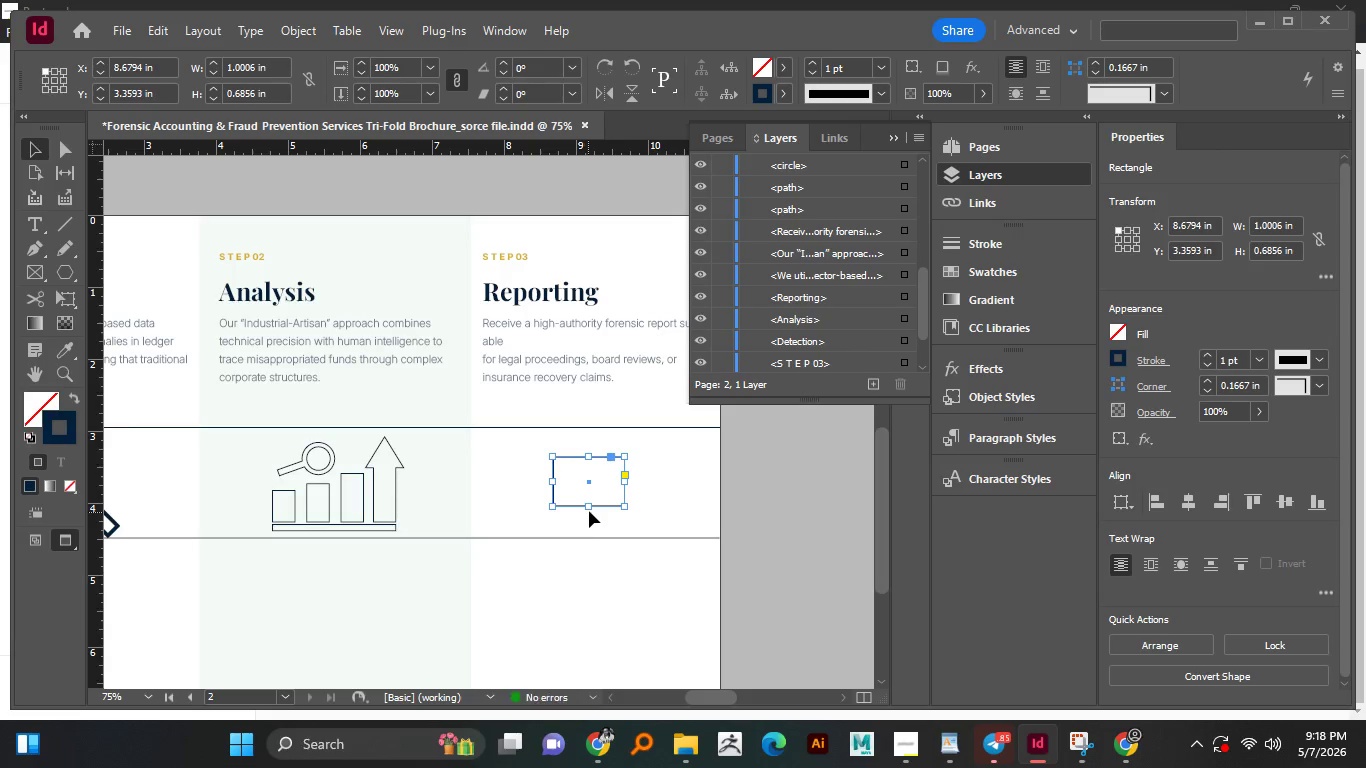 
hold_key(key=AltLeft, duration=1.38)
 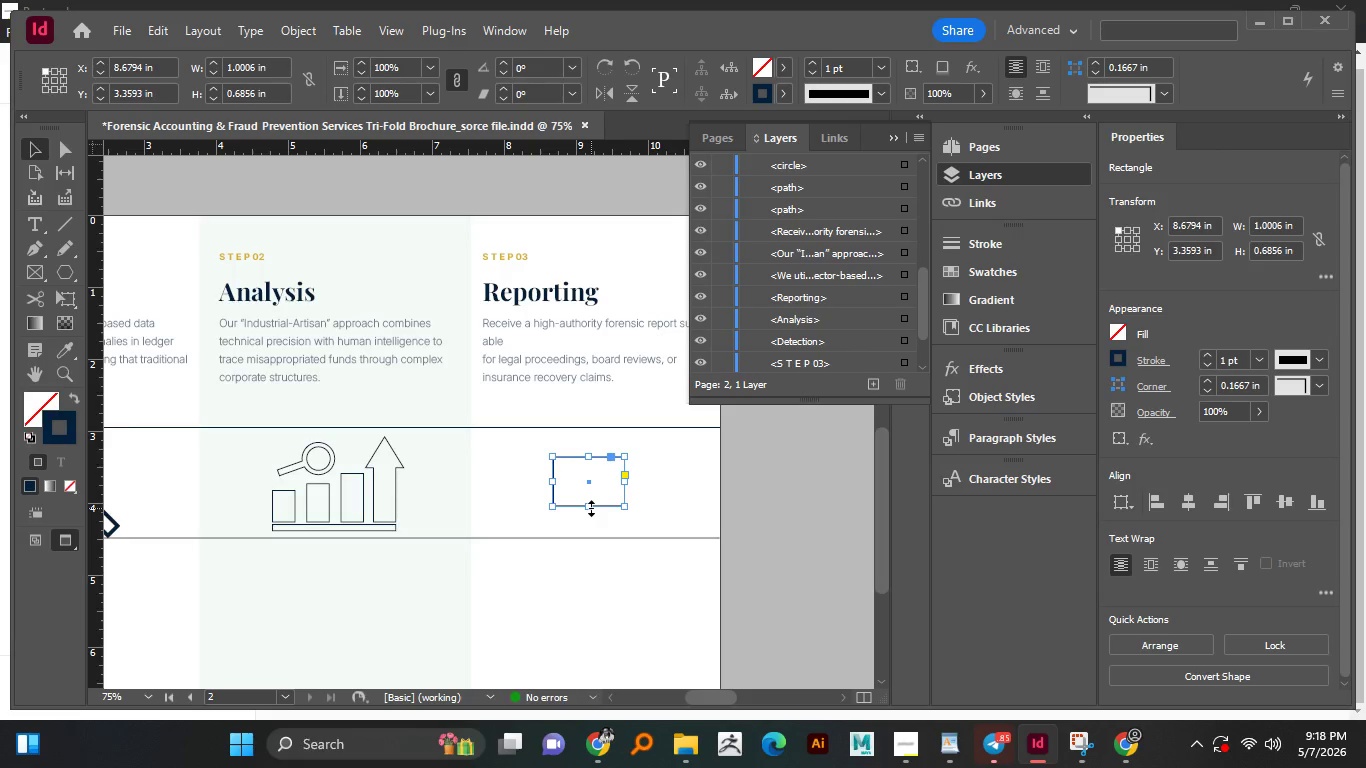 
left_click_drag(start_coordinate=[591, 508], to_coordinate=[592, 531])
 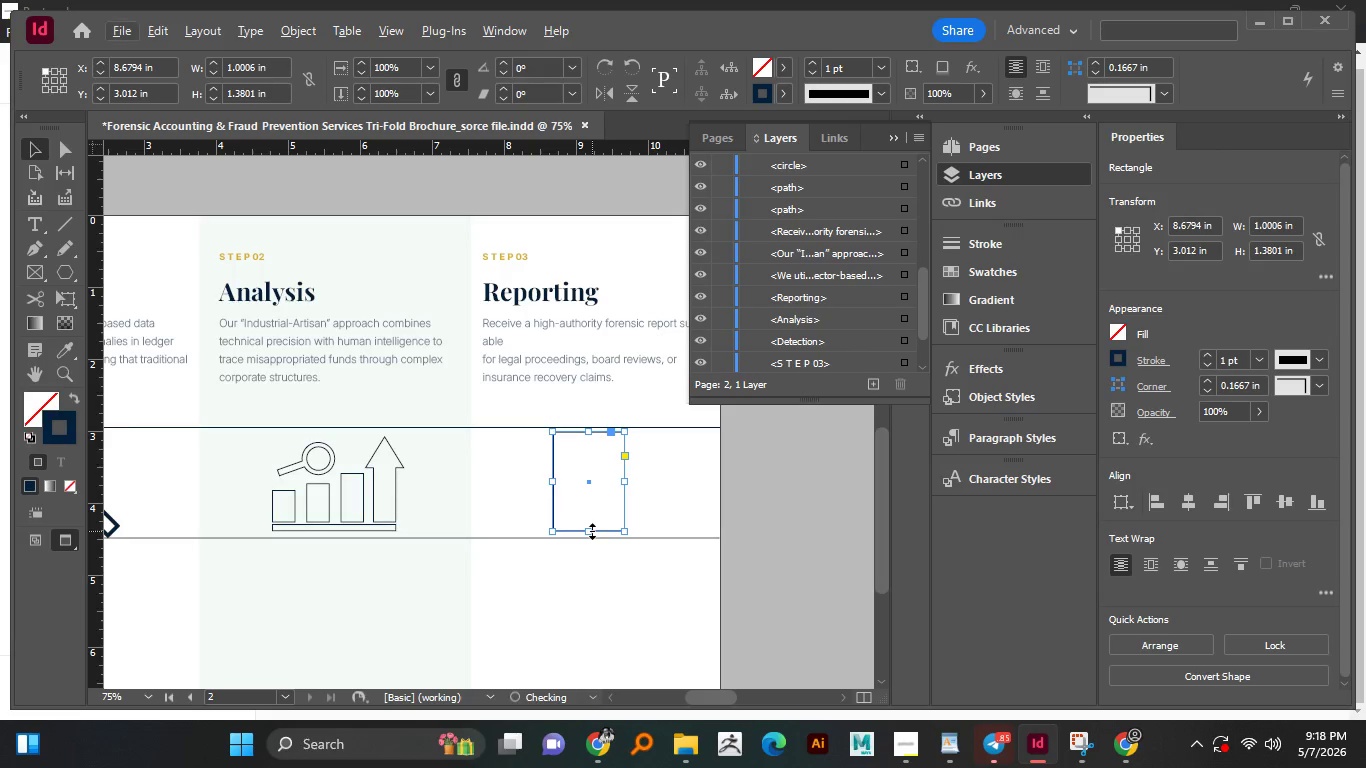 
hold_key(key=AltLeft, duration=1.52)
 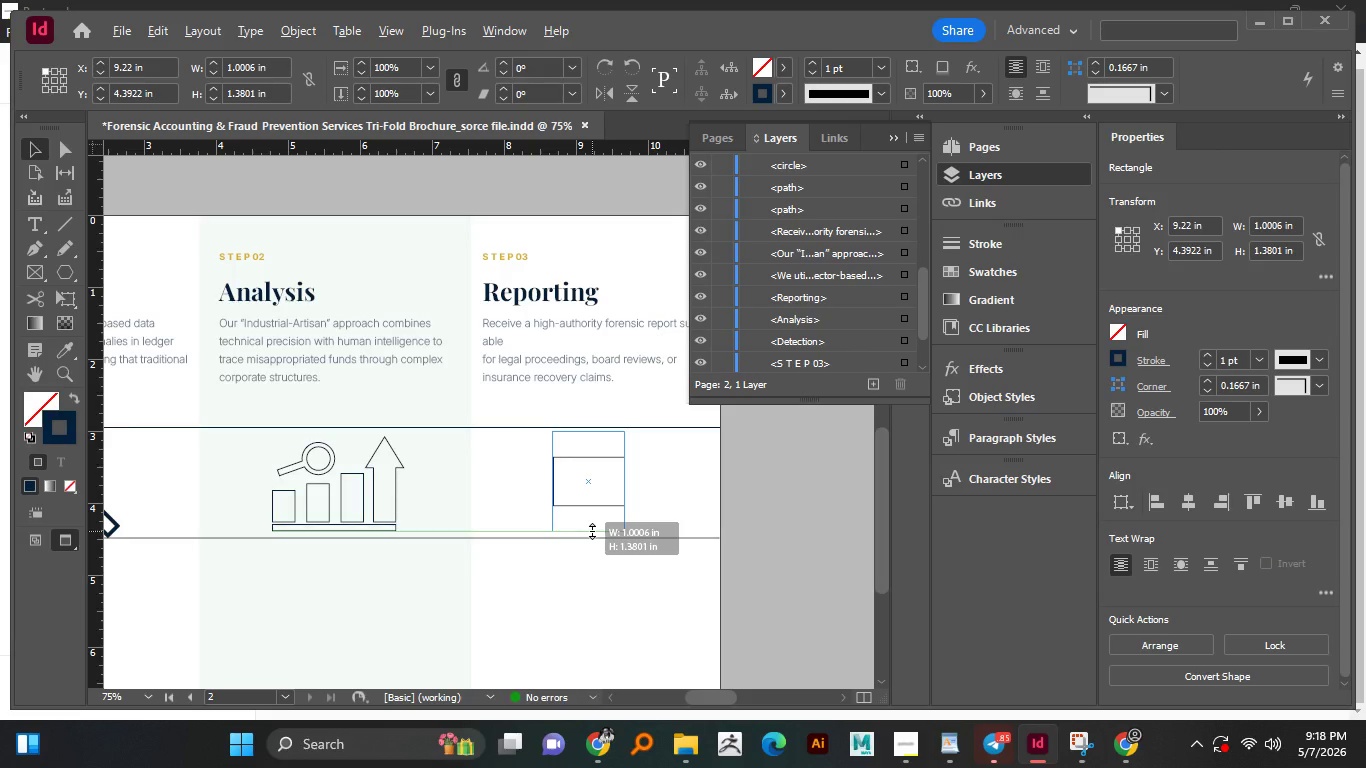 
hold_key(key=AltLeft, duration=1.47)
 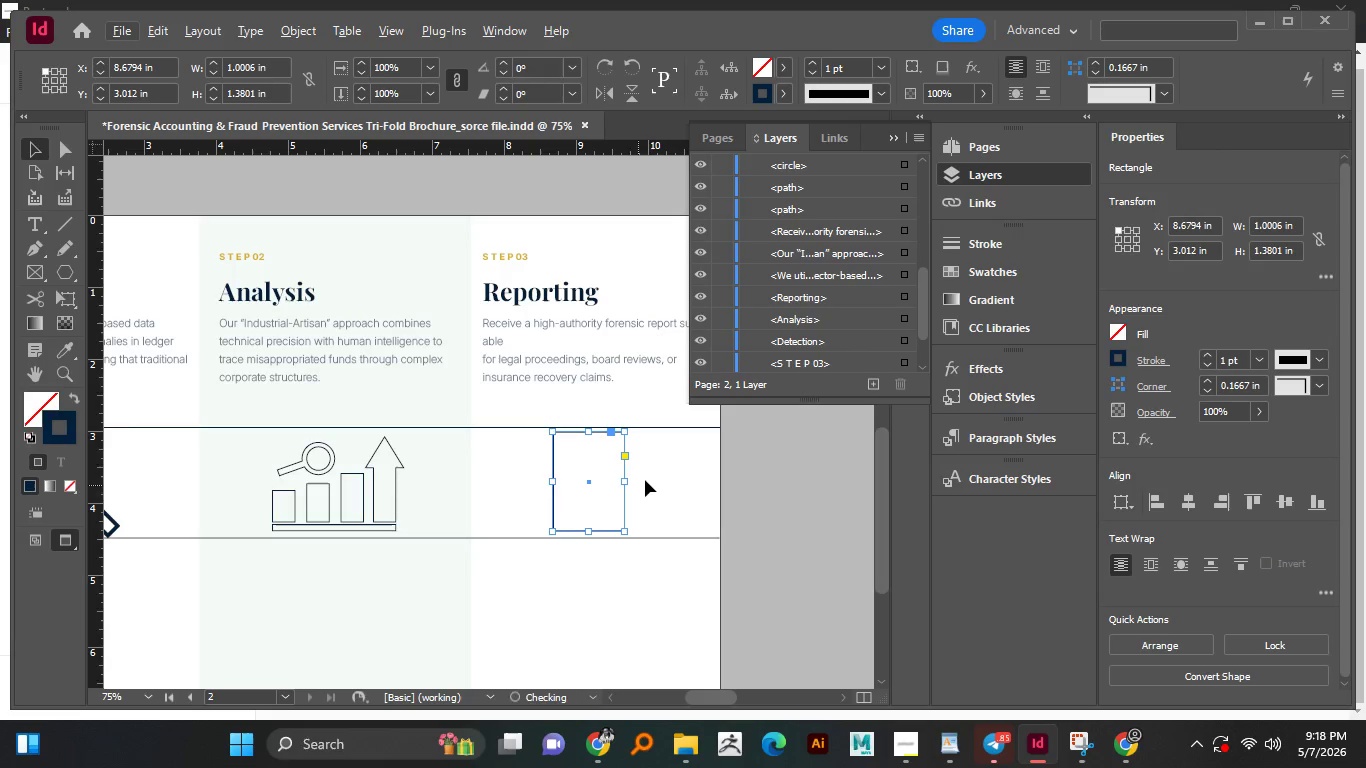 
left_click([648, 479])
 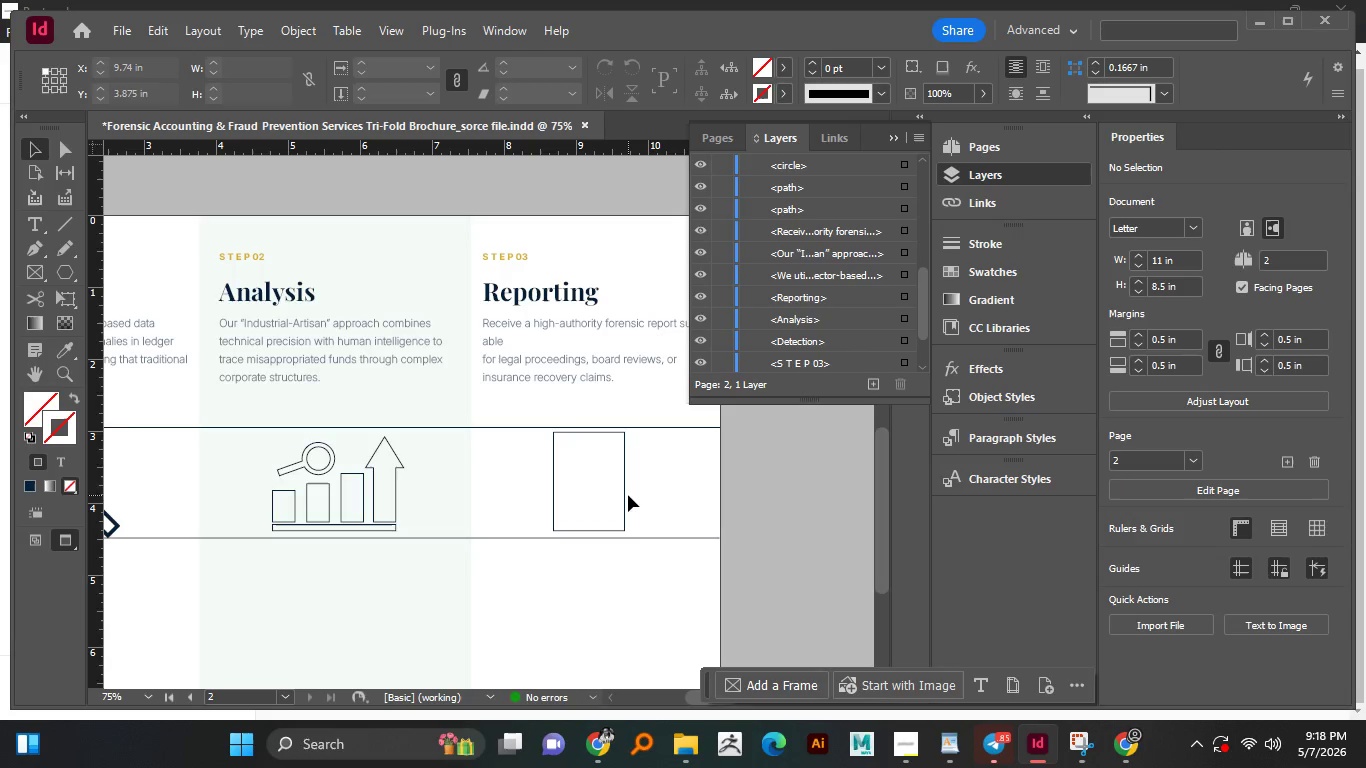 
left_click([625, 496])
 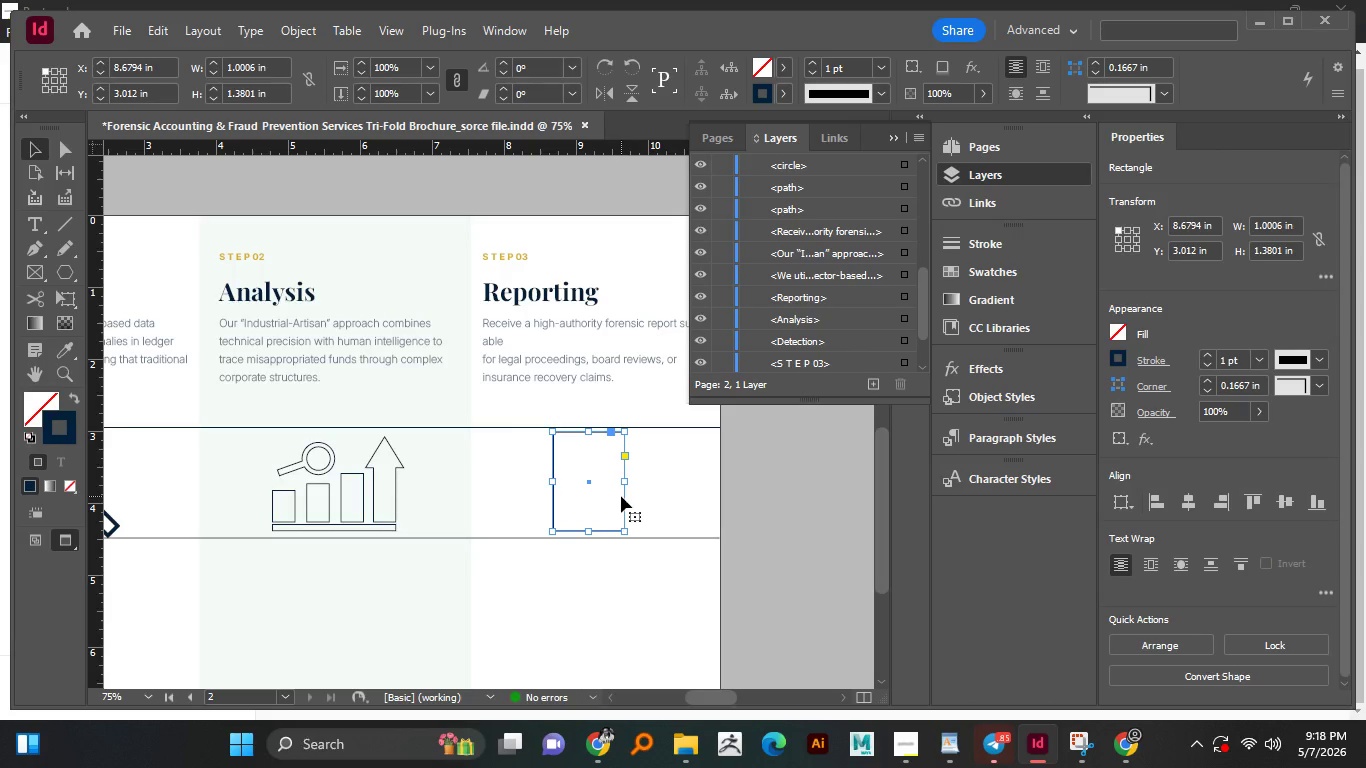 
key(ArrowDown)
 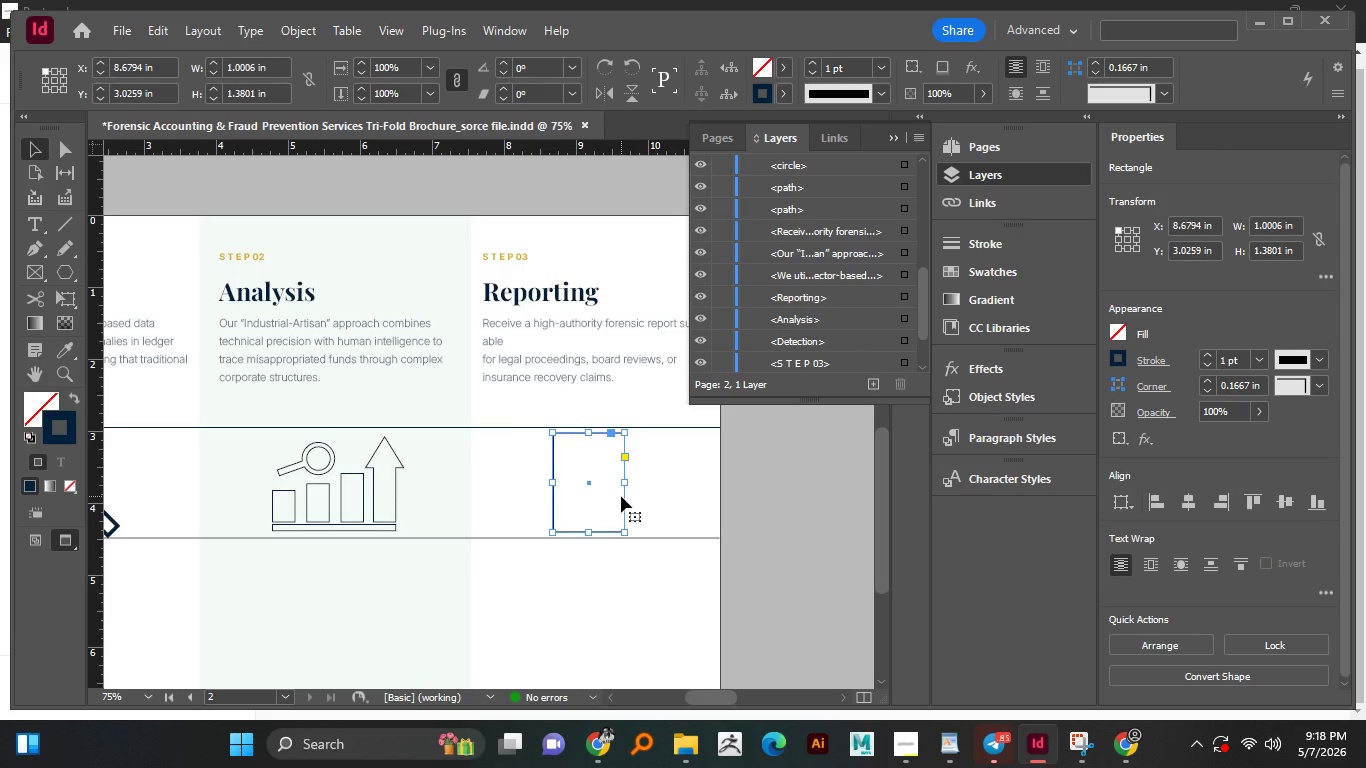 
key(ArrowDown)
 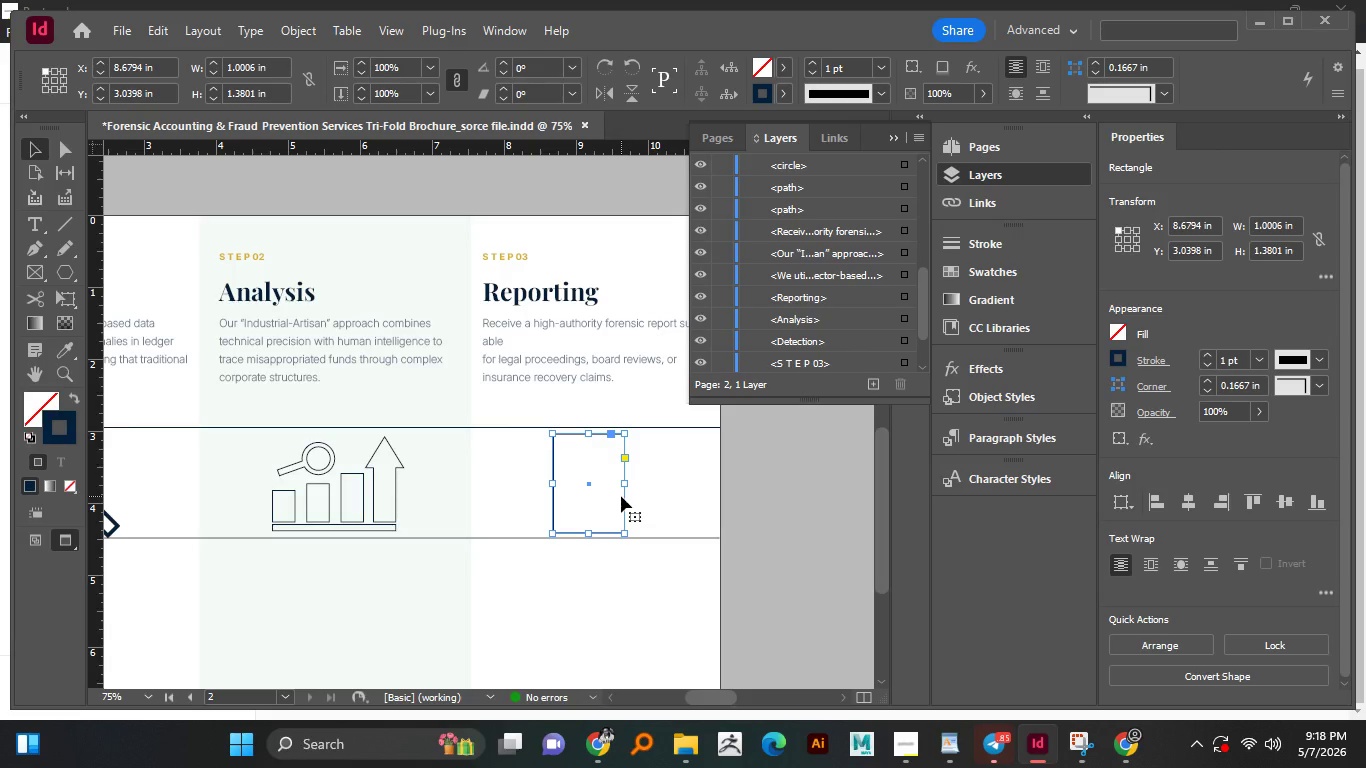 
wait(5.16)
 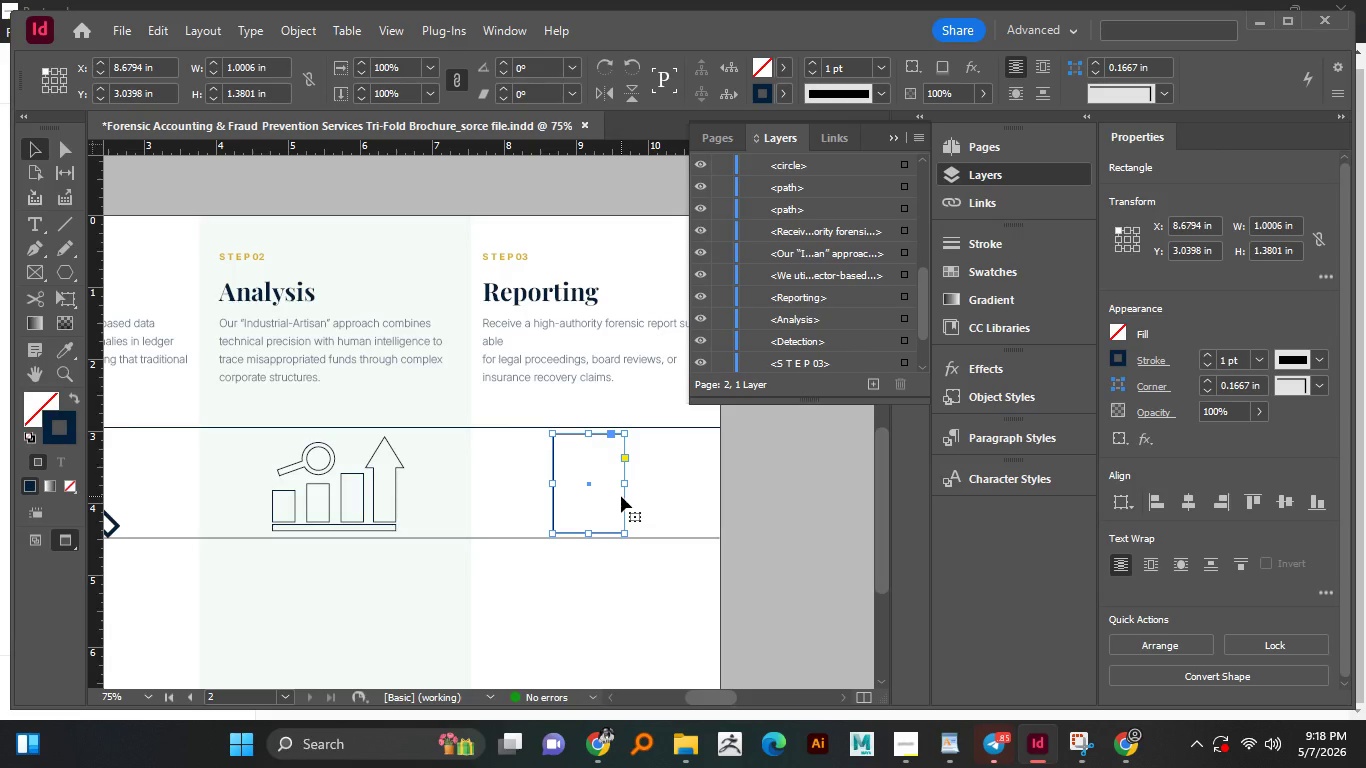 
hold_key(key=AltLeft, duration=1.34)
 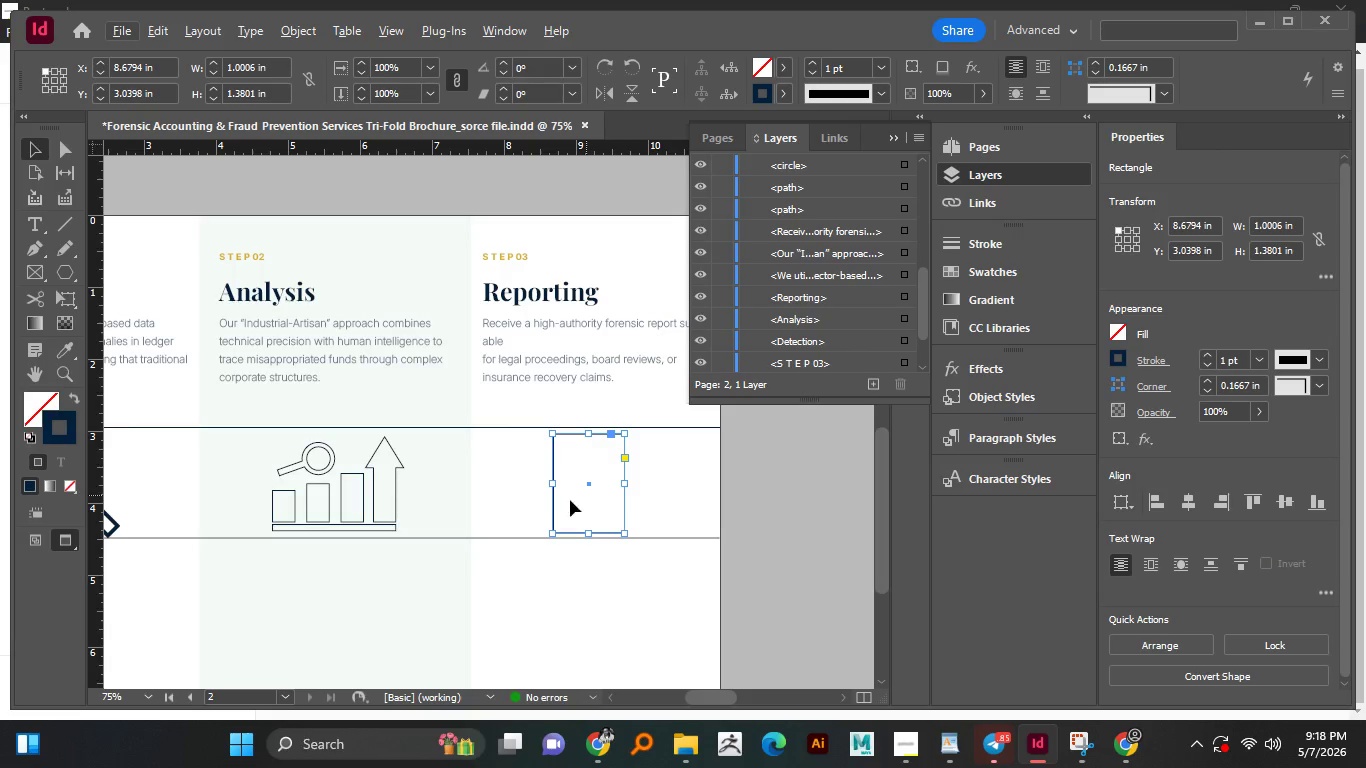 
hold_key(key=AltLeft, duration=0.47)
 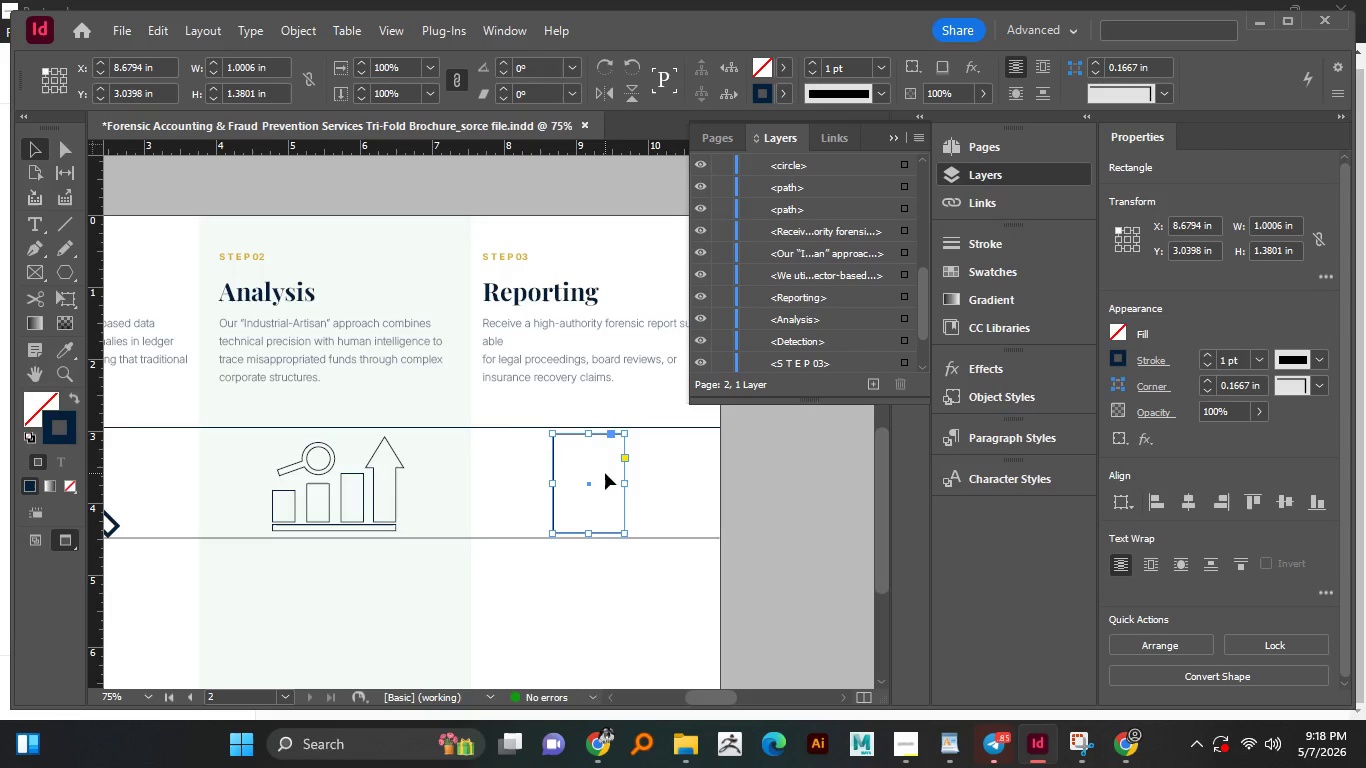 
hold_key(key=AltLeft, duration=1.52)
hold_key(key=AltLeft, duration=0.94)
scroll: coordinate [612, 475], scroll_direction: up, amount: 2.0
 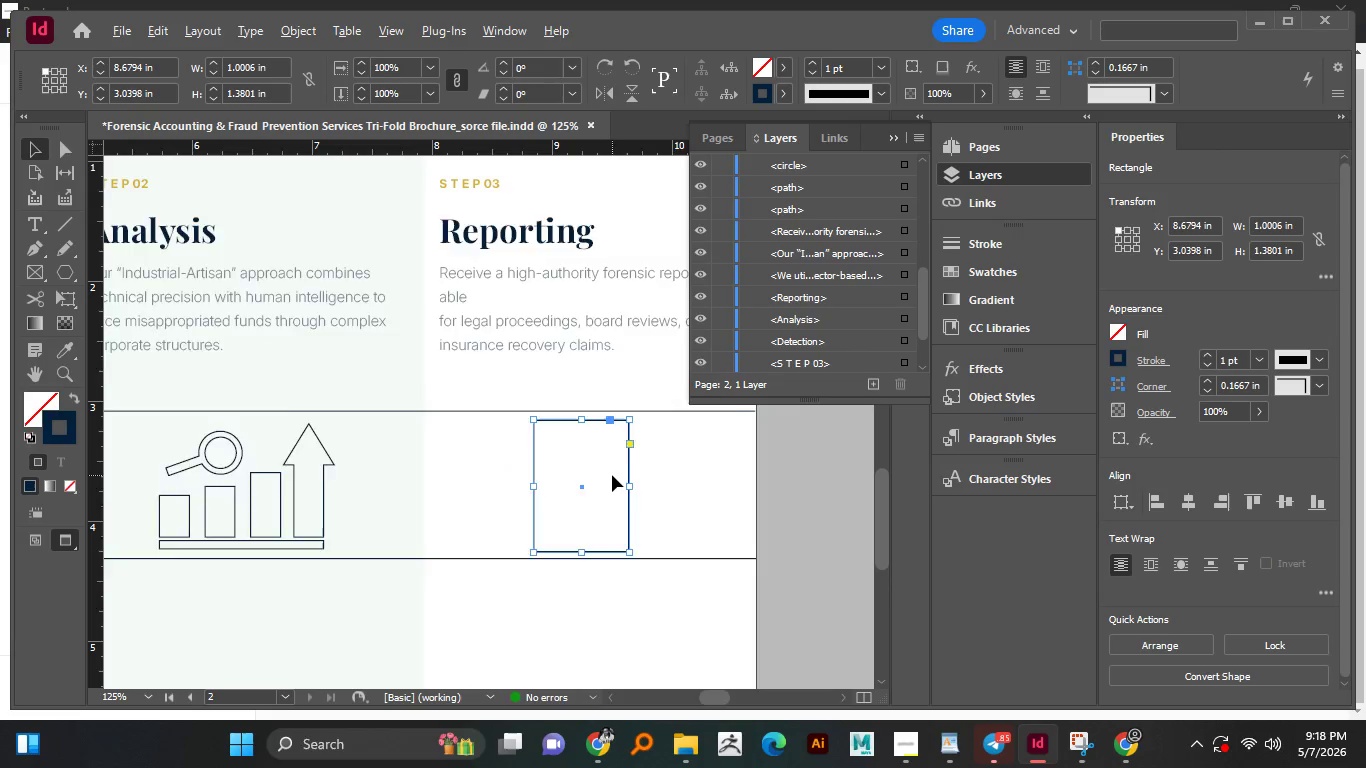 
left_click([732, 484])
 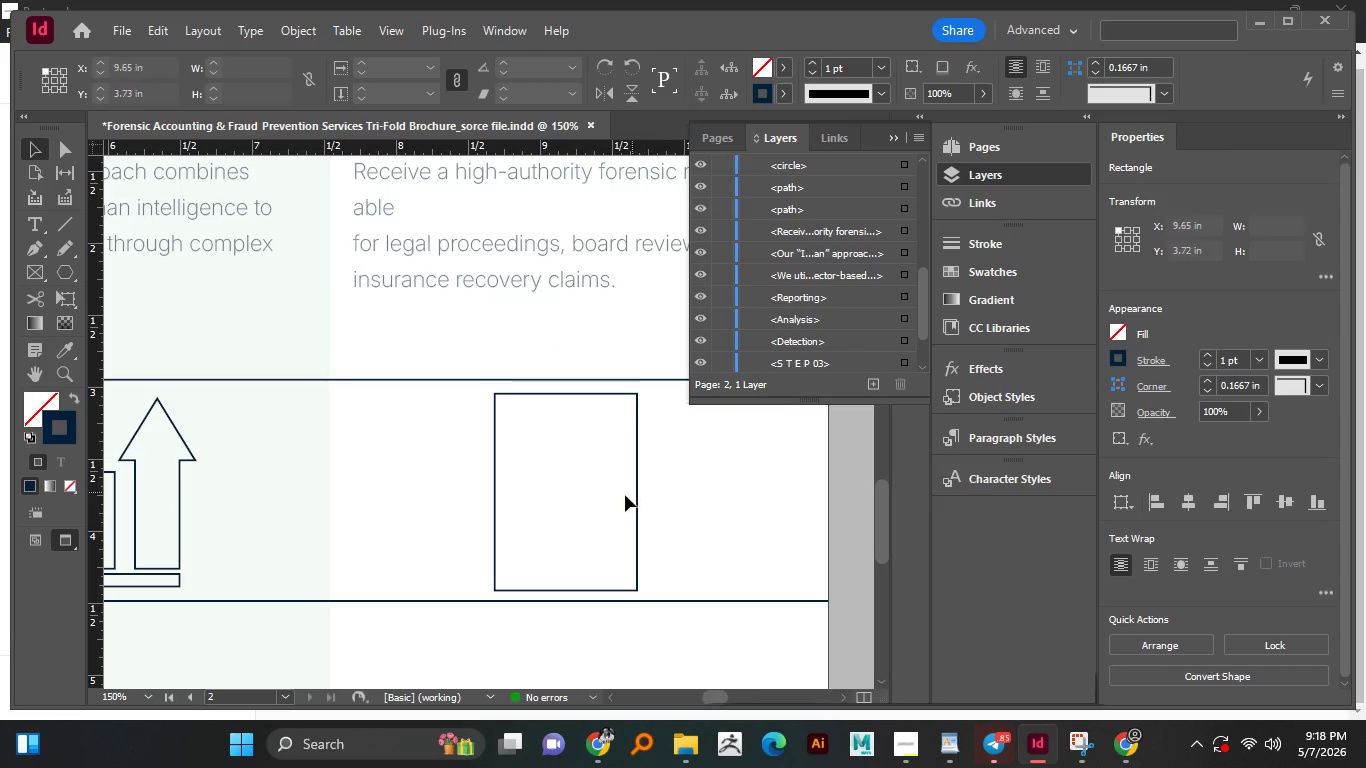 
hold_key(key=AltLeft, duration=1.52)
scroll: coordinate [625, 495], scroll_direction: down, amount: 5.0
 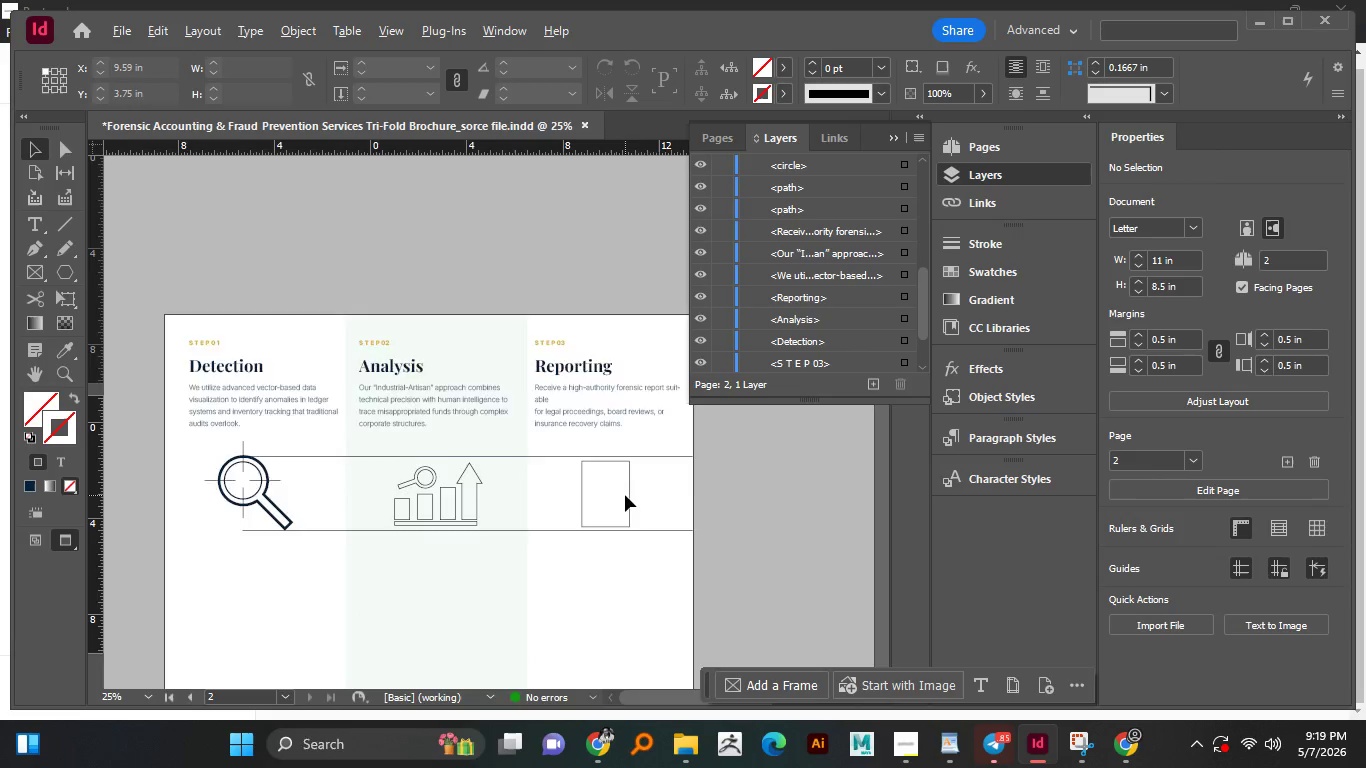 
hold_key(key=AltLeft, duration=1.23)
scroll: coordinate [625, 495], scroll_direction: up, amount: 1.0
 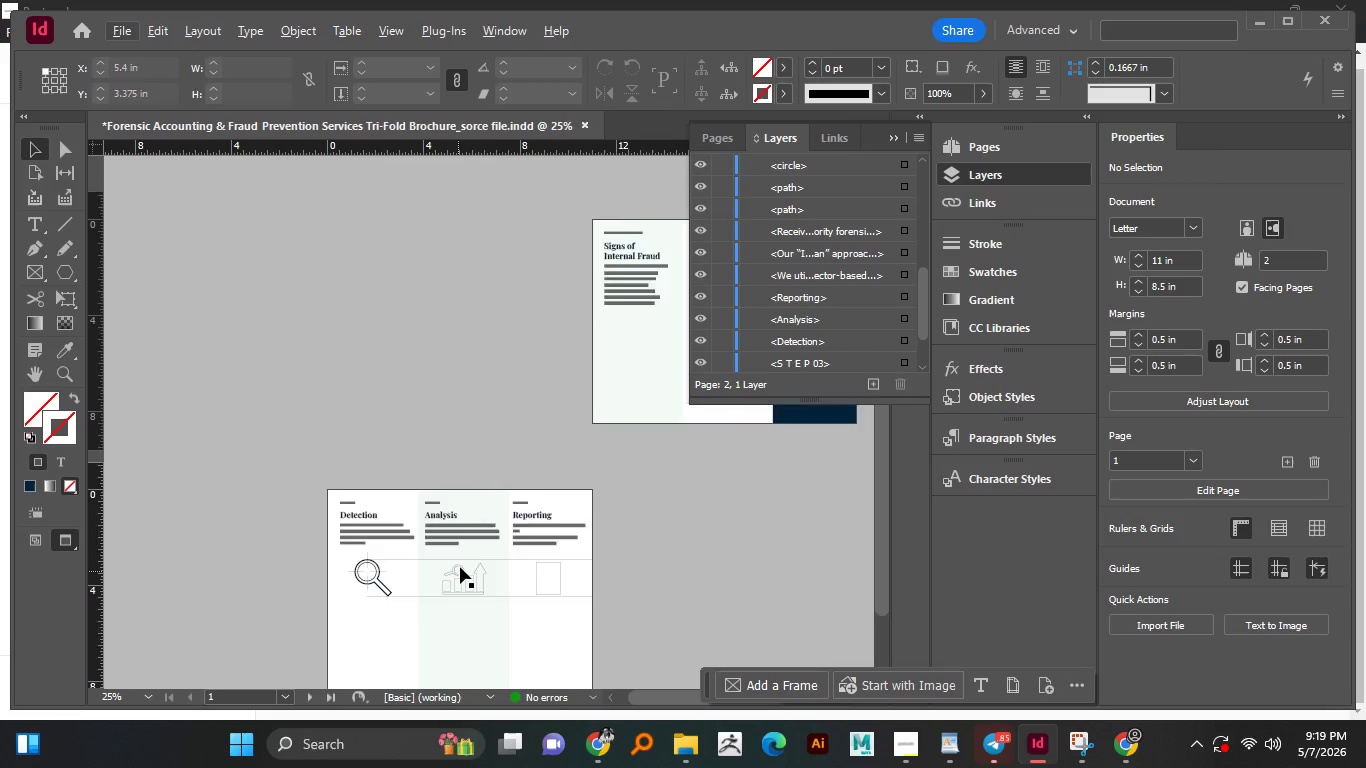 
hold_key(key=AltLeft, duration=1.51)
scroll: coordinate [469, 510], scroll_direction: none, amount: 0.0
 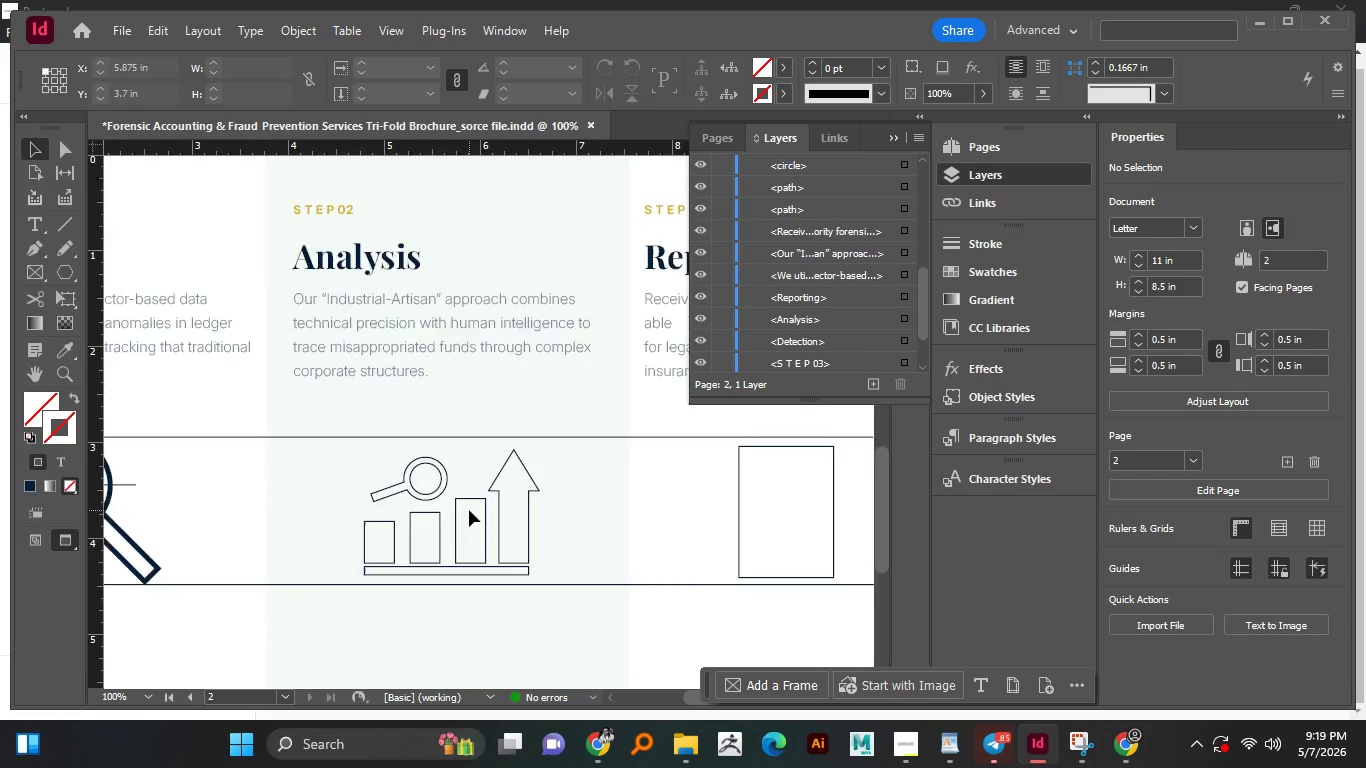 
key(Alt+AltLeft)
 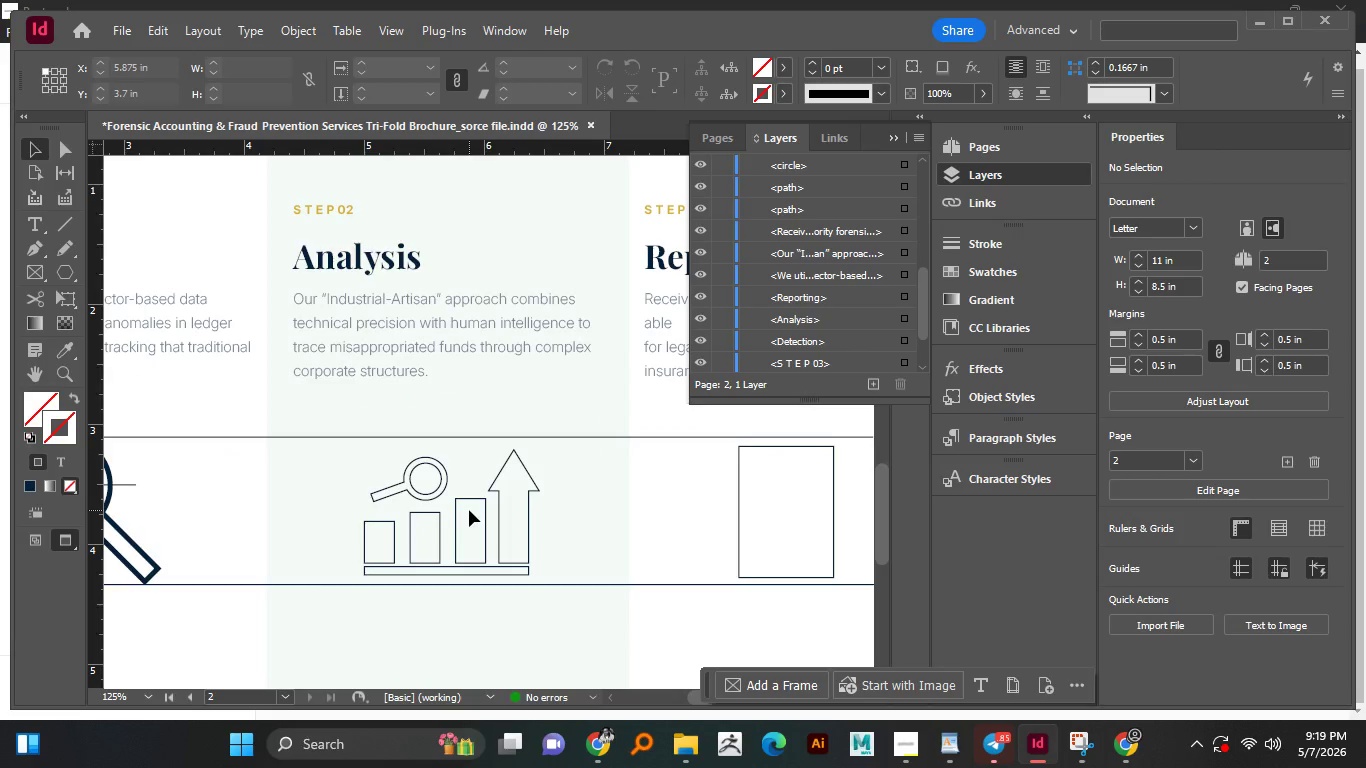 
key(Alt+AltLeft)
 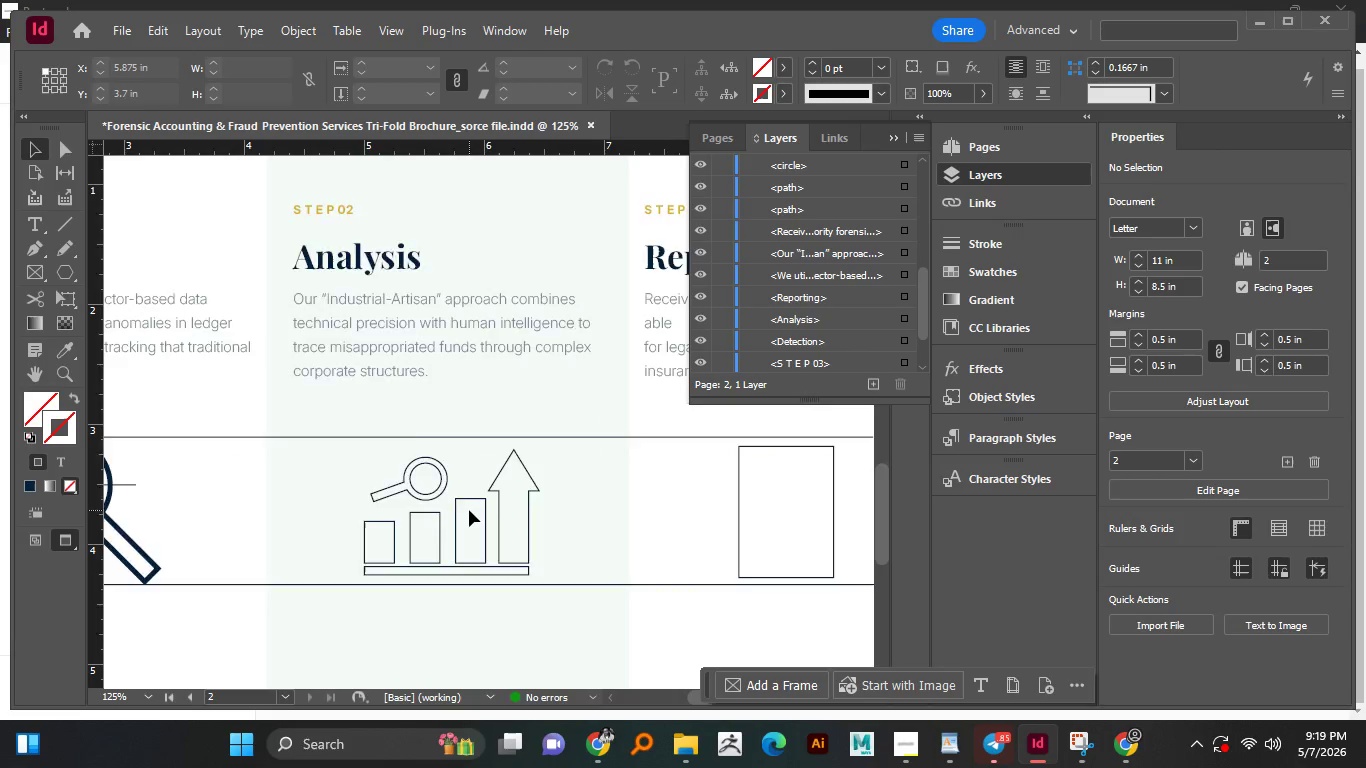 
key(Alt+AltLeft)
 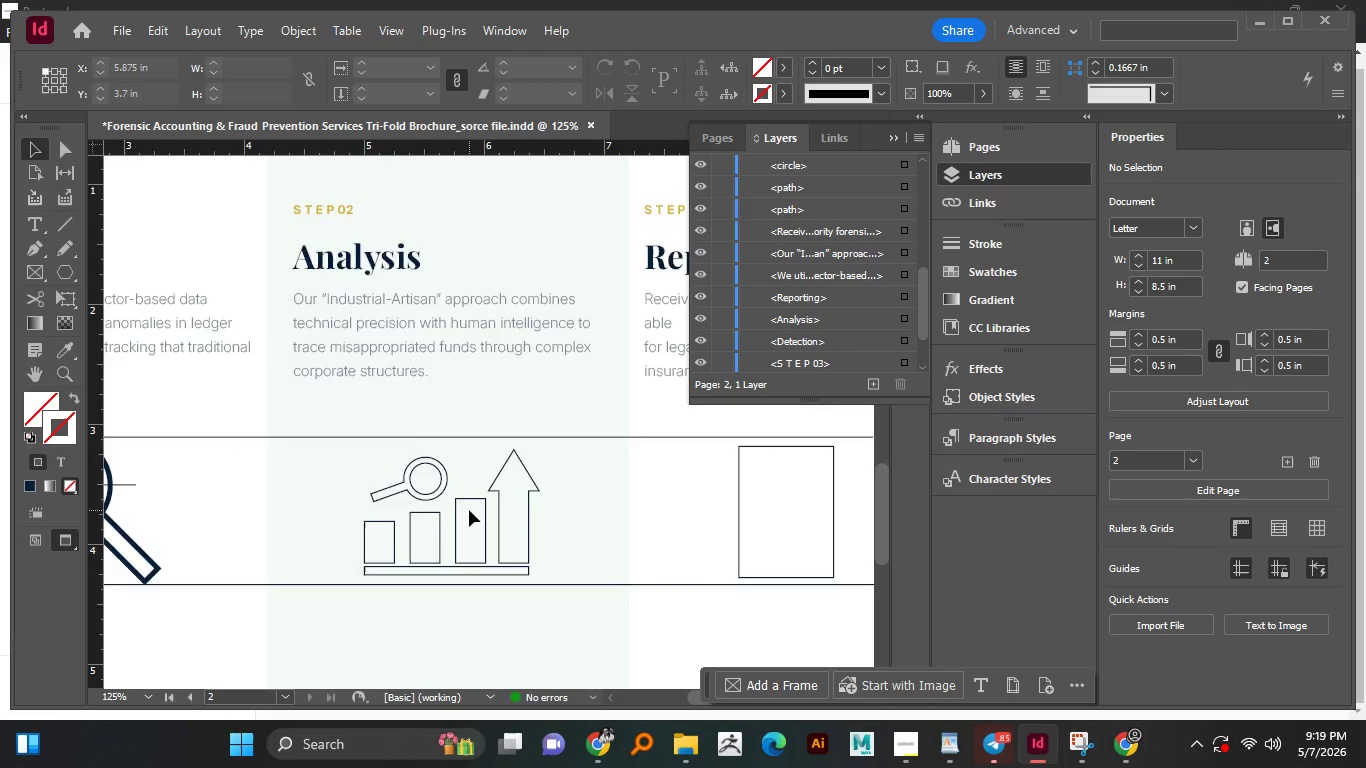 
key(Alt+AltLeft)
 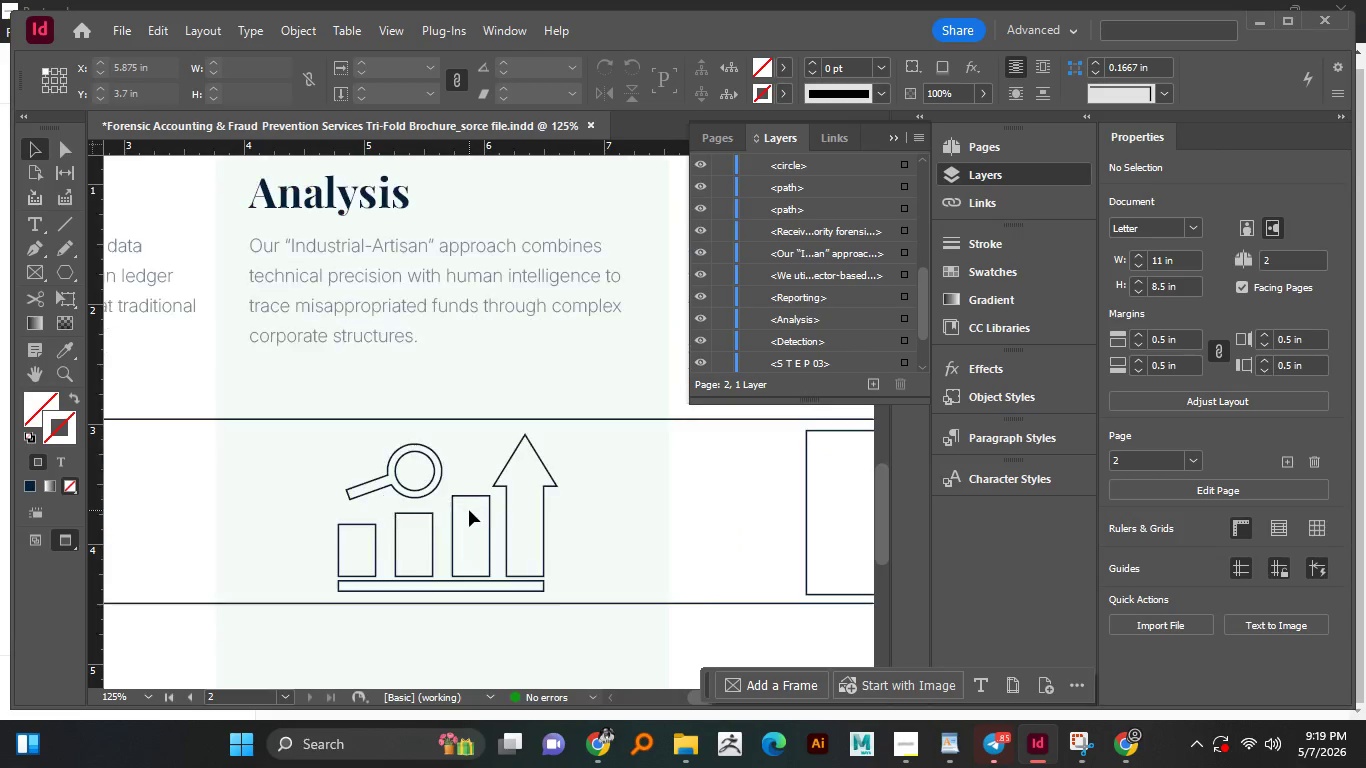 
key(Alt+AltLeft)
 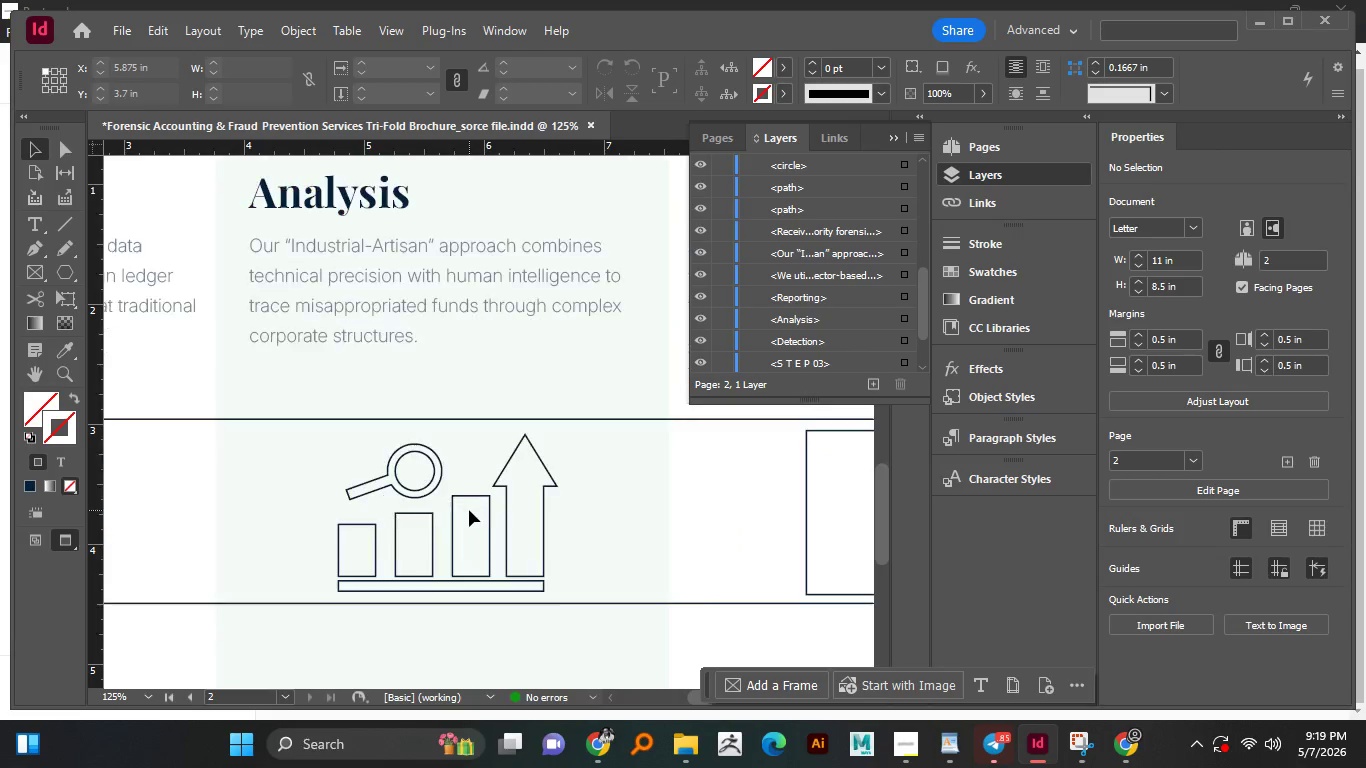 
key(Alt+AltLeft)
 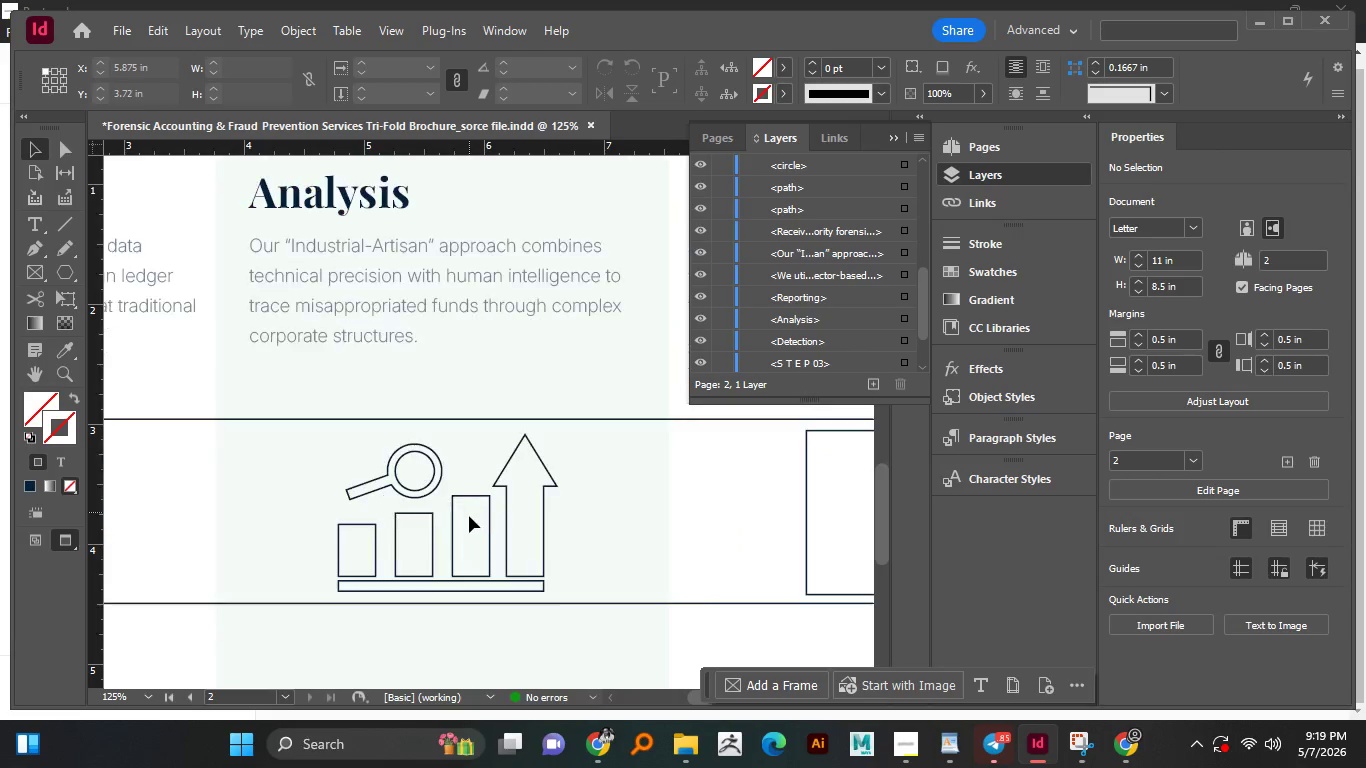 
key(Alt+AltLeft)
 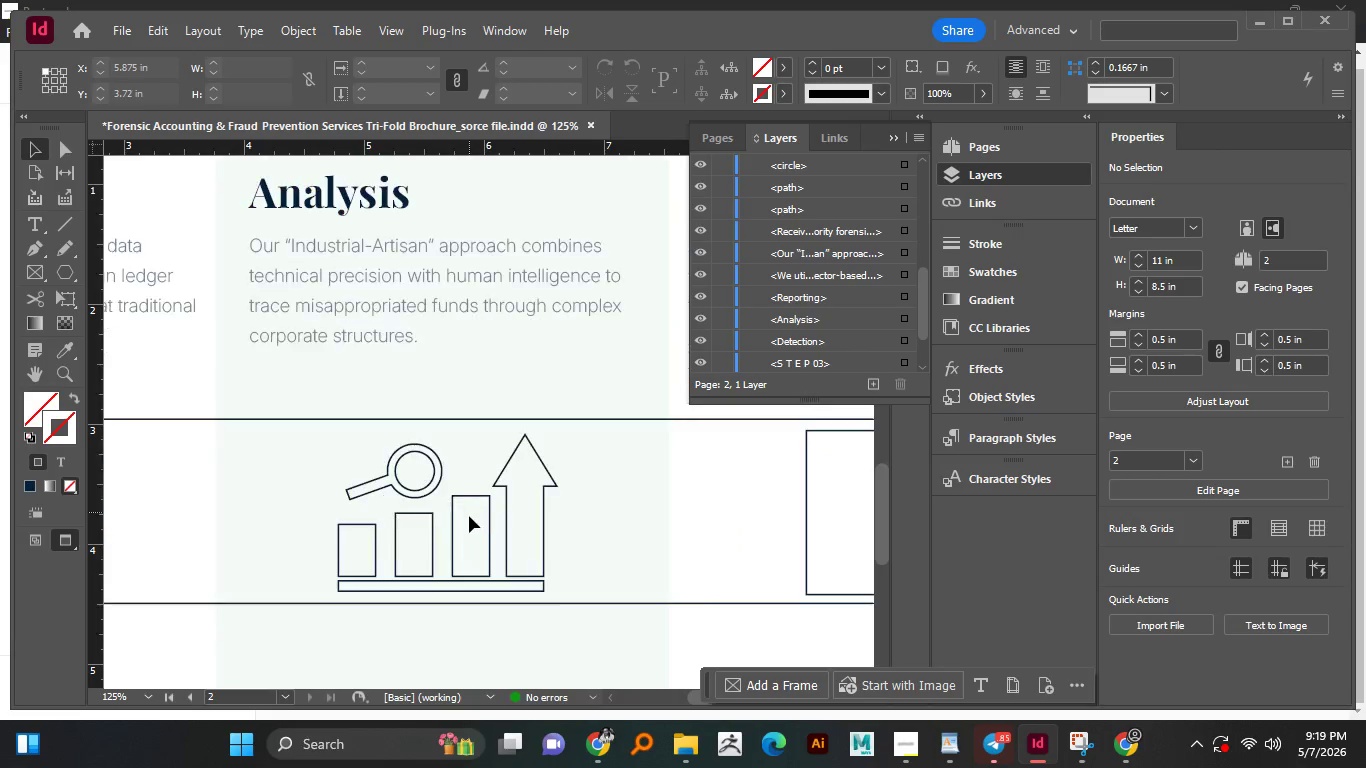 
key(Alt+AltLeft)
 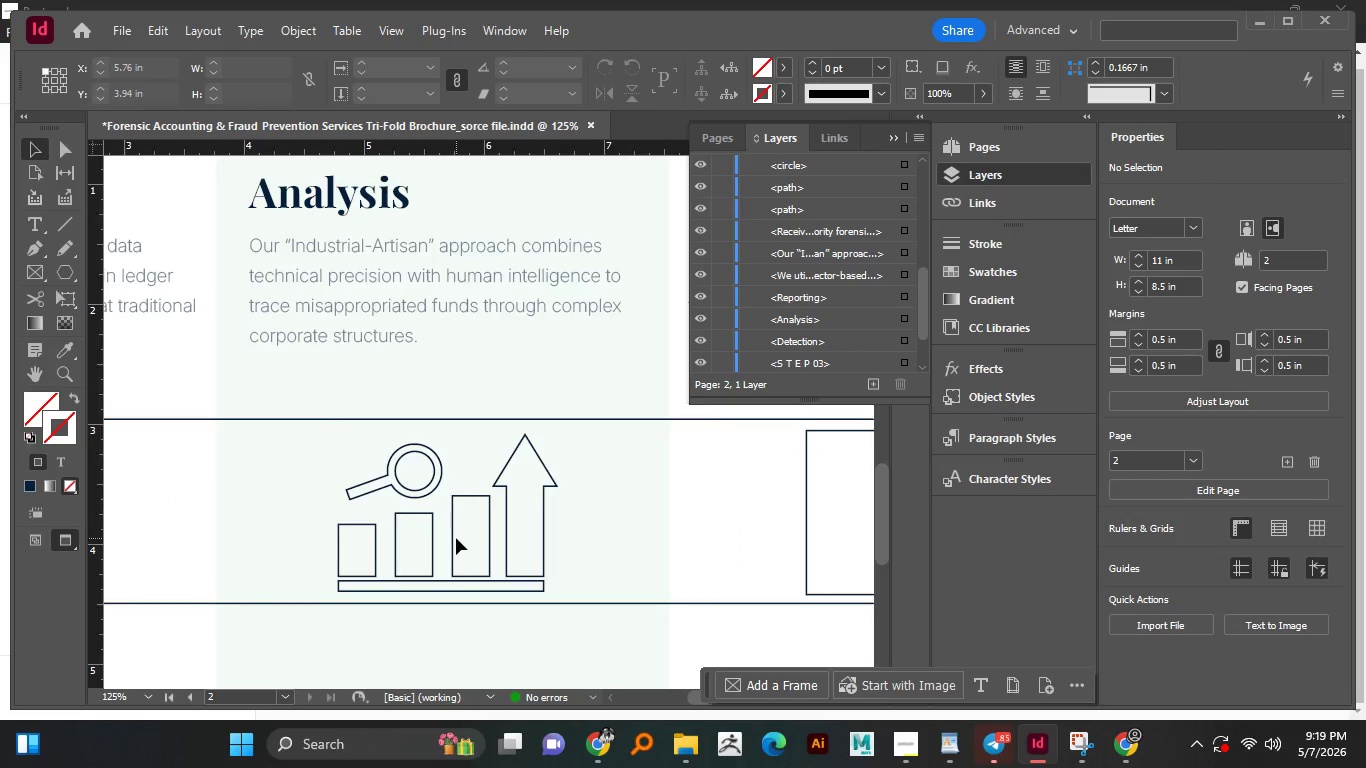 
scroll: coordinate [469, 510], scroll_direction: up, amount: 1.0
 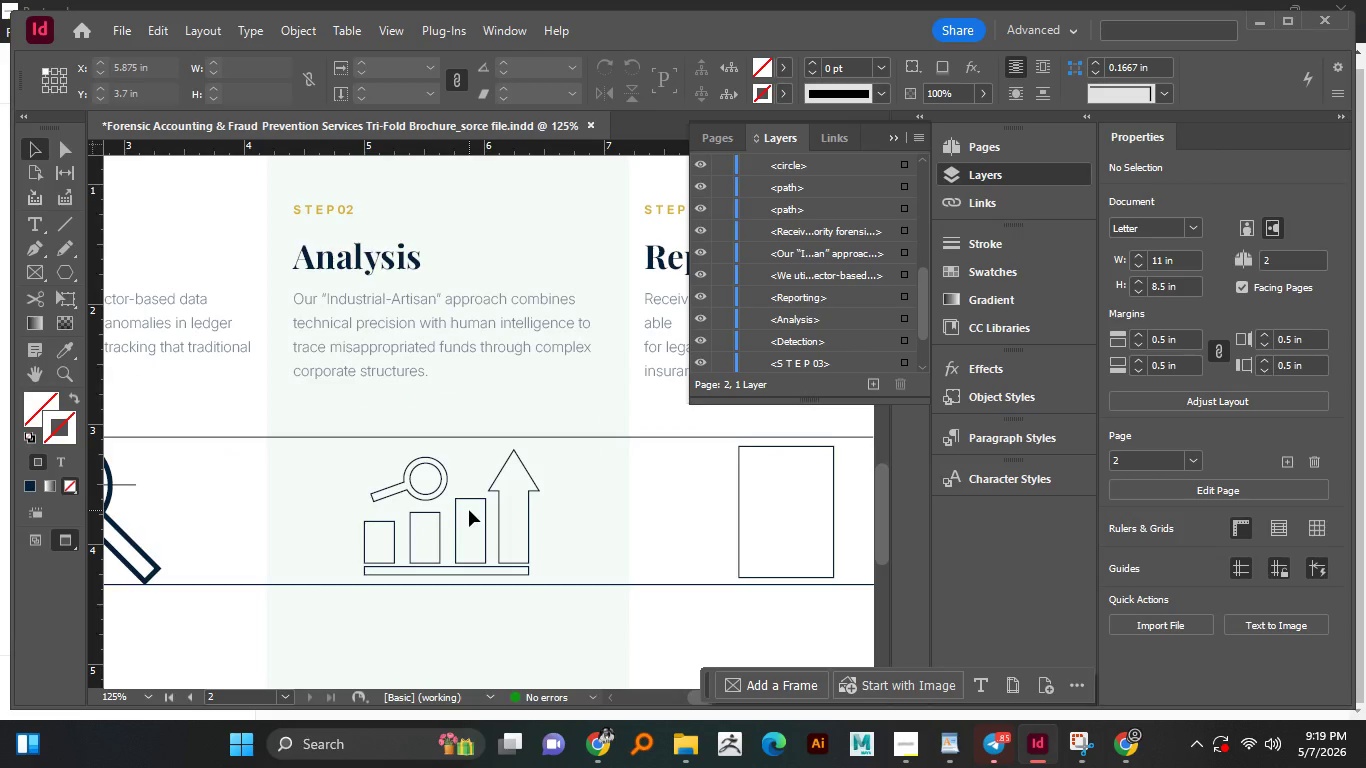 
left_click([456, 538])
 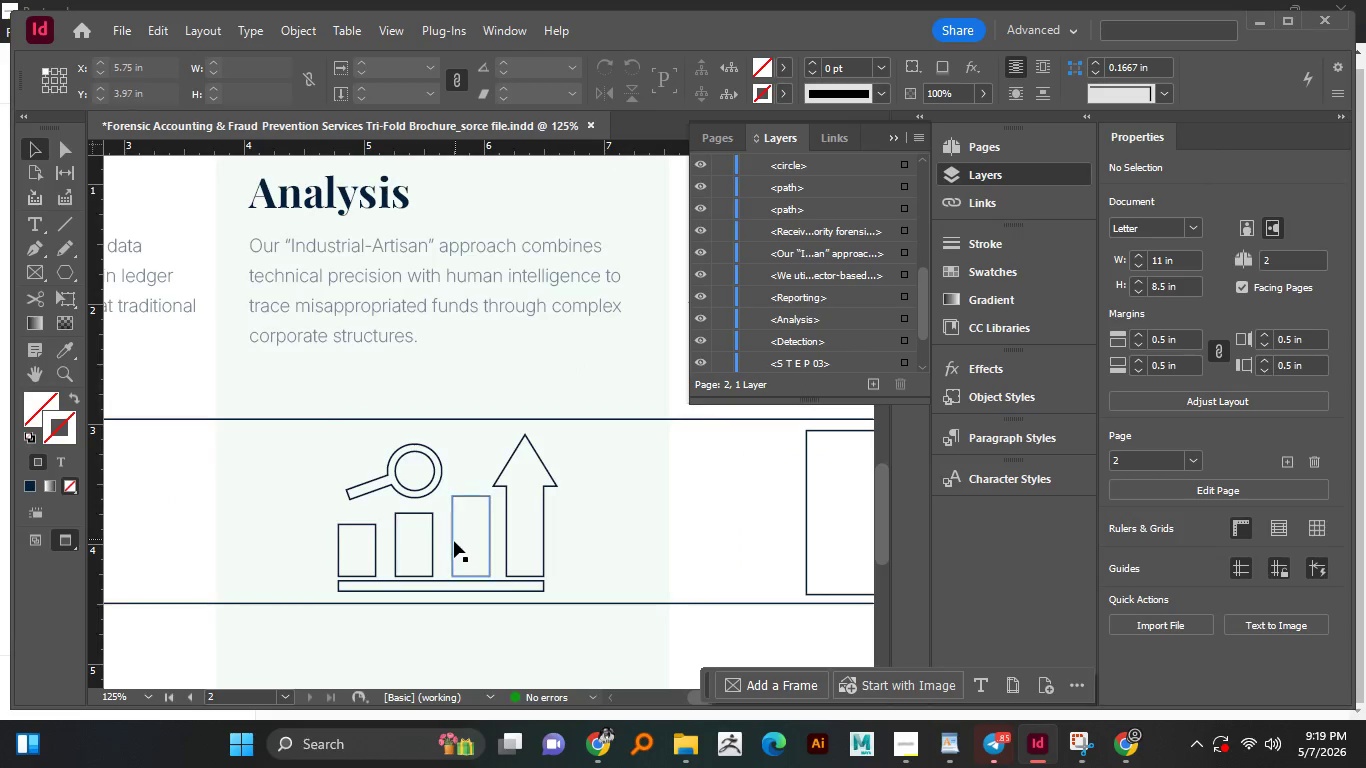 
left_click([454, 541])
 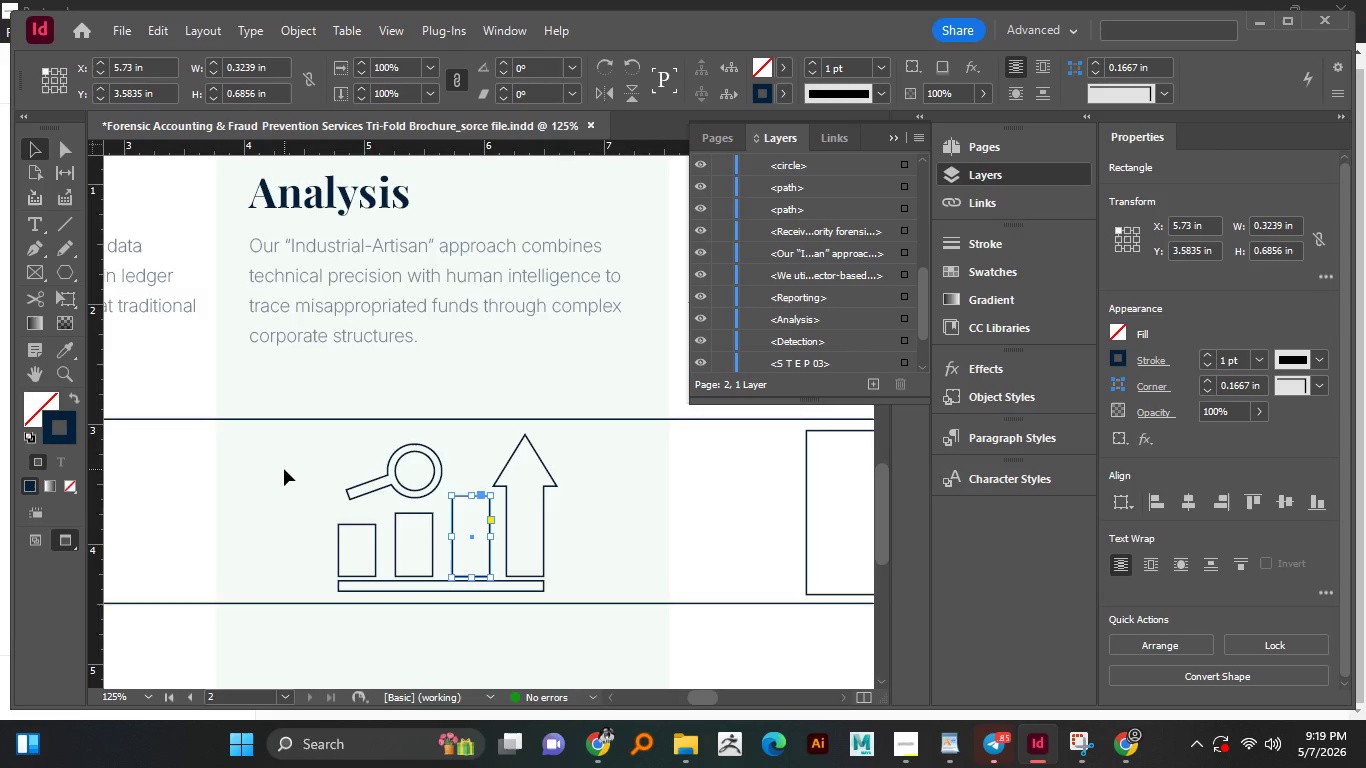 
left_click_drag(start_coordinate=[288, 472], to_coordinate=[615, 588])
 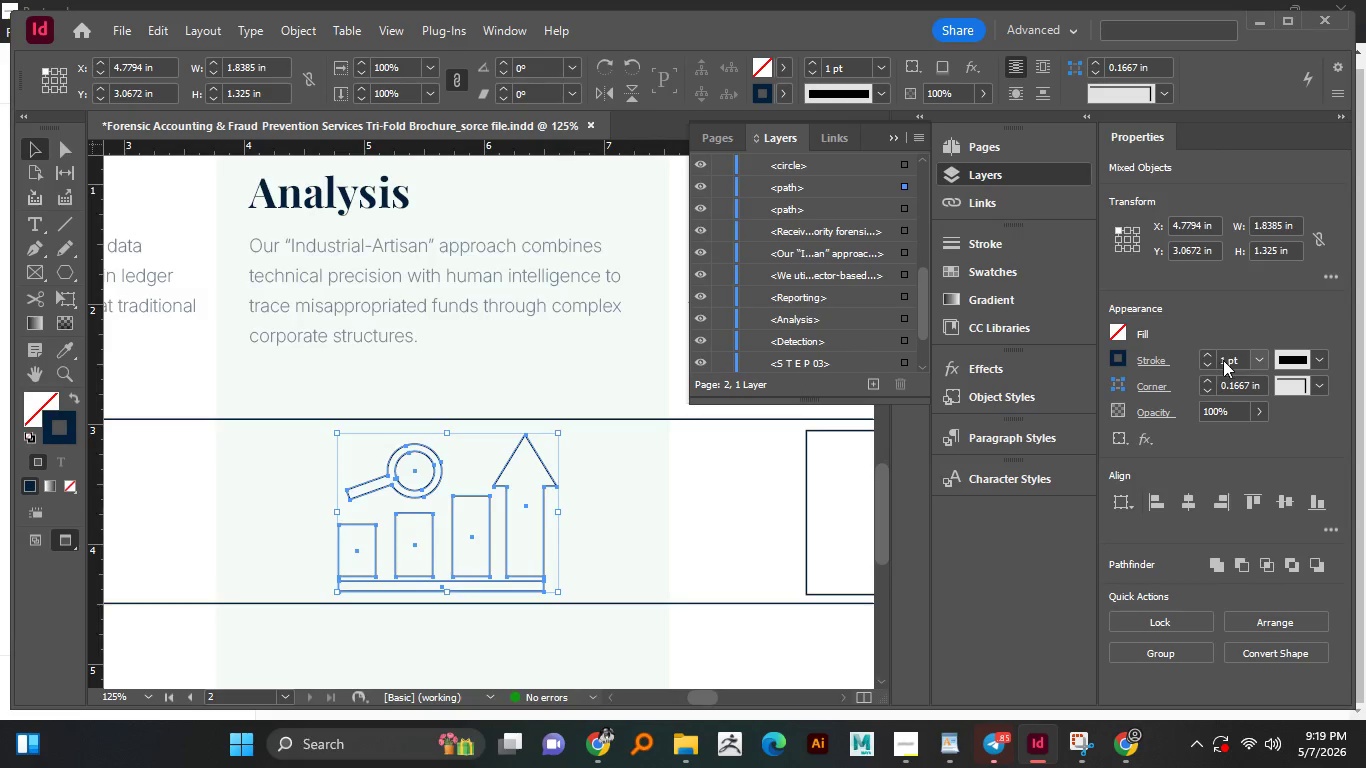 
left_click([1210, 357])
 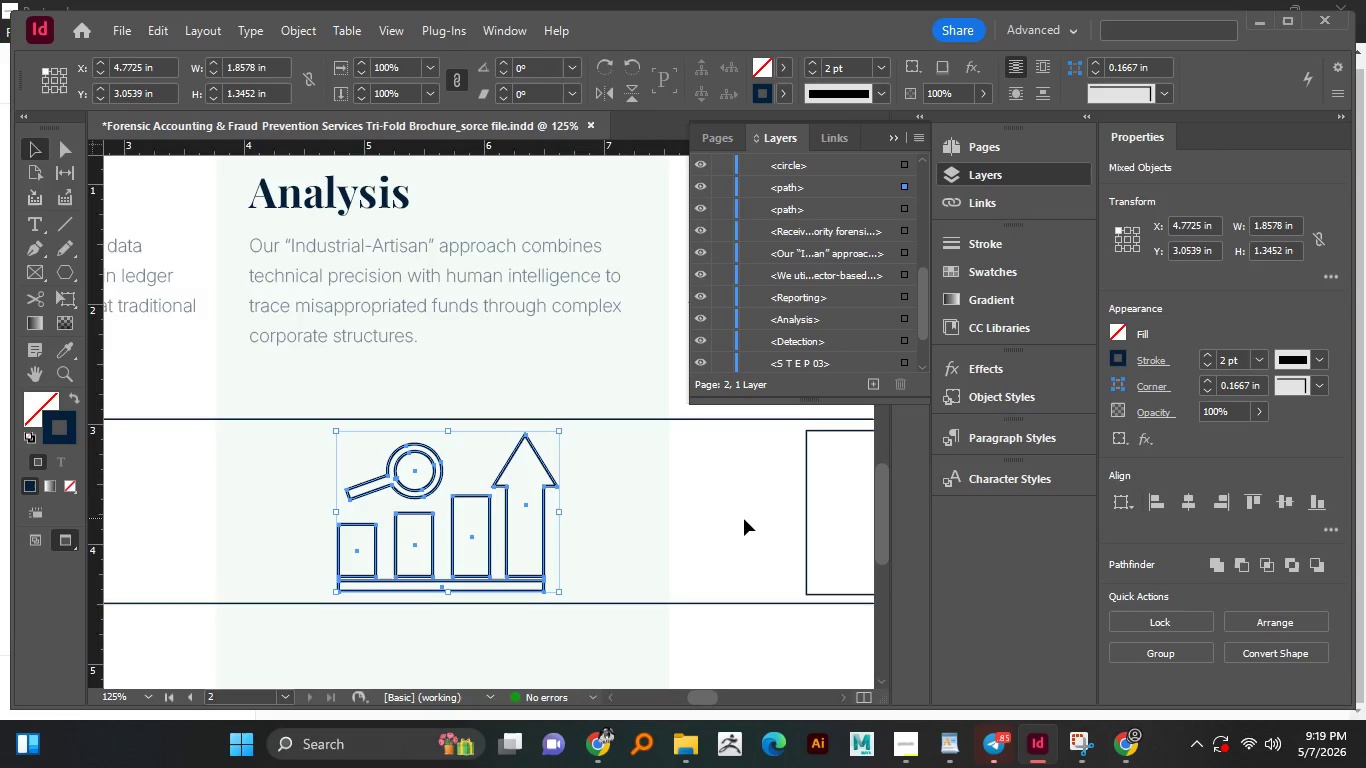 
left_click([695, 513])
 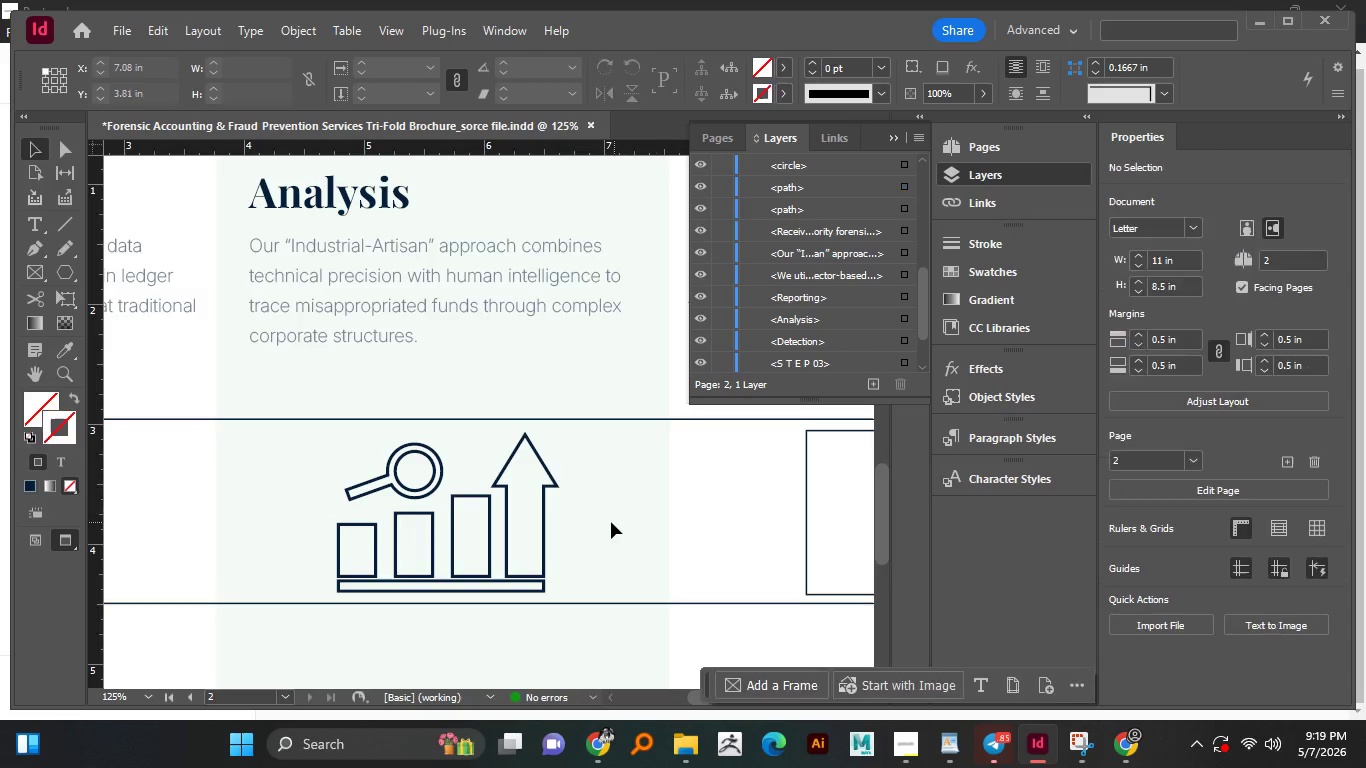 
hold_key(key=AltLeft, duration=1.52)
scroll: coordinate [604, 518], scroll_direction: down, amount: 1.0
 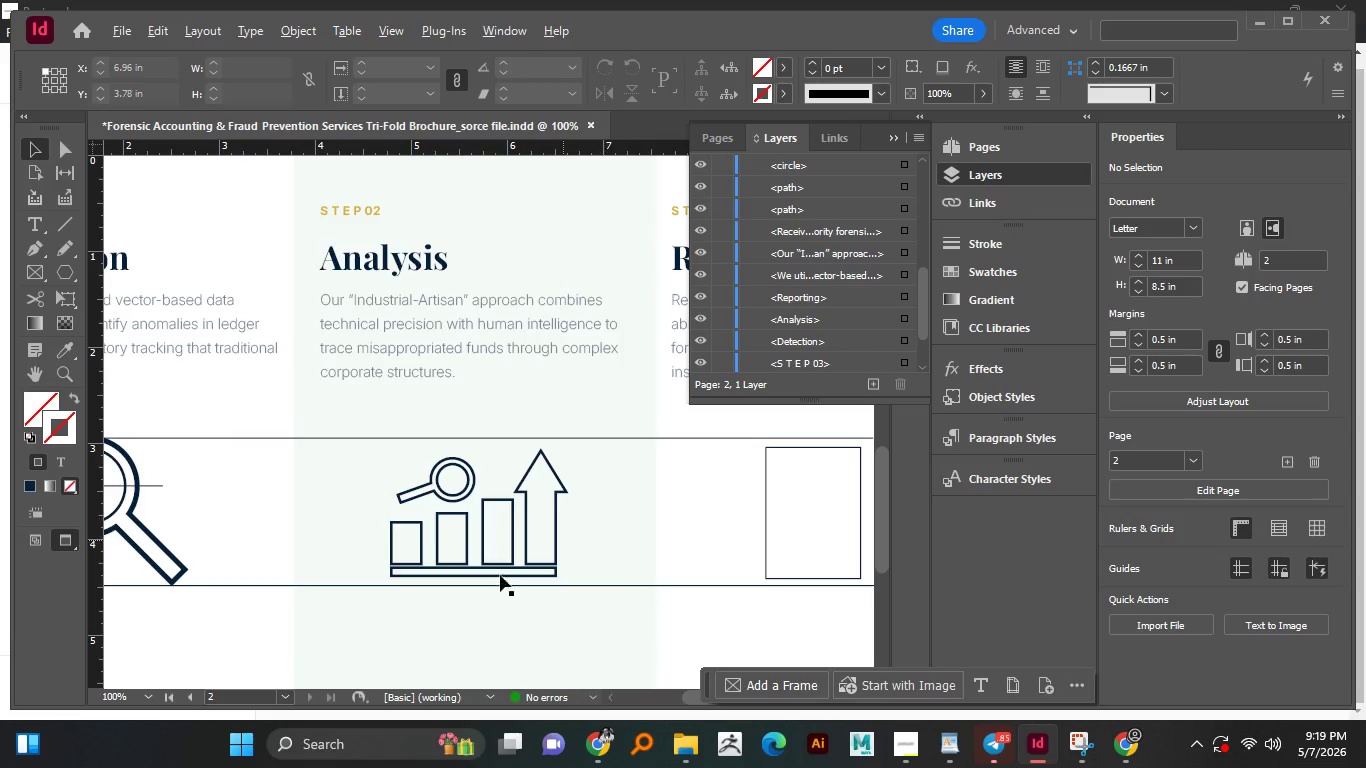 
hold_key(key=AltLeft, duration=1.17)
scroll: coordinate [469, 575], scroll_direction: up, amount: 3.0
 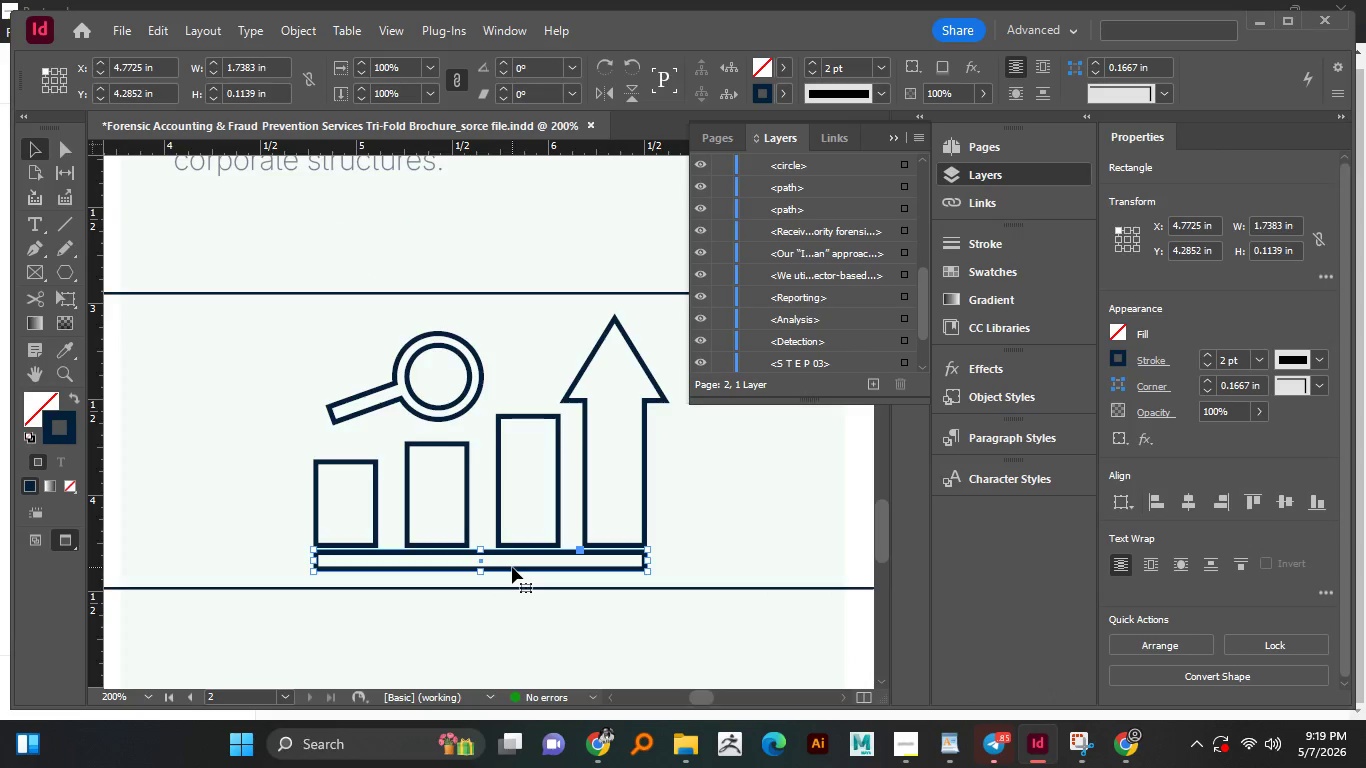 
key(ArrowDown)
 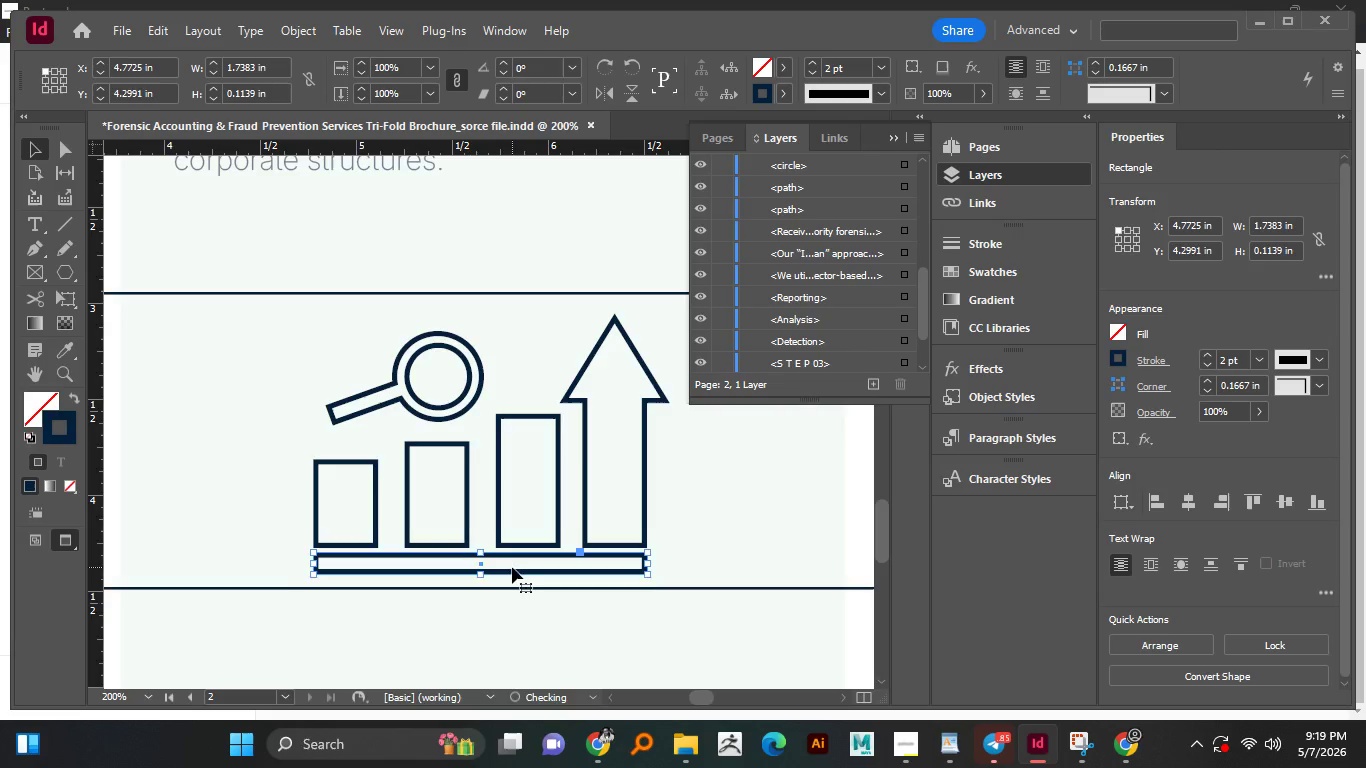 
key(ArrowDown)
 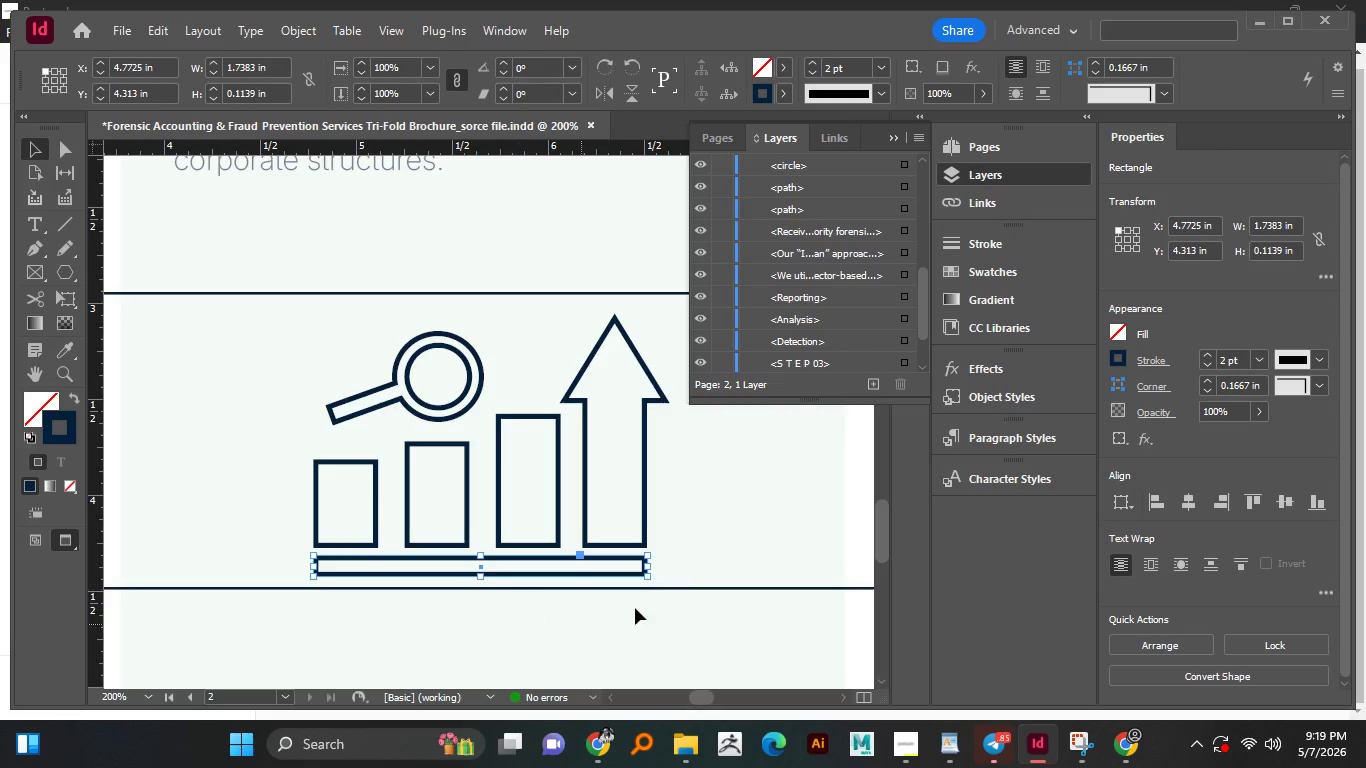 
left_click([759, 521])
 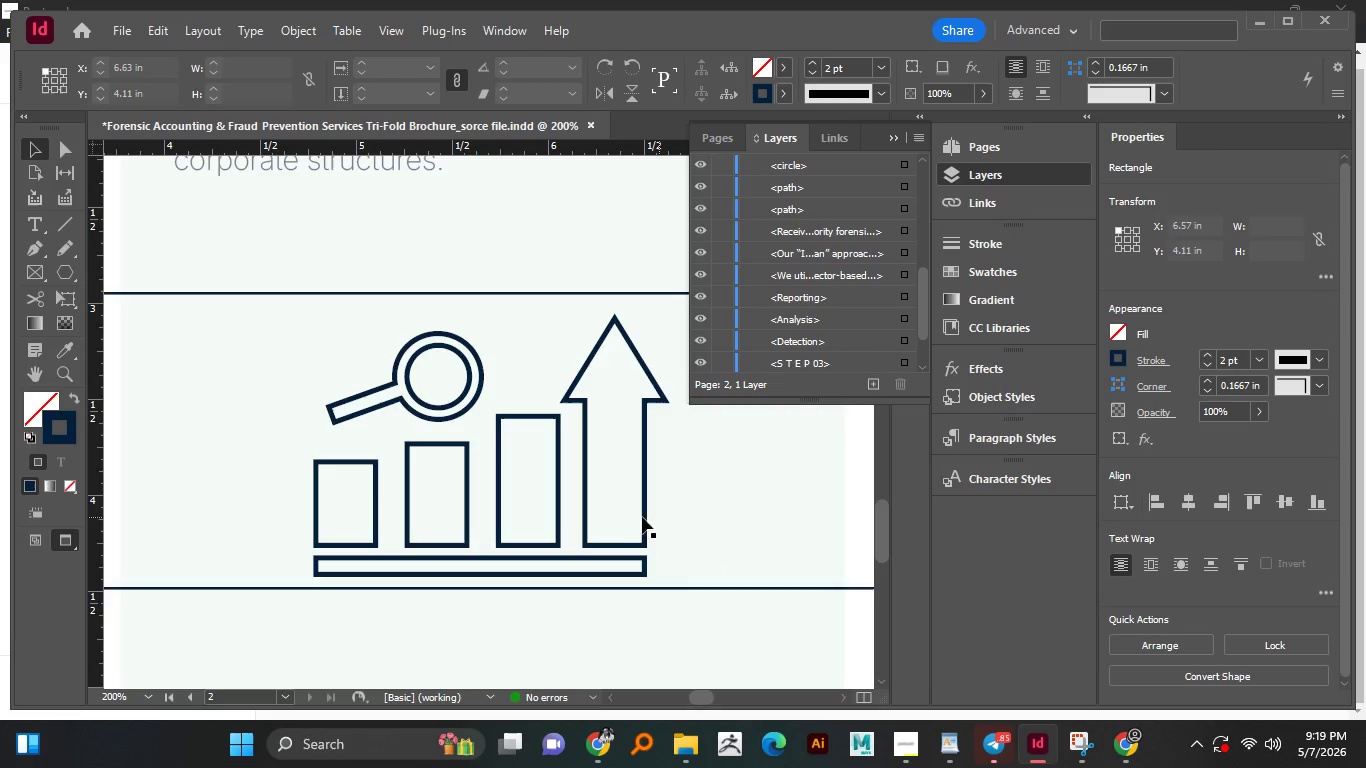 
hold_key(key=AltLeft, duration=1.52)
scroll: coordinate [490, 514], scroll_direction: down, amount: 3.0
 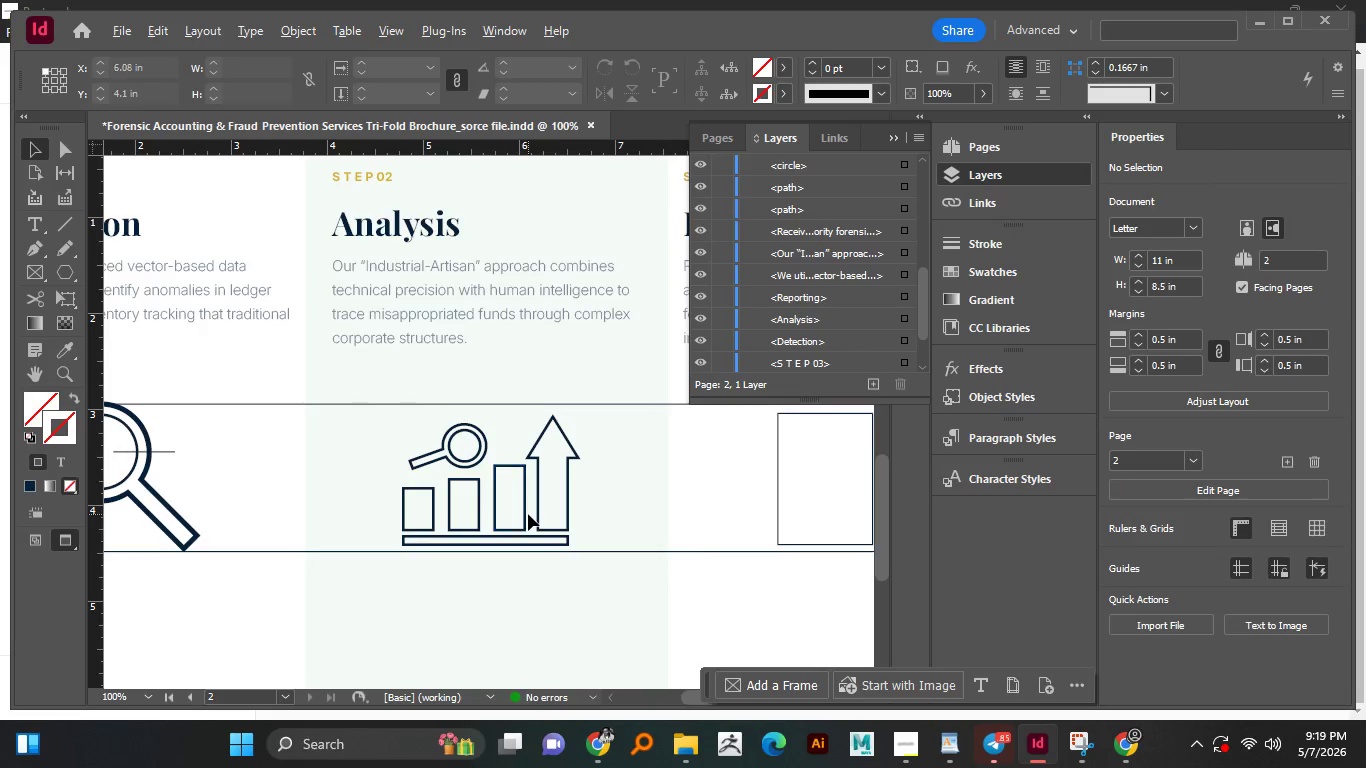 
hold_key(key=AltLeft, duration=1.19)
scroll: coordinate [517, 514], scroll_direction: down, amount: 2.0
 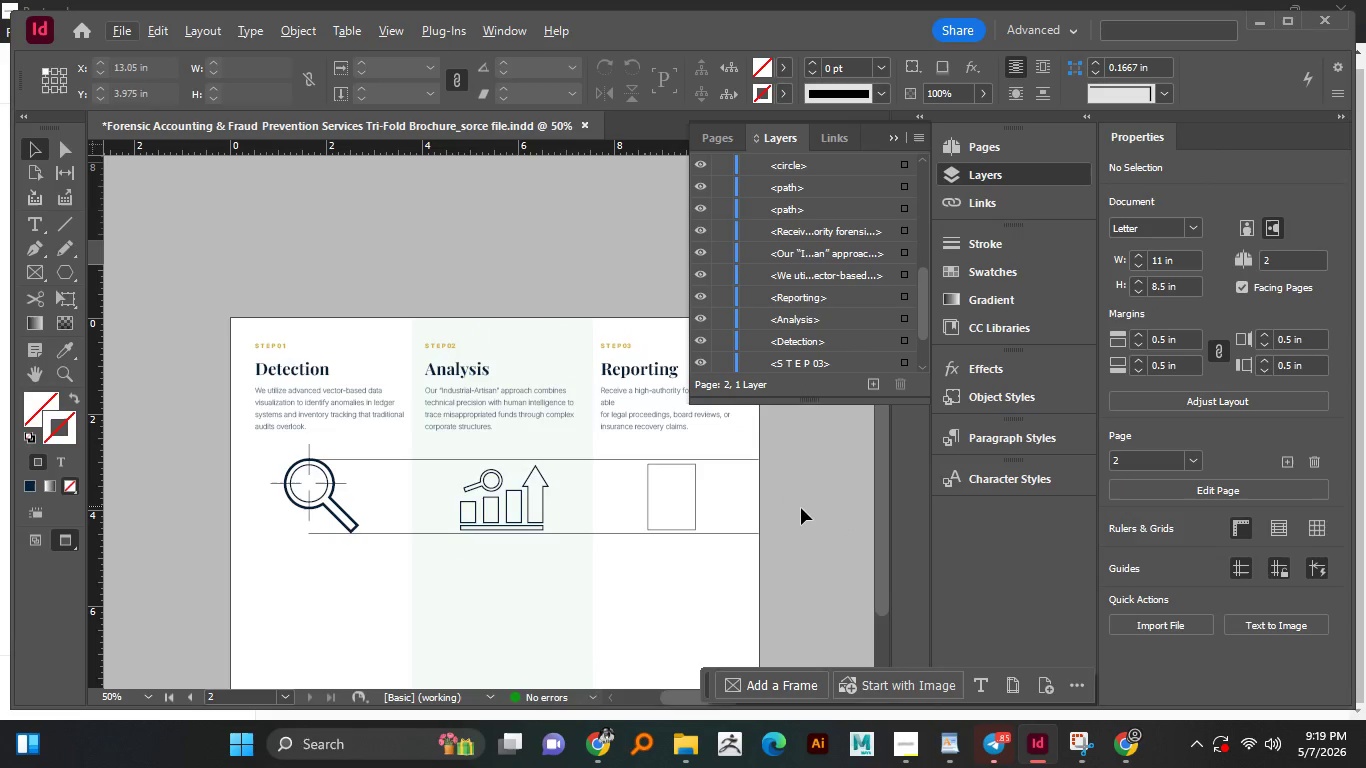 
left_click_drag(start_coordinate=[719, 497], to_coordinate=[669, 499])
 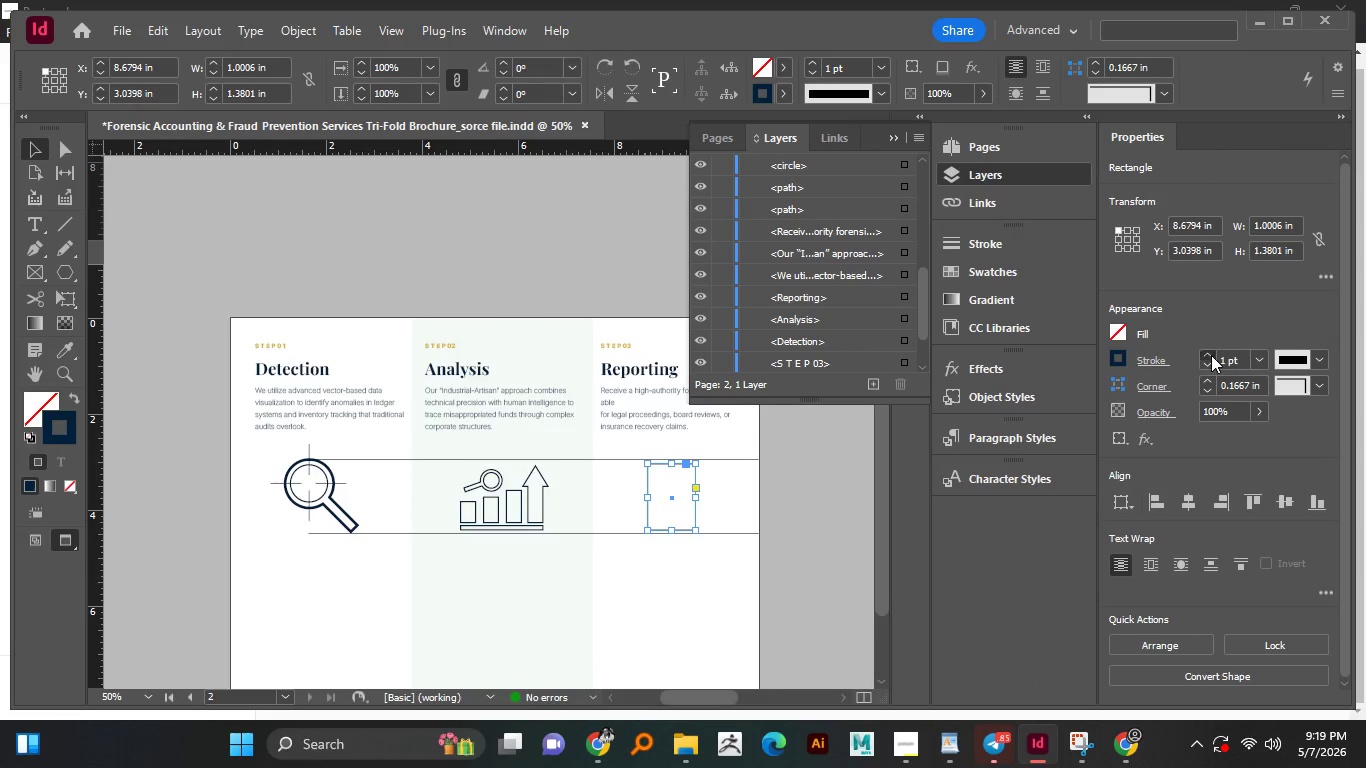 
hold_key(key=AltLeft, duration=1.52)
scroll: coordinate [733, 515], scroll_direction: up, amount: 2.0
 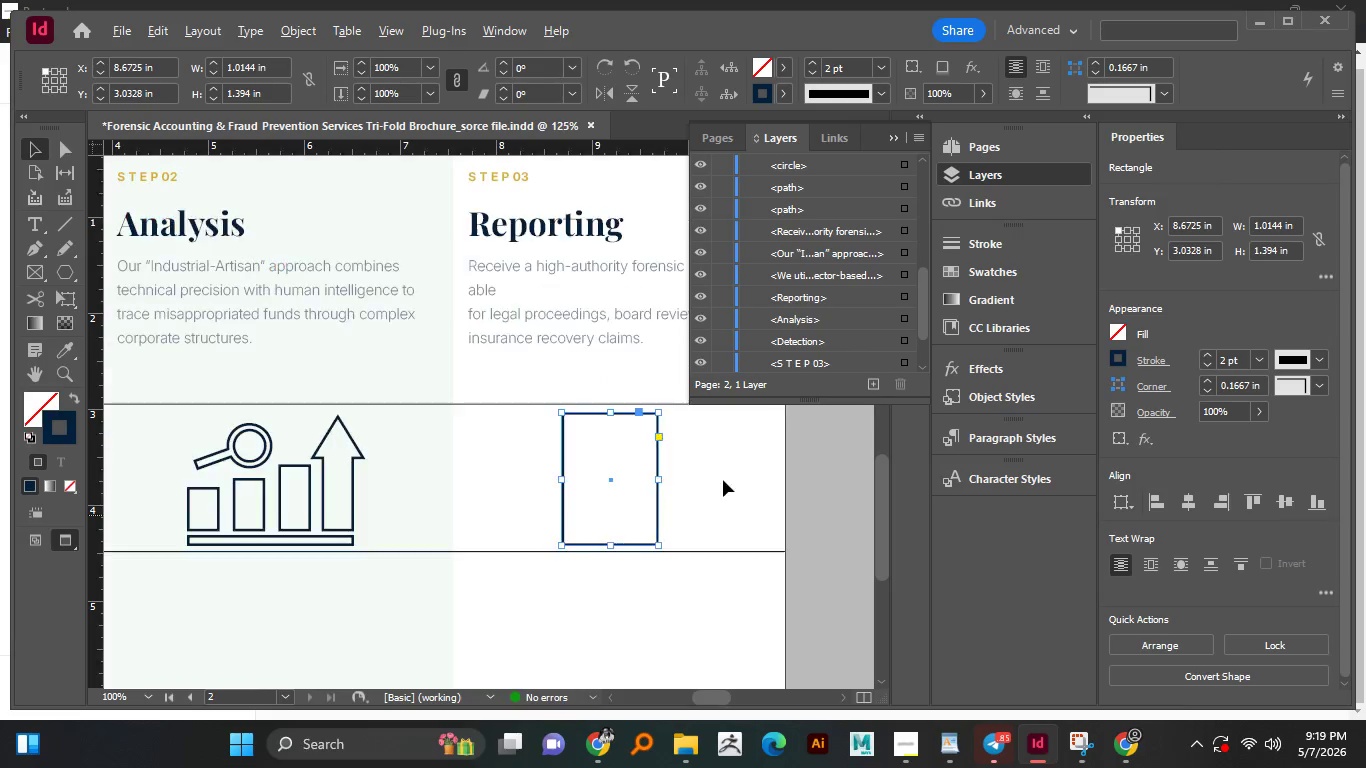 
hold_key(key=AltLeft, duration=0.95)
 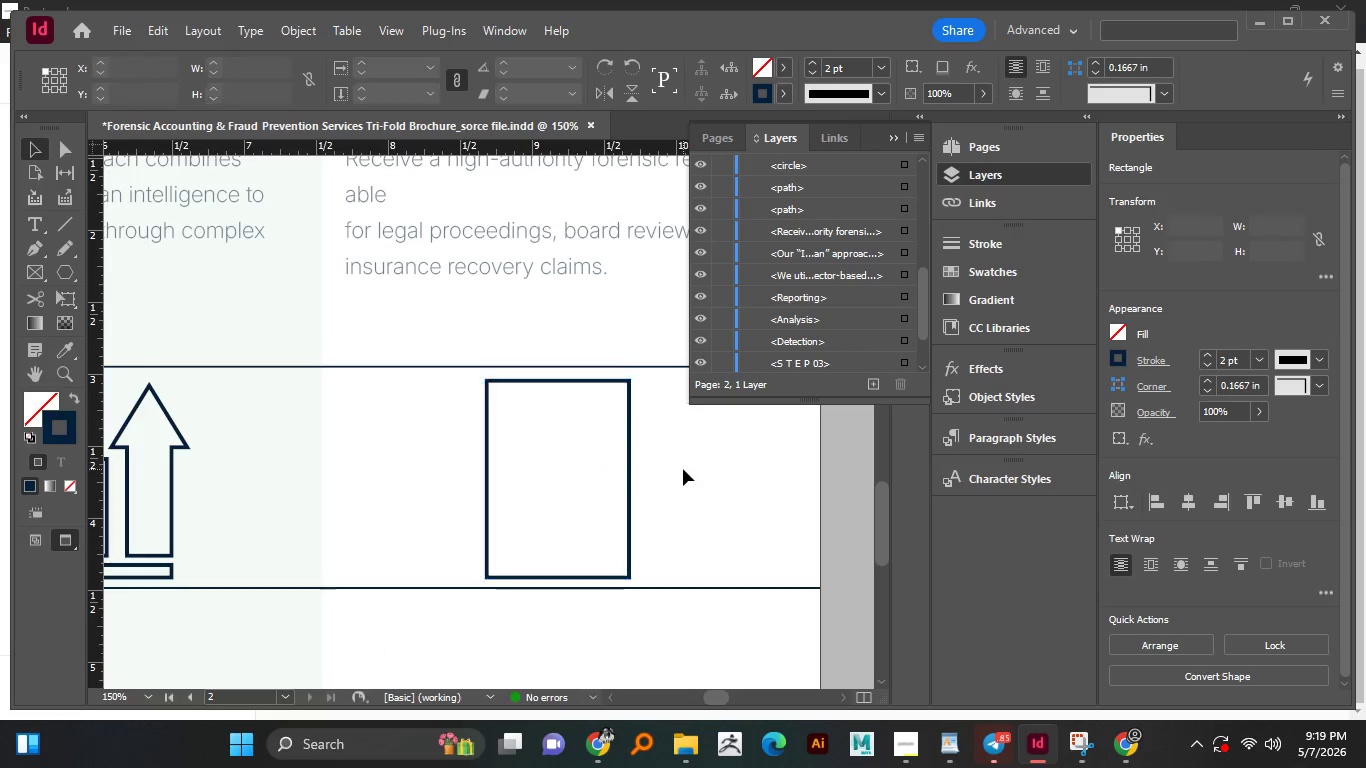 
scroll: coordinate [692, 463], scroll_direction: up, amount: 2.0
 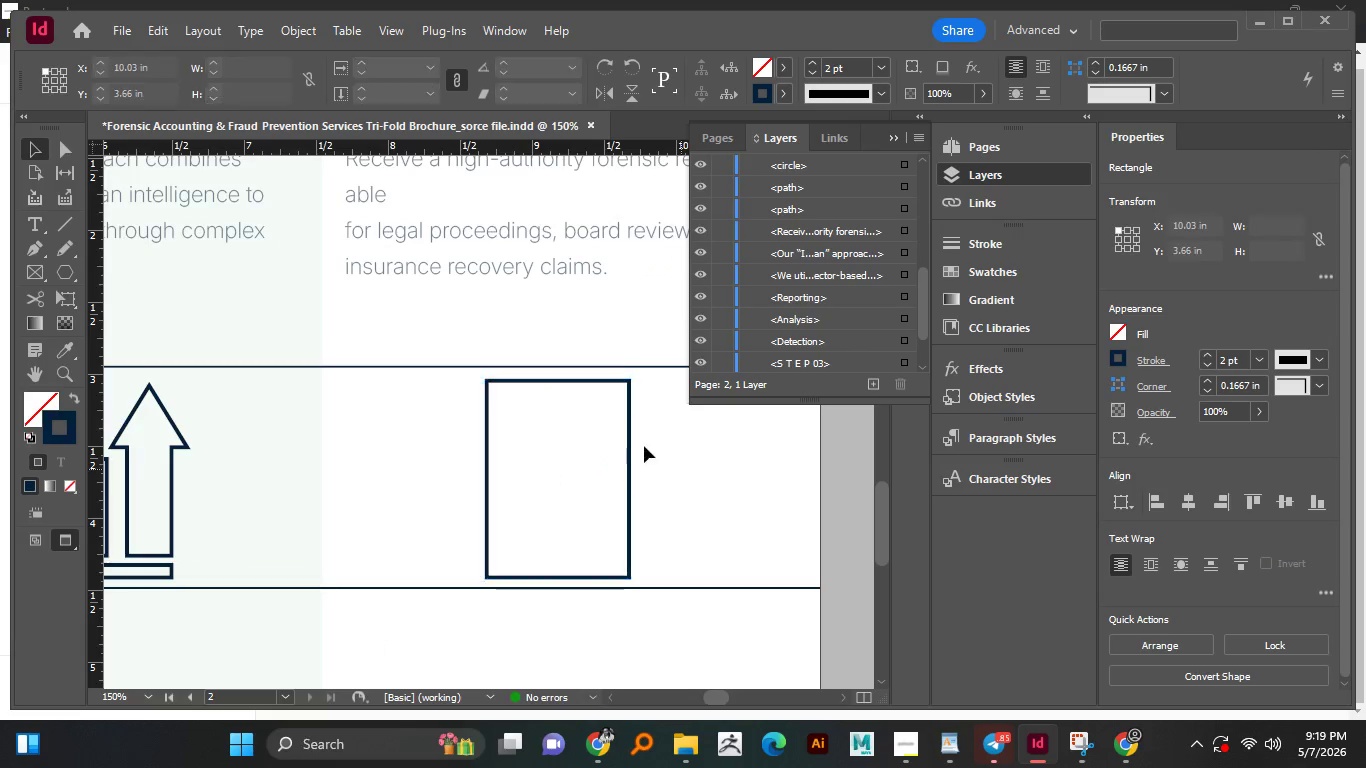 
hold_key(key=AltLeft, duration=0.73)
scroll: coordinate [636, 419], scroll_direction: up, amount: 1.0
 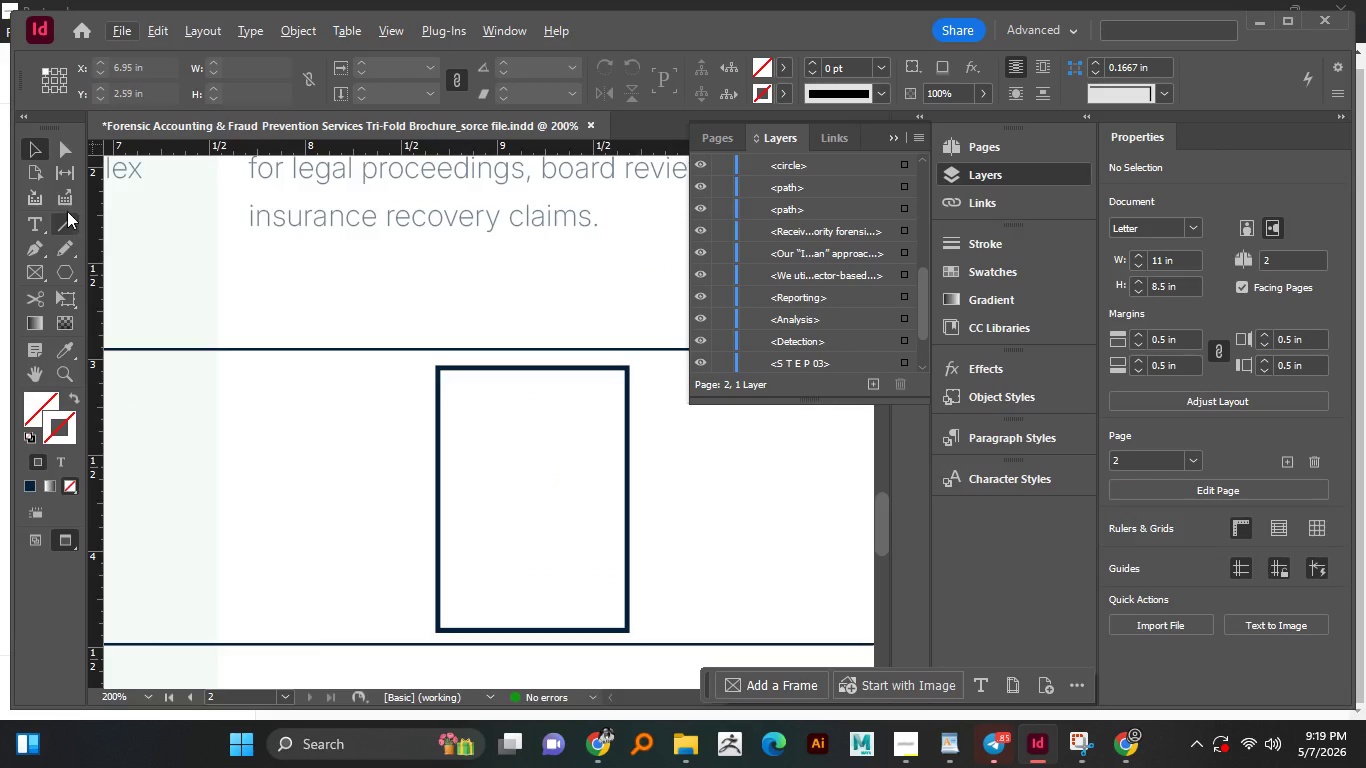 
double_click([68, 225])
 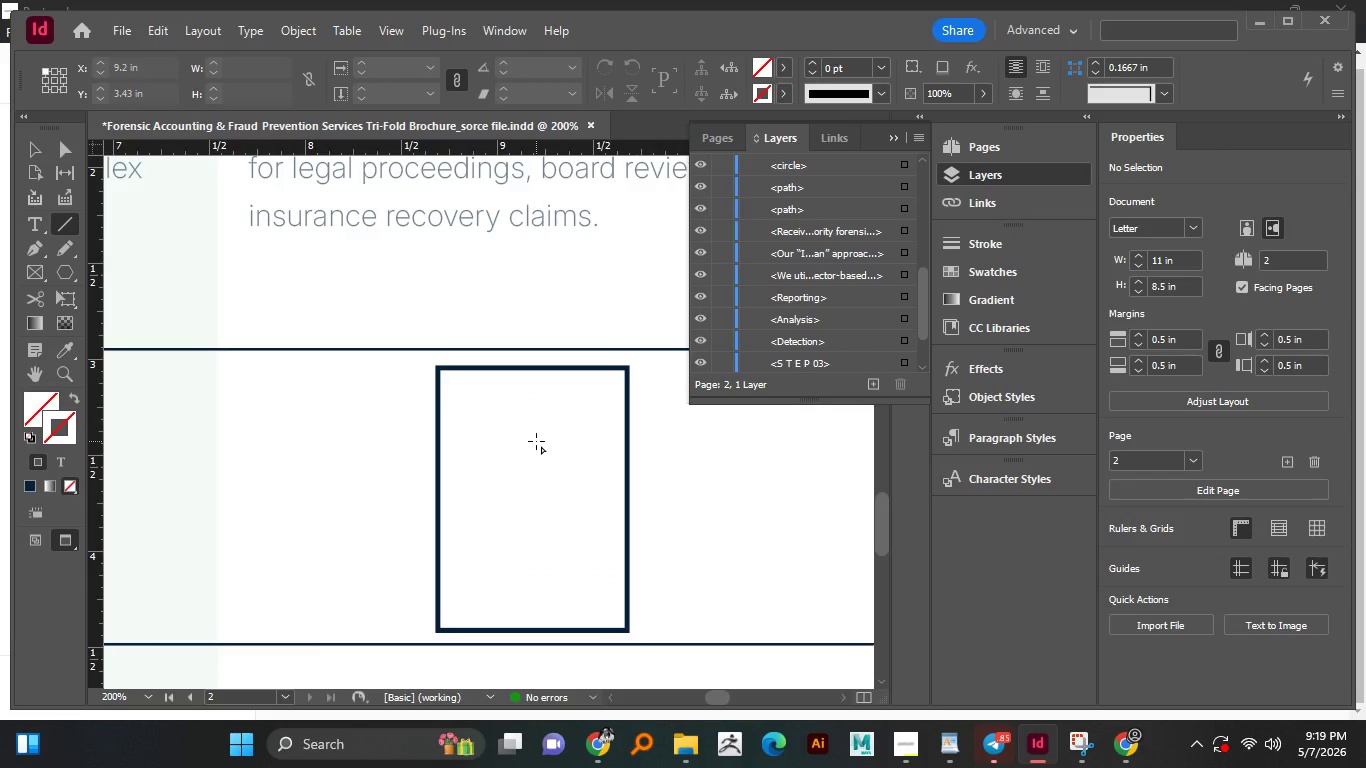 
wait(10.06)
 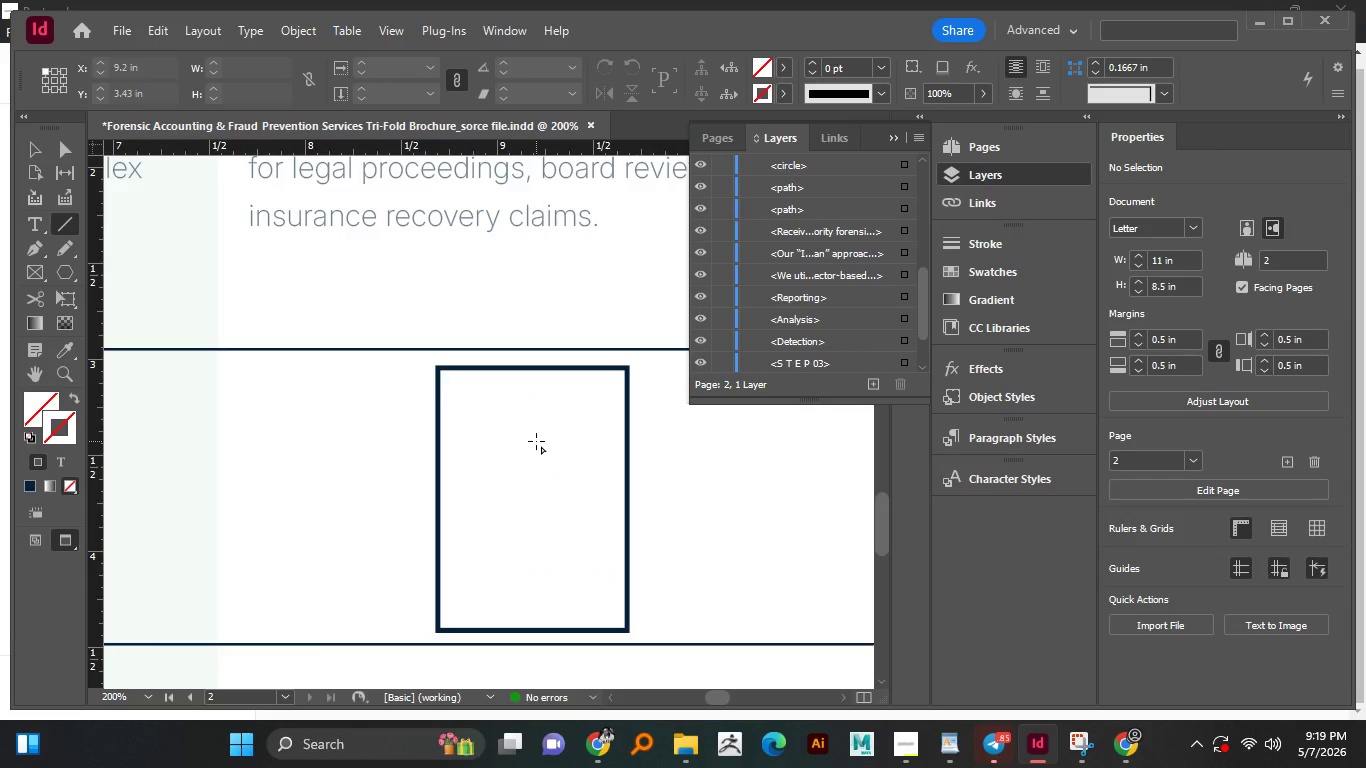 
left_click_drag(start_coordinate=[453, 397], to_coordinate=[507, 400])
 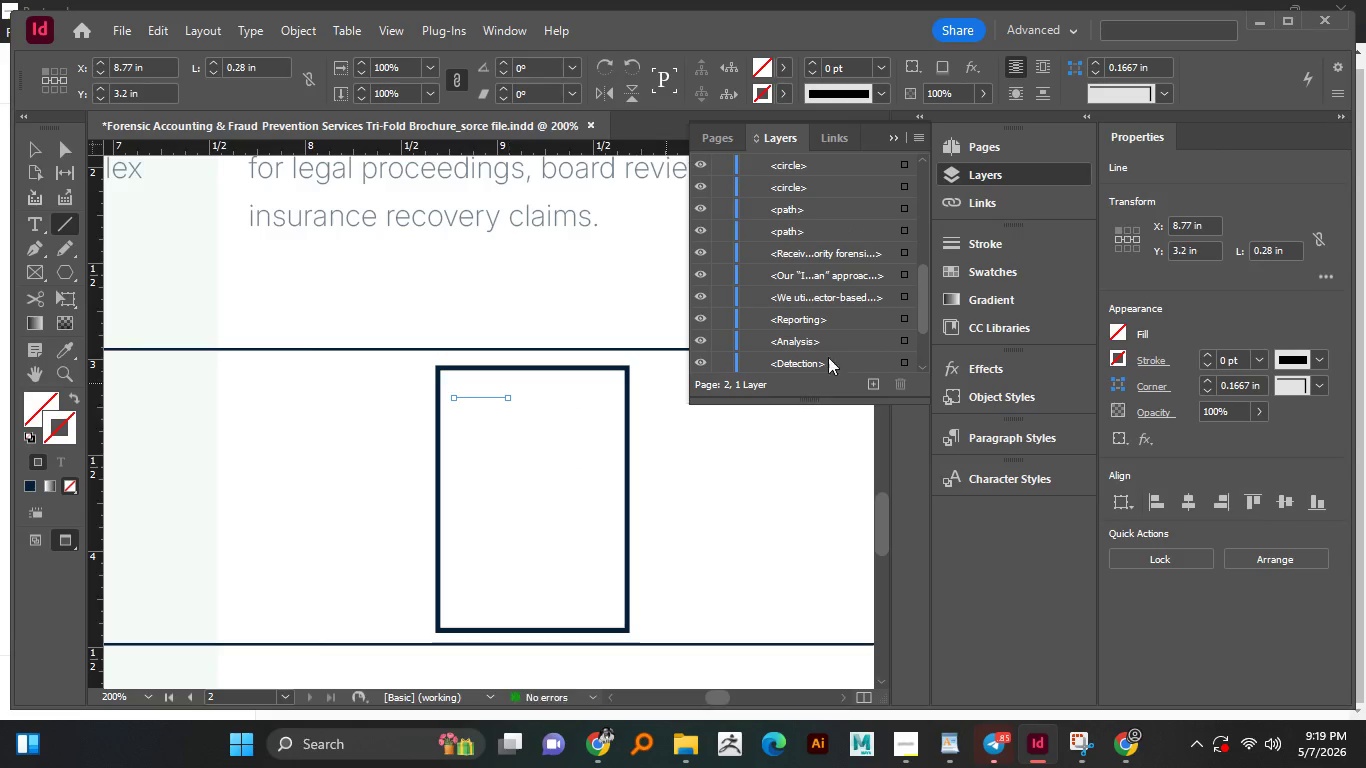 
hold_key(key=ShiftLeft, duration=1.09)
 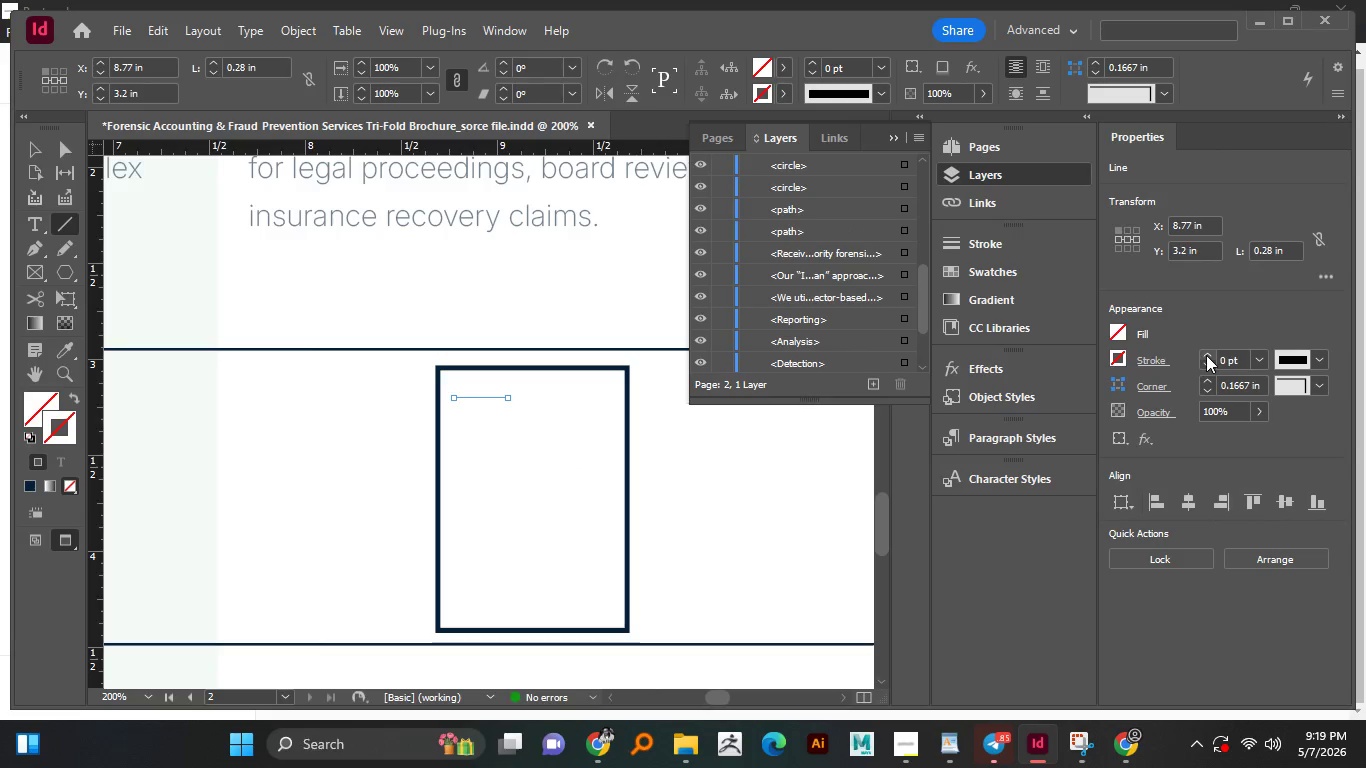 
double_click([1207, 356])
 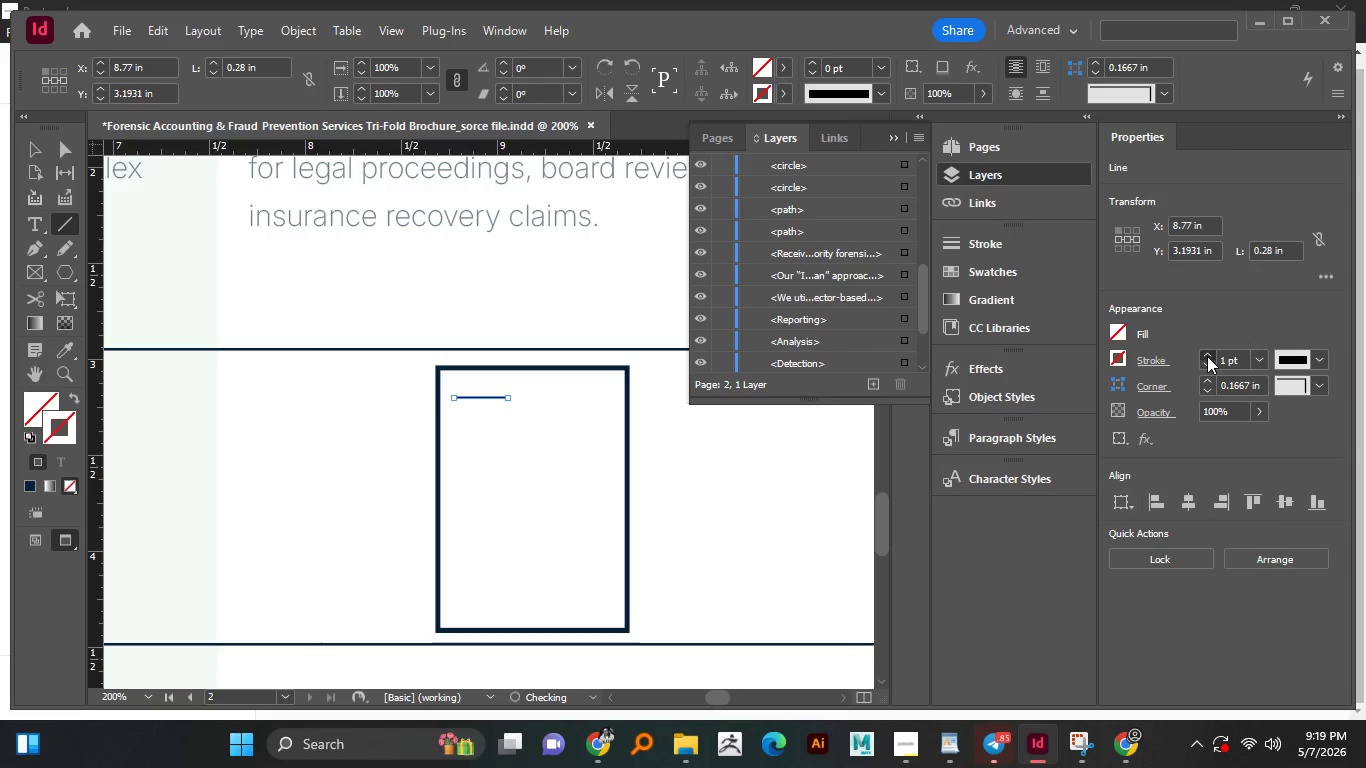 
triple_click([1207, 356])
 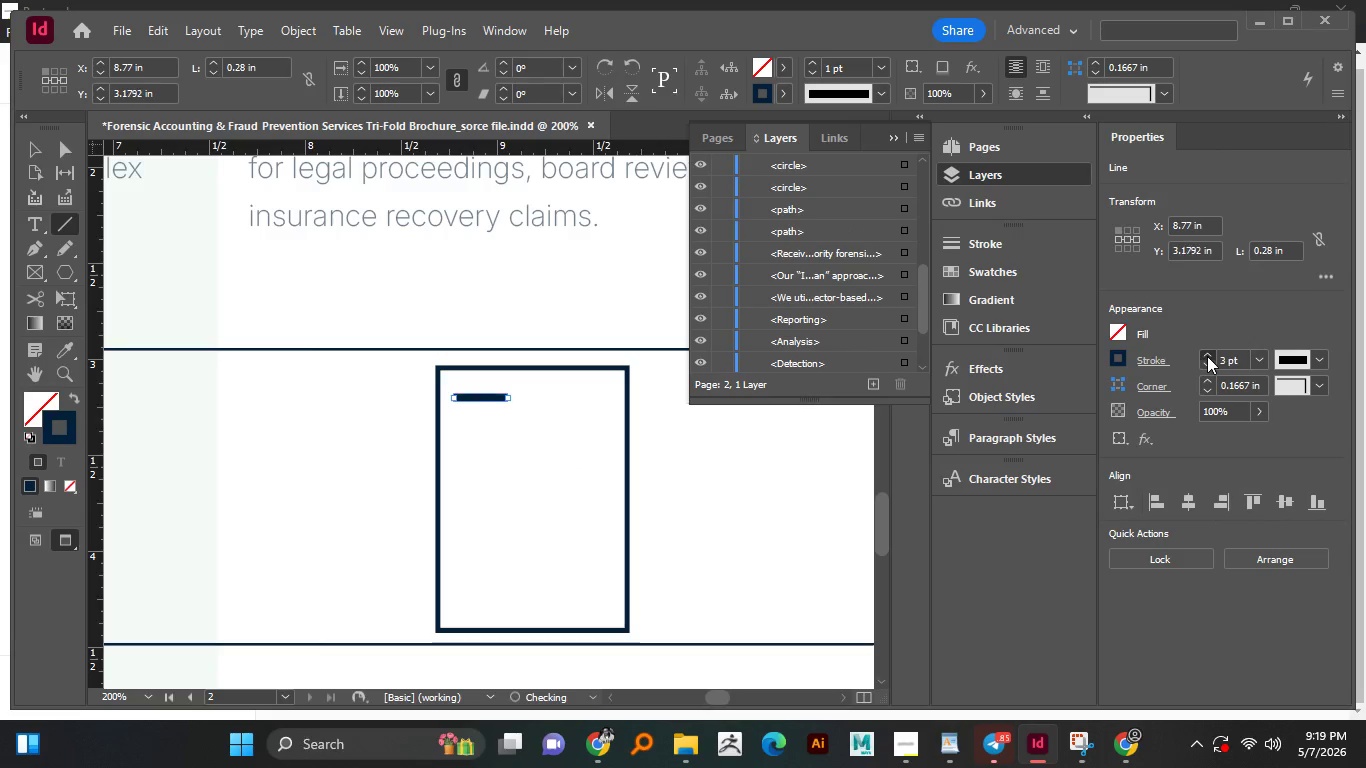 
triple_click([1207, 356])
 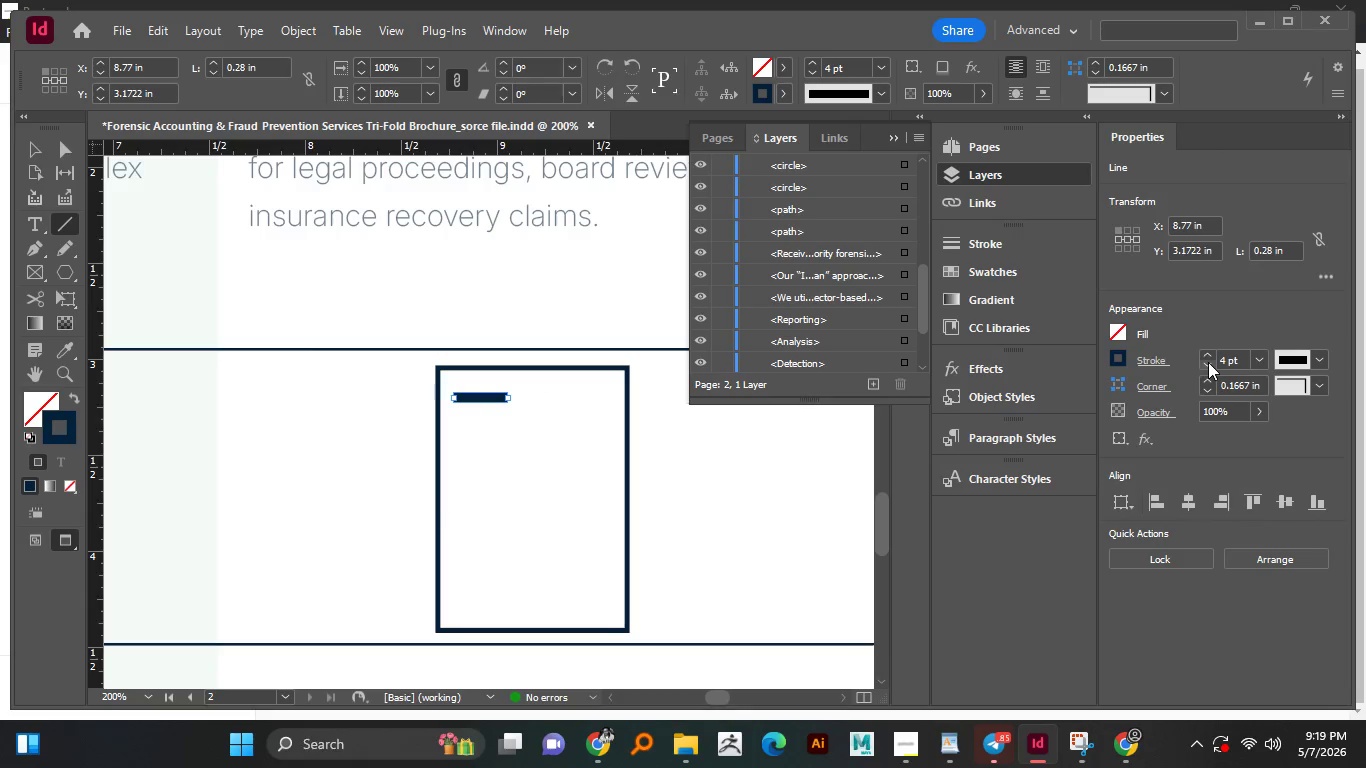 
left_click([1208, 362])
 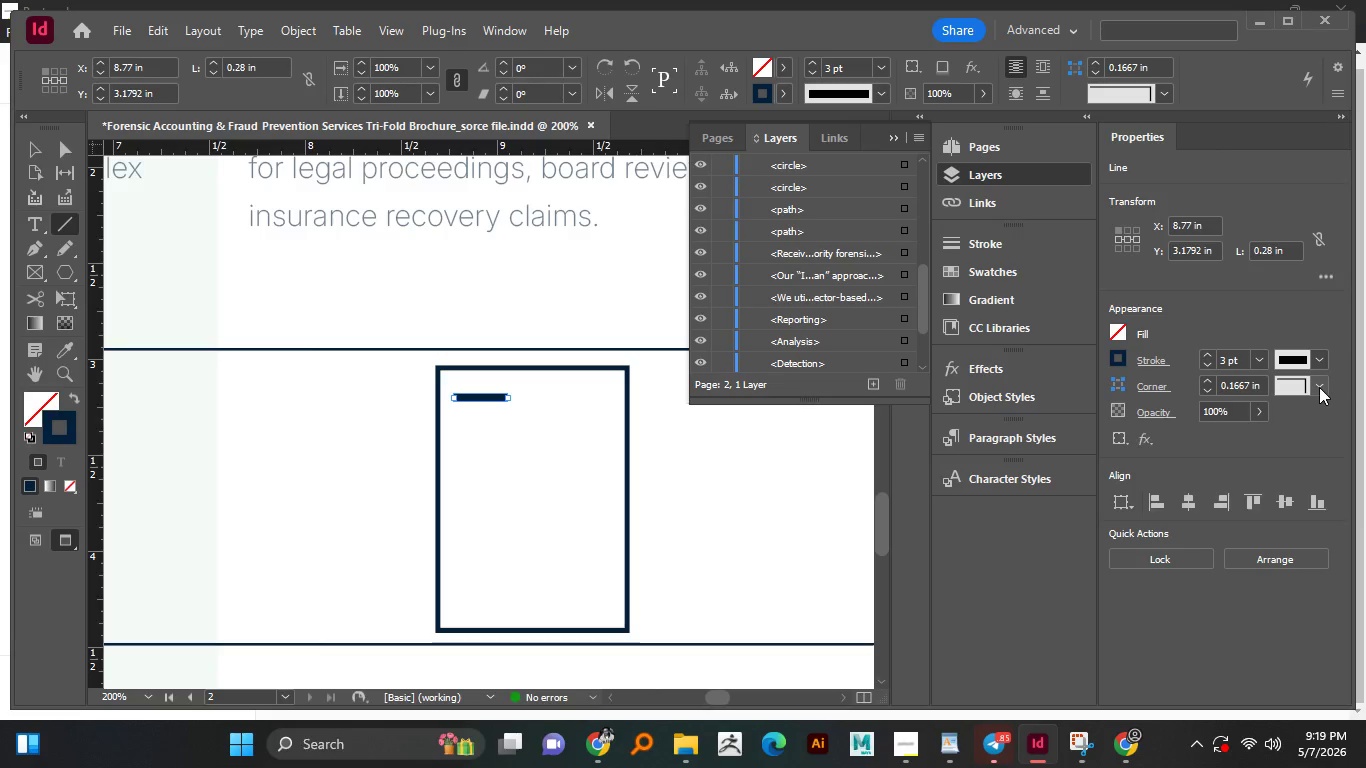 
left_click([1203, 516])
 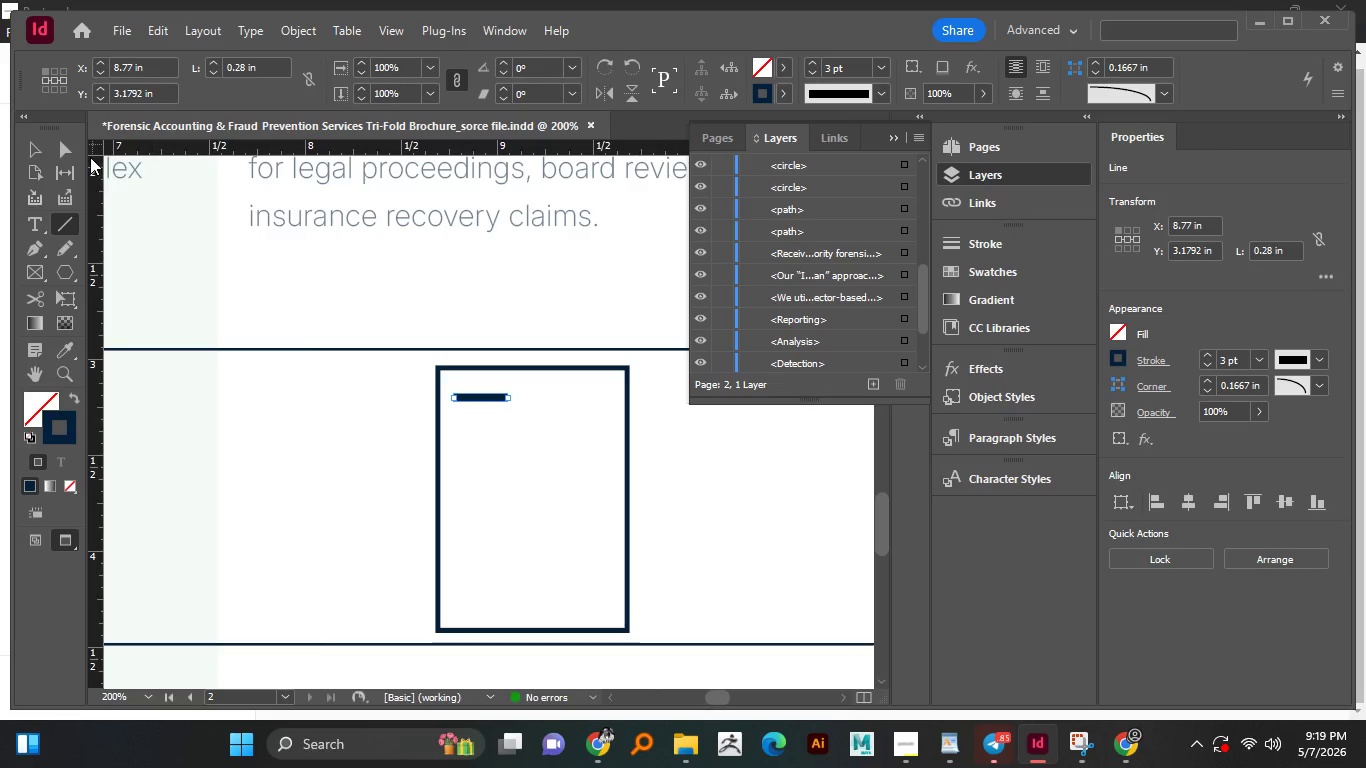 
left_click([31, 152])
 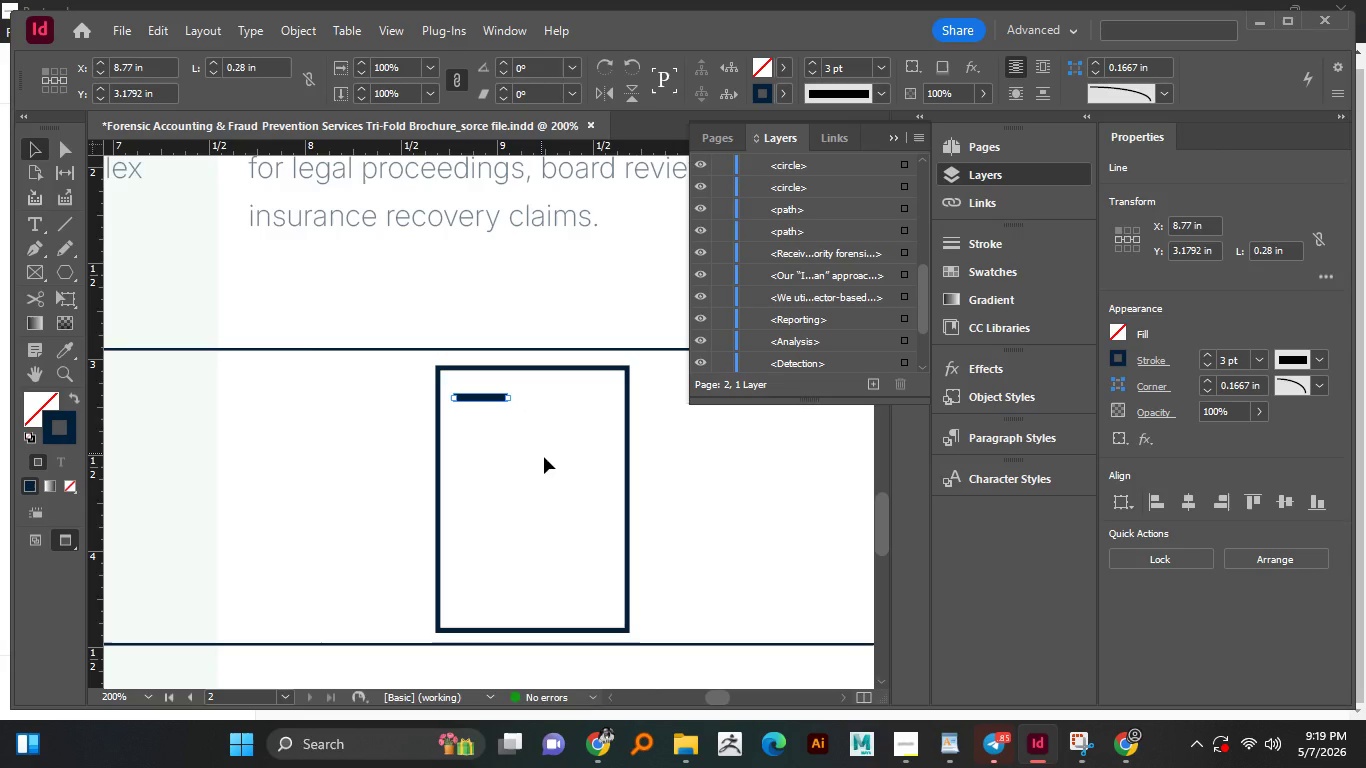 
left_click([681, 466])
 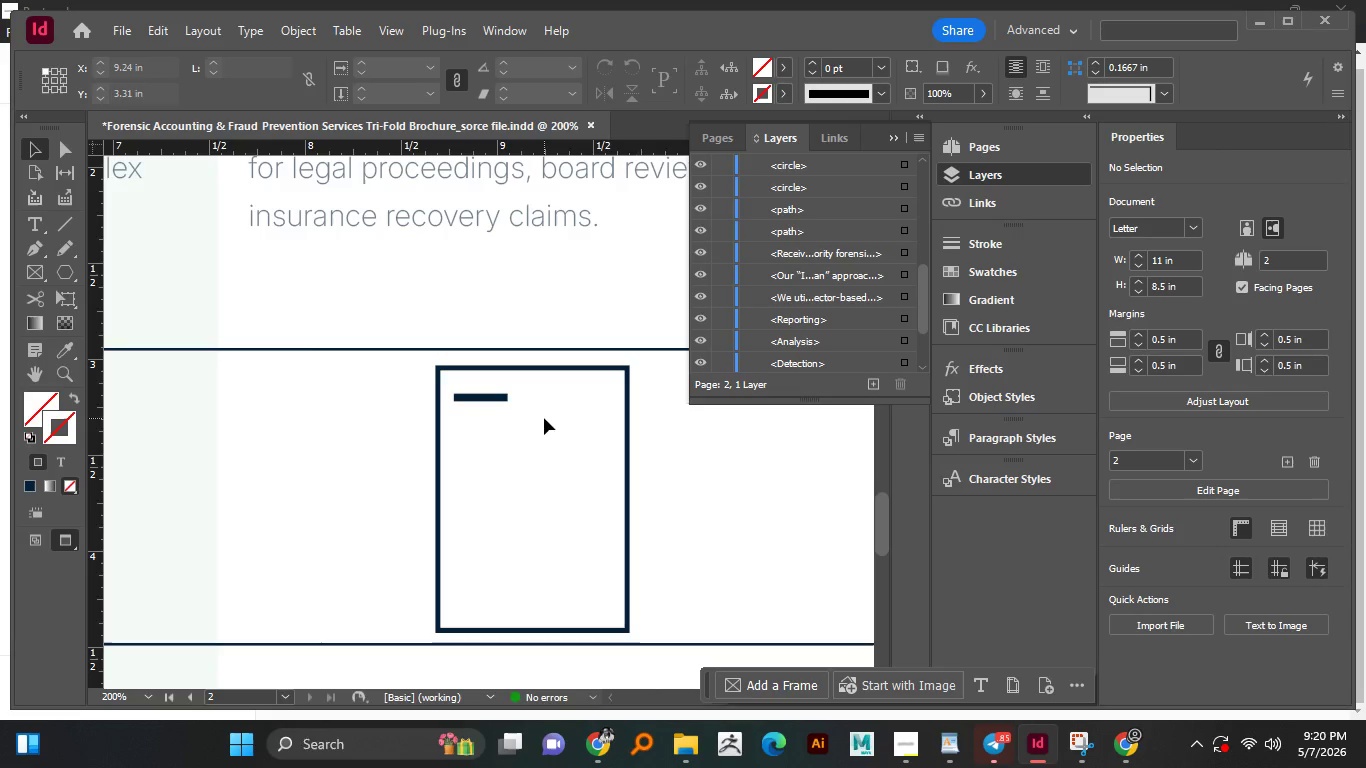 
wait(6.08)
 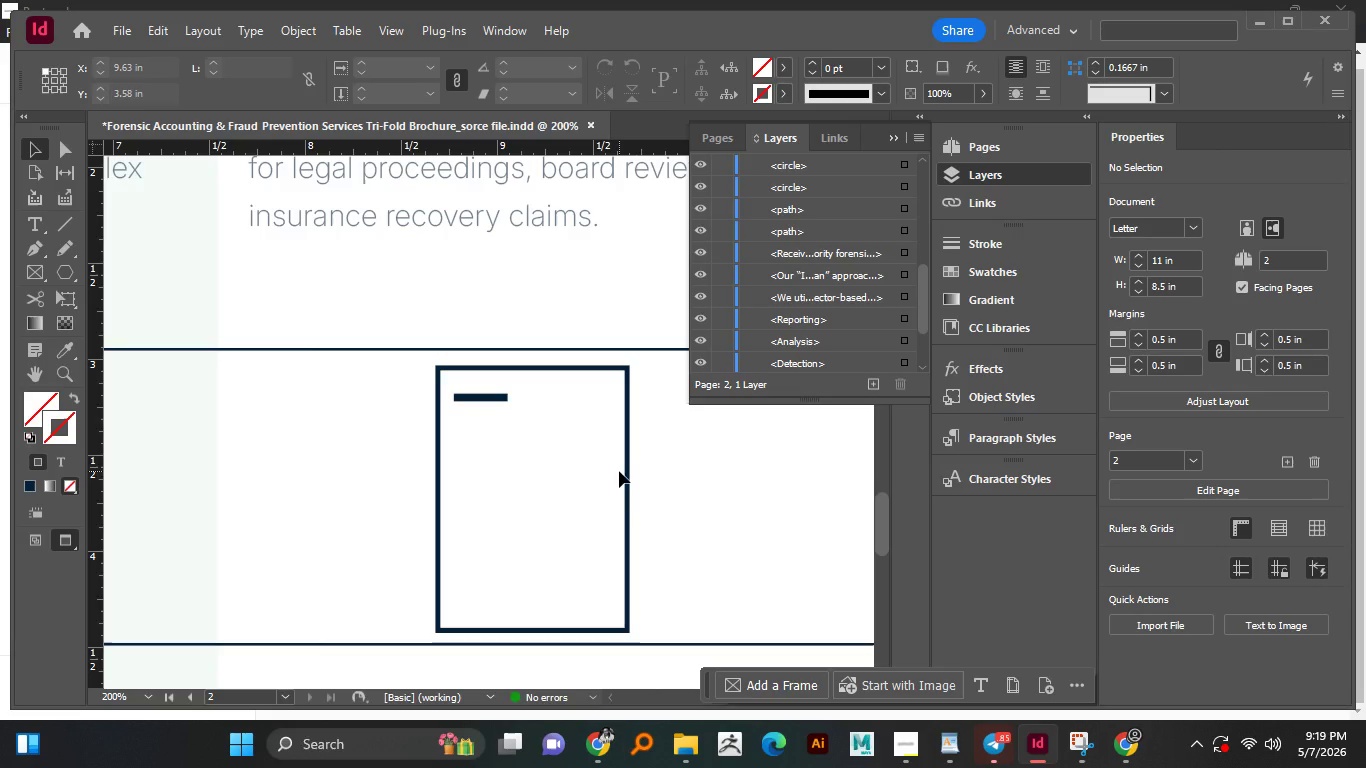 
hold_key(key=AltLeft, duration=0.8)
scroll: coordinate [486, 405], scroll_direction: up, amount: 1.0
 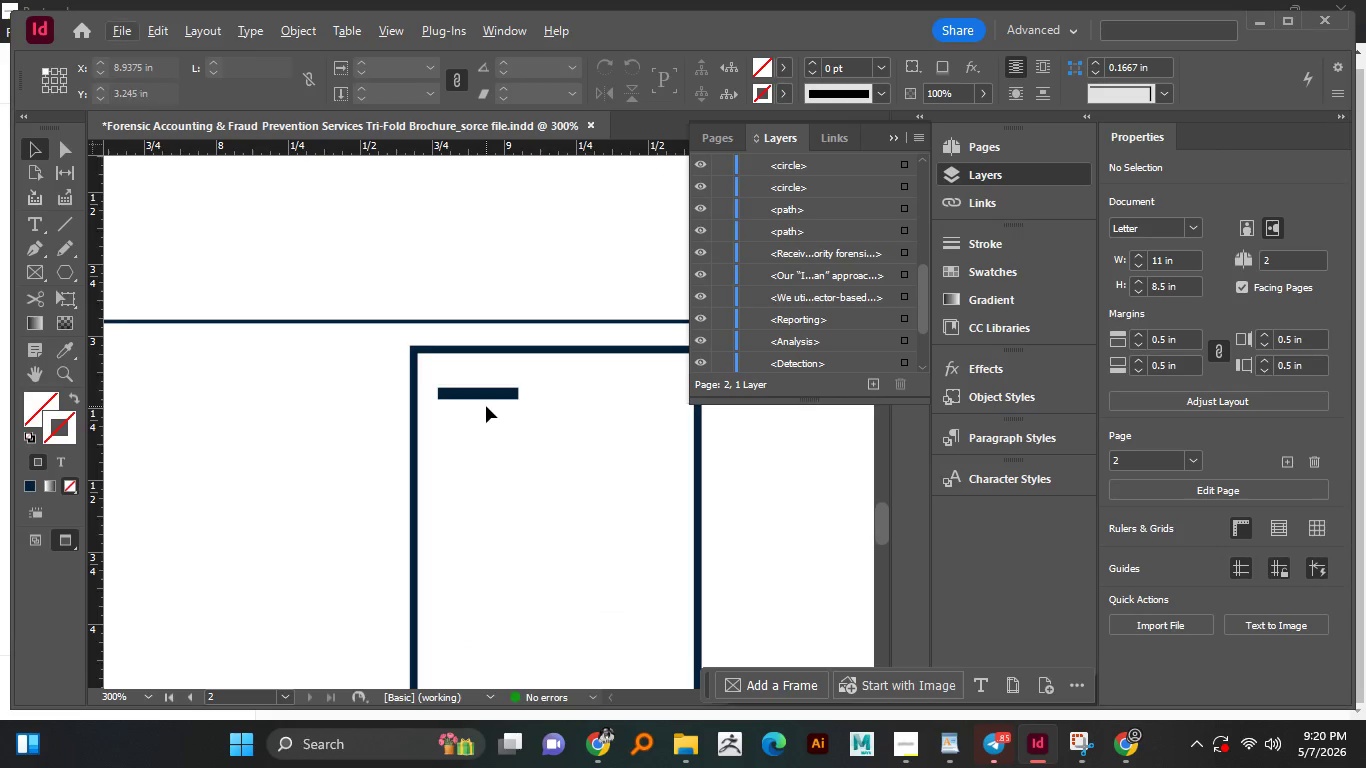 
scroll: coordinate [486, 406], scroll_direction: down, amount: 3.0
 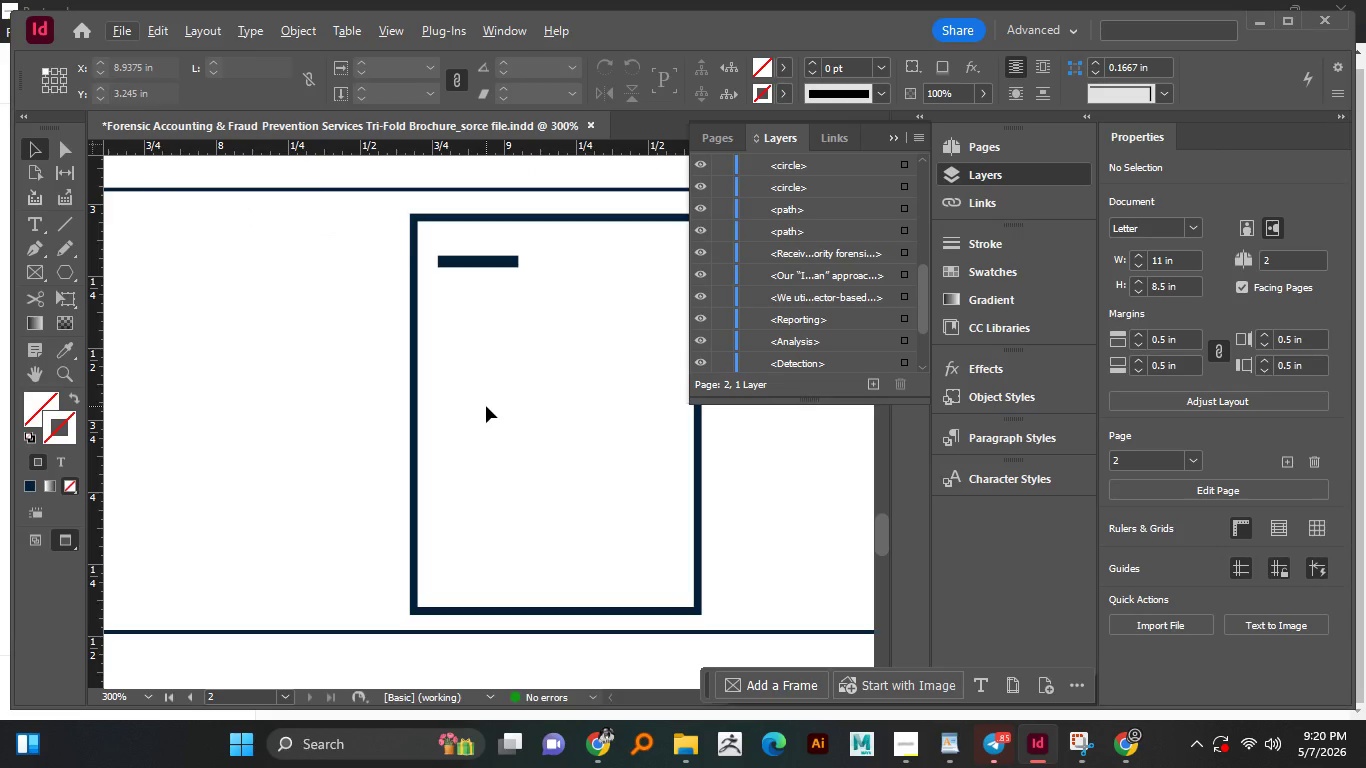 
scroll: coordinate [486, 406], scroll_direction: up, amount: 1.0
 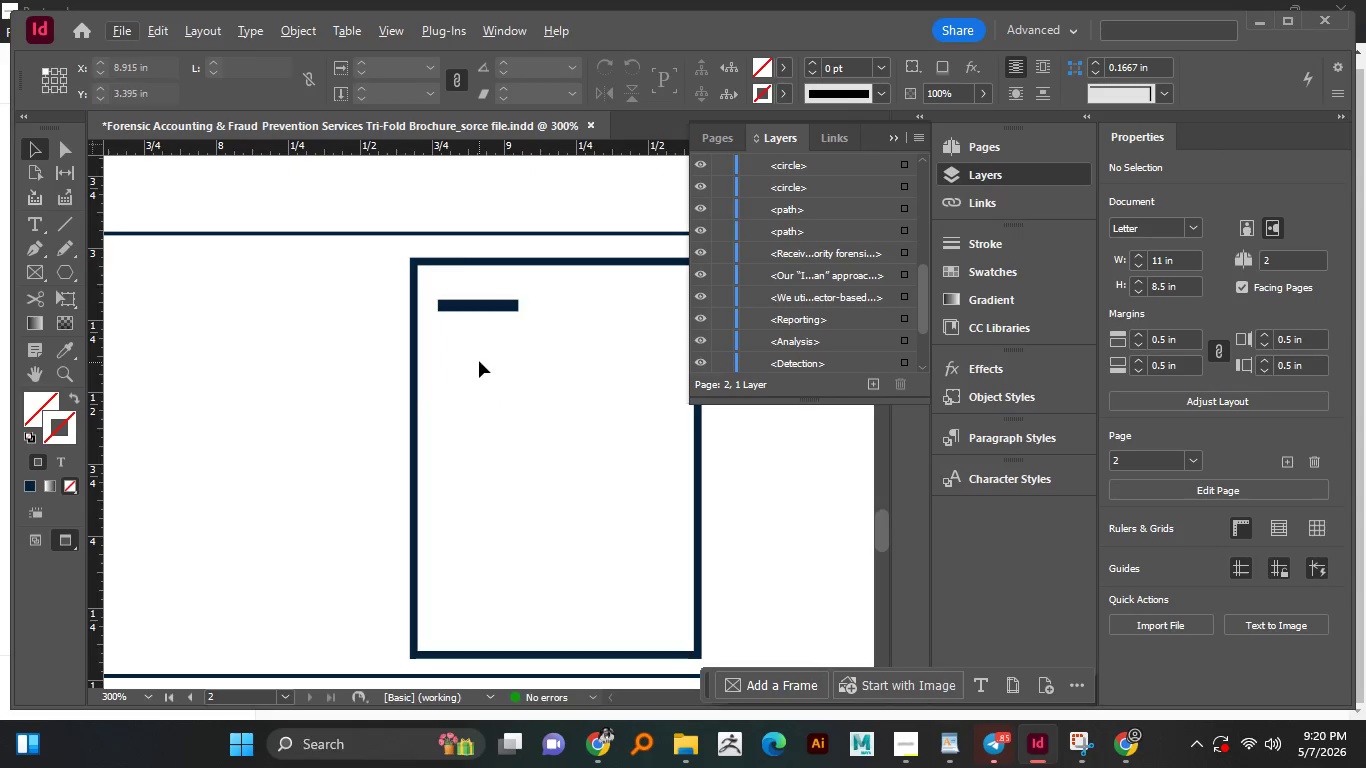 
left_click_drag(start_coordinate=[483, 302], to_coordinate=[481, 502])
 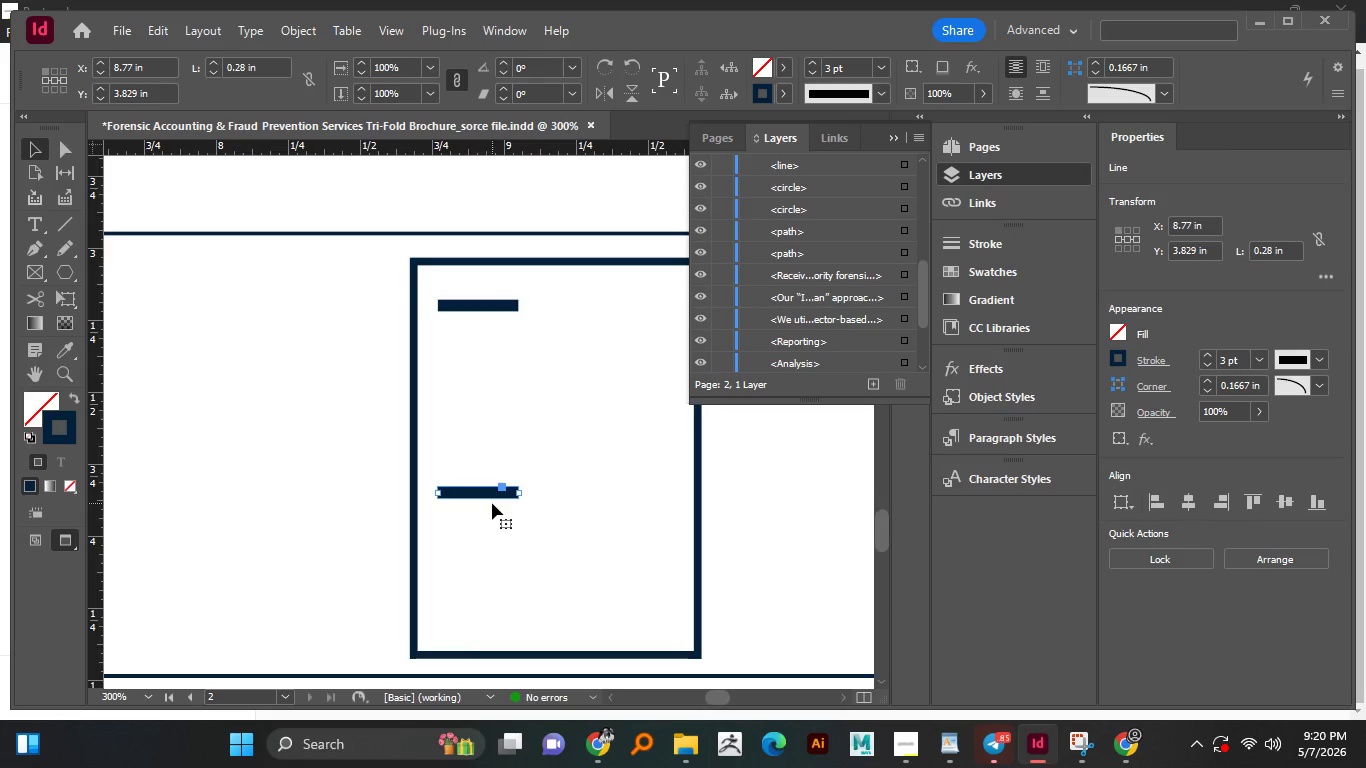 
hold_key(key=AltLeft, duration=2.42)
 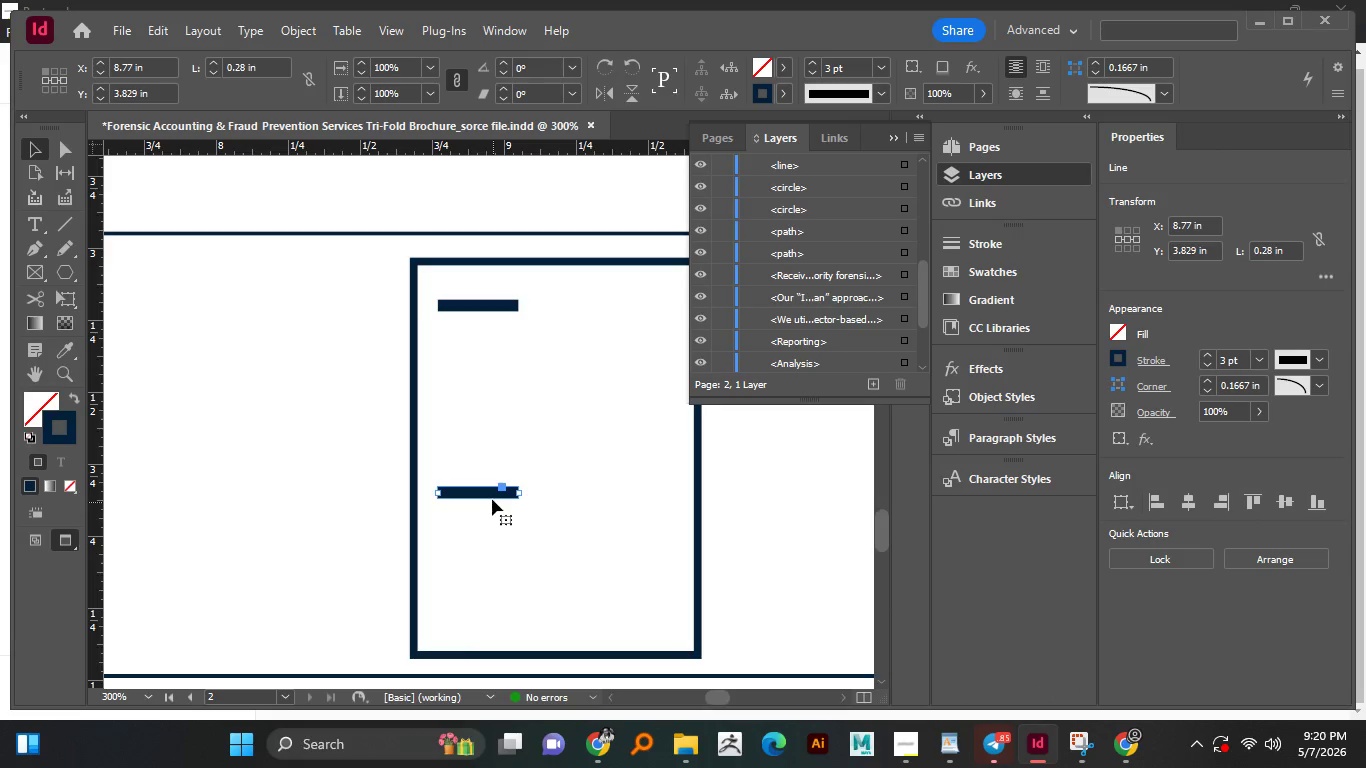 
hold_key(key=ShiftLeft, duration=1.53)
 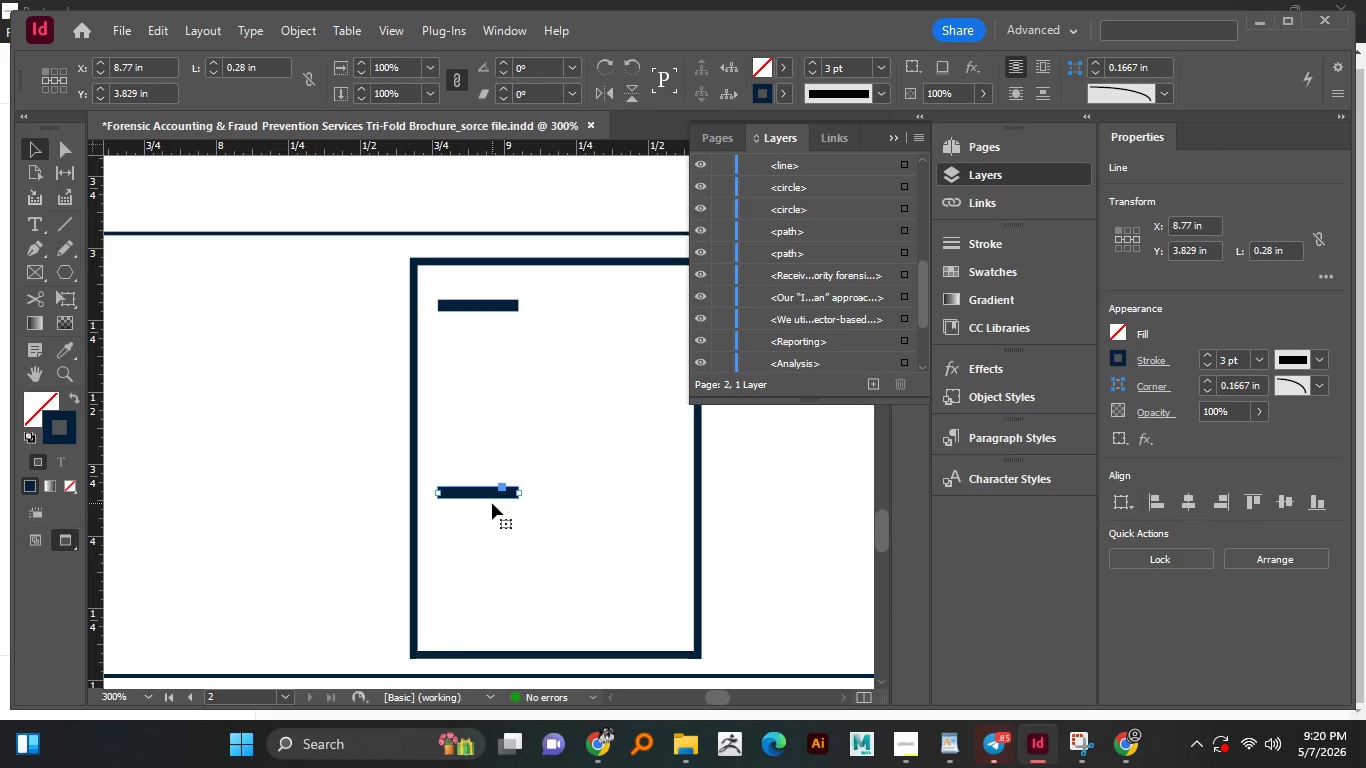 
hold_key(key=ShiftLeft, duration=0.62)
 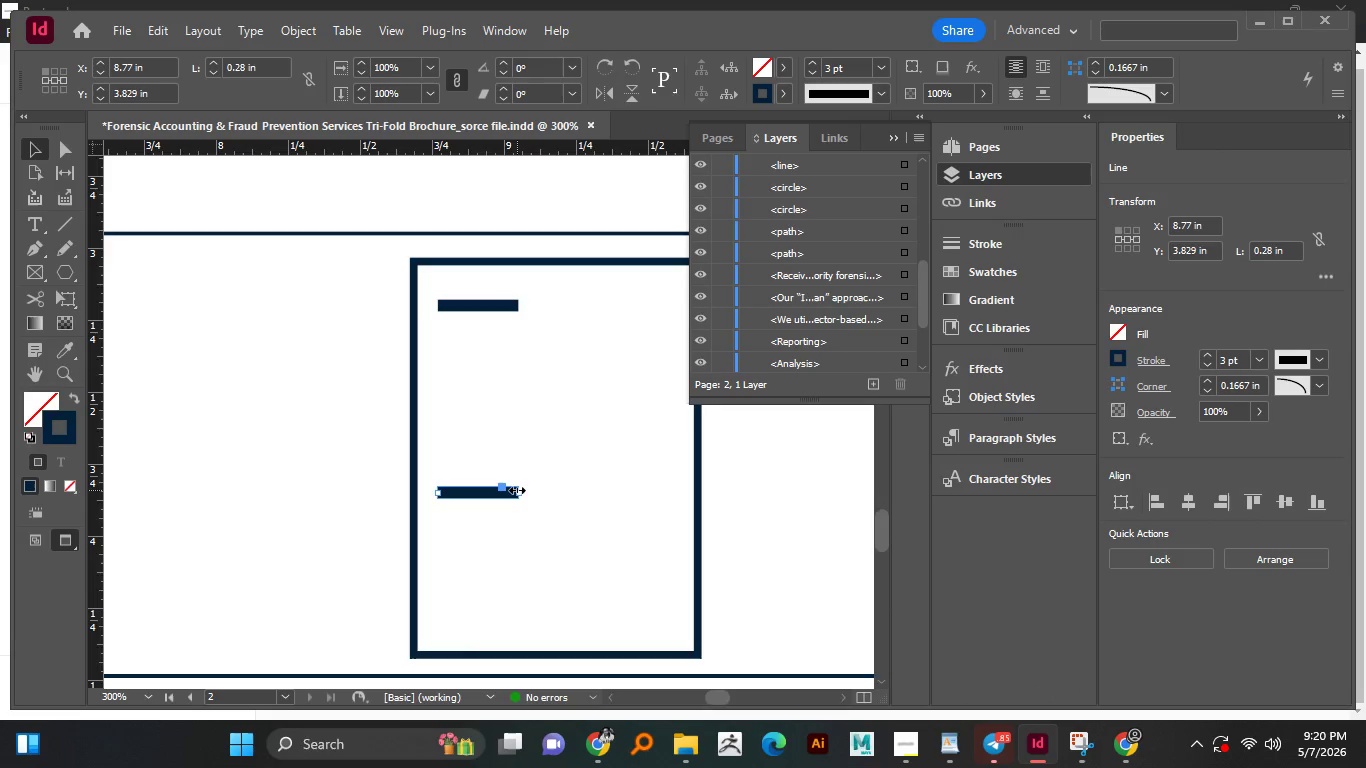 
left_click_drag(start_coordinate=[521, 490], to_coordinate=[538, 491])
 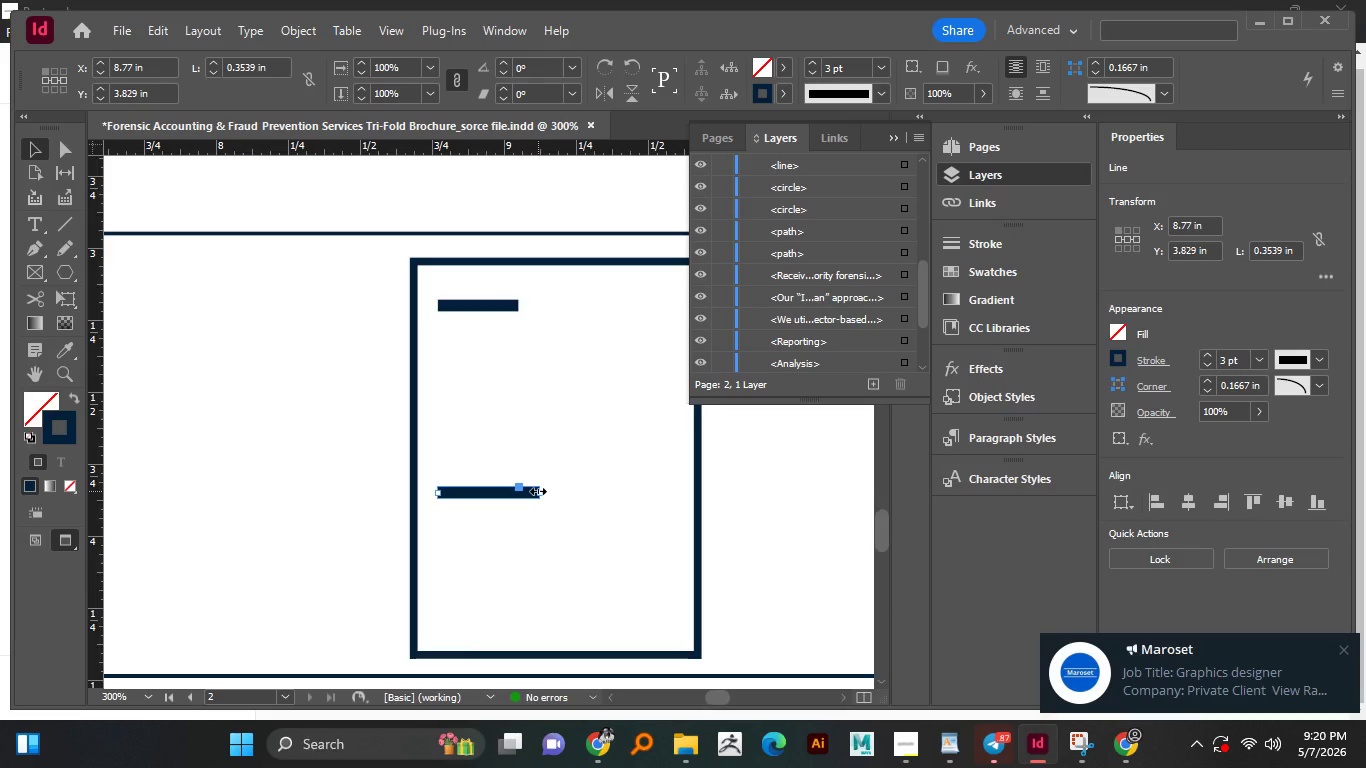 
hold_key(key=AltLeft, duration=2.97)
left_click_drag(start_coordinate=[501, 493], to_coordinate=[505, 545])
 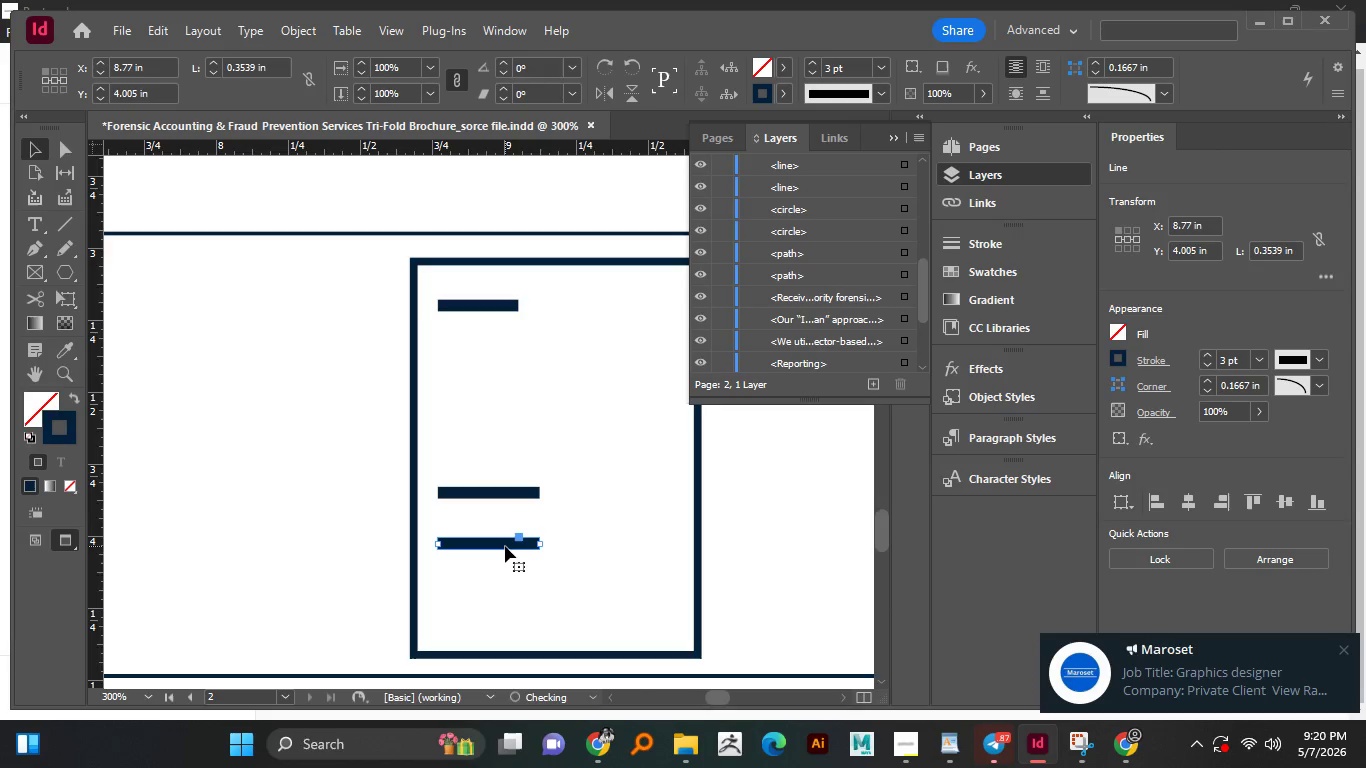 
hold_key(key=ShiftLeft, duration=1.52)
 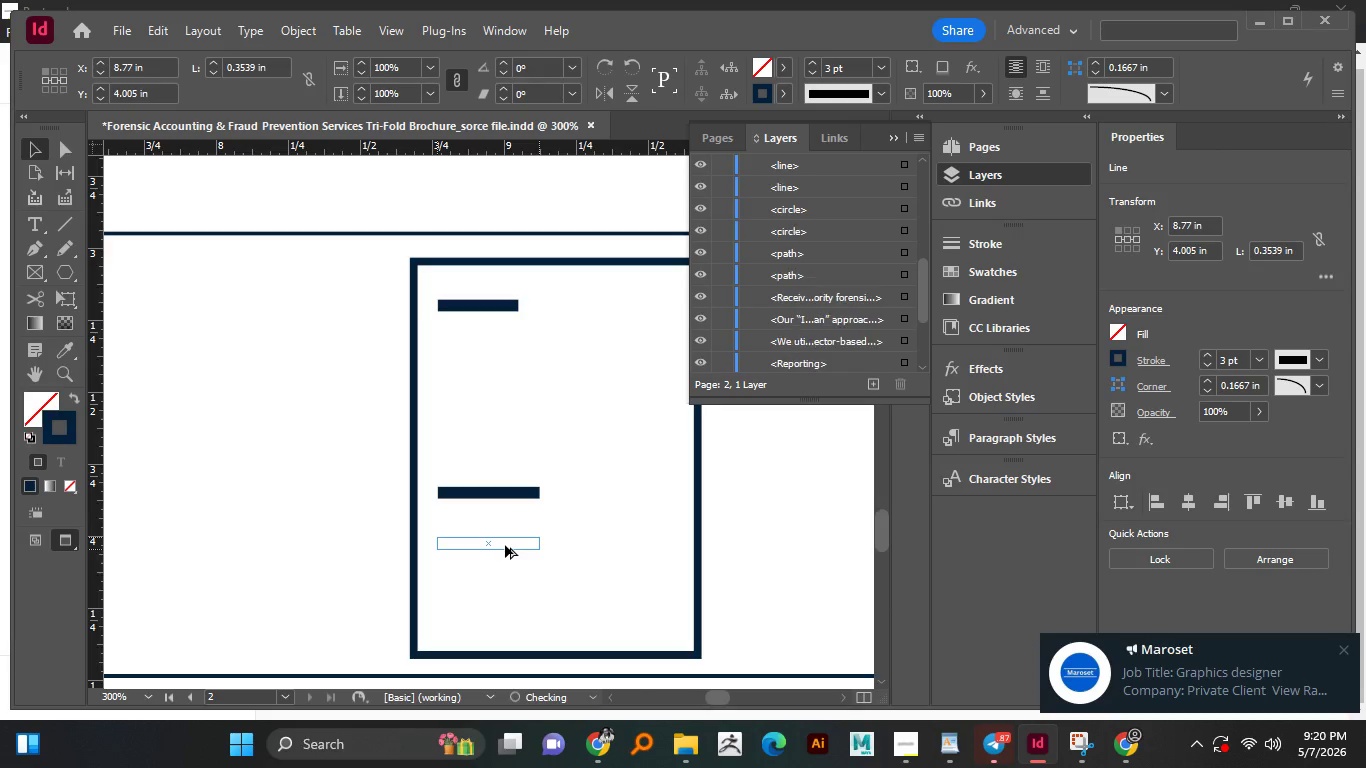 
hold_key(key=ShiftLeft, duration=0.88)
 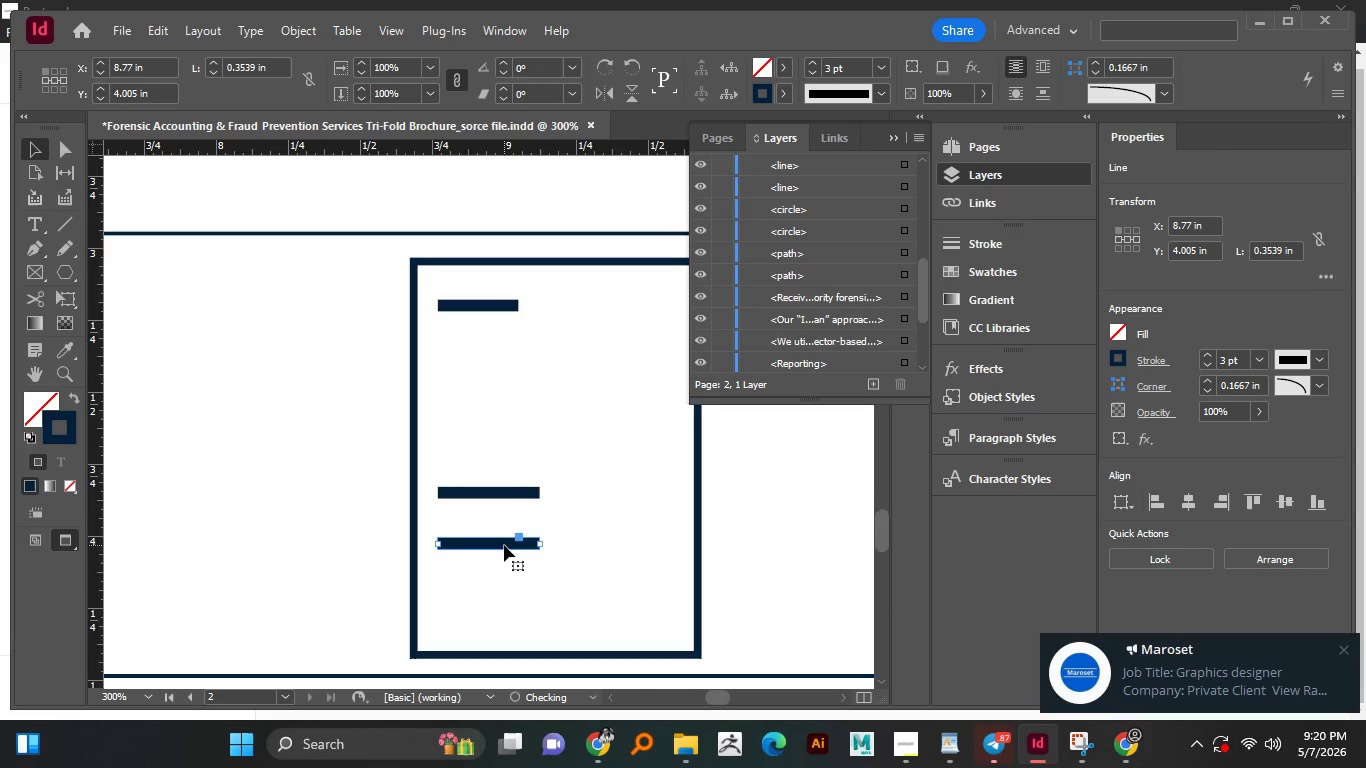 
hold_key(key=AltLeft, duration=3.05)
left_click_drag(start_coordinate=[503, 545], to_coordinate=[632, 539])
 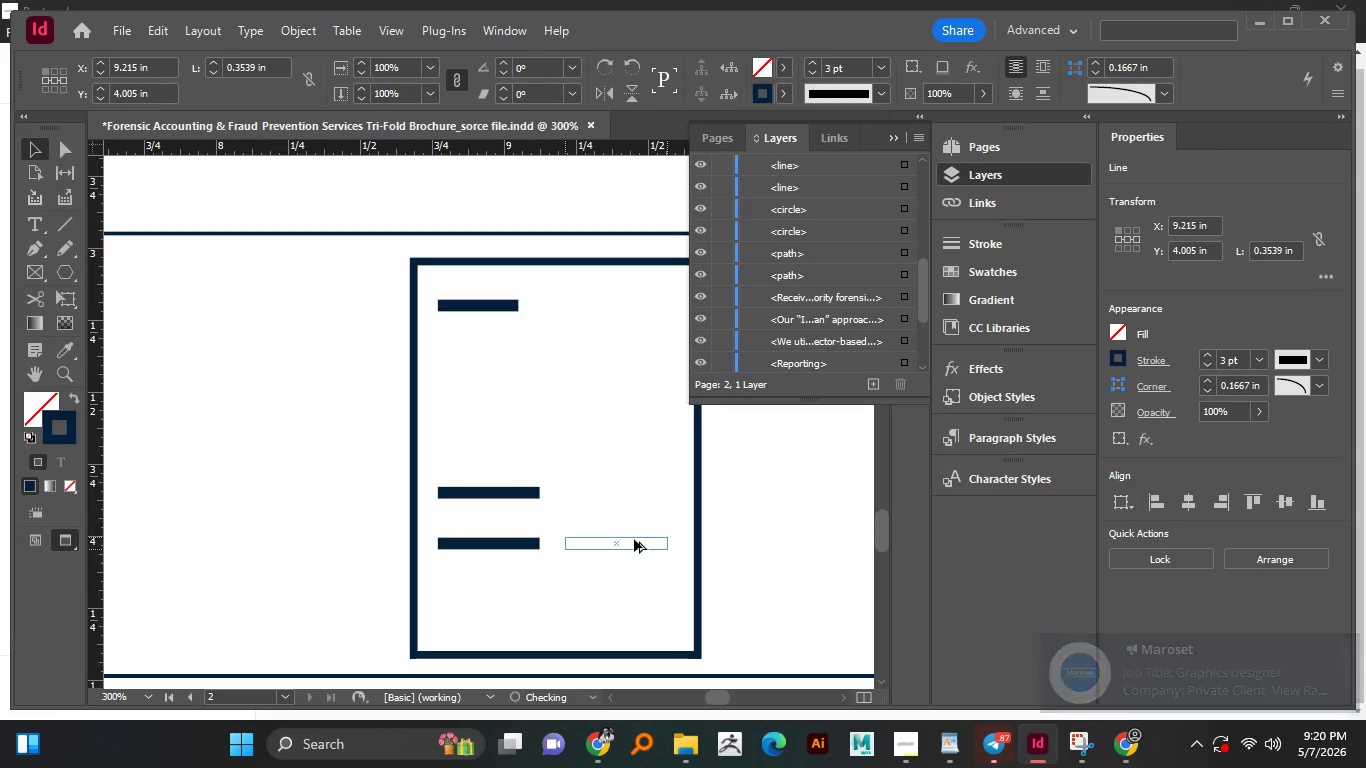 
hold_key(key=ShiftLeft, duration=1.52)
 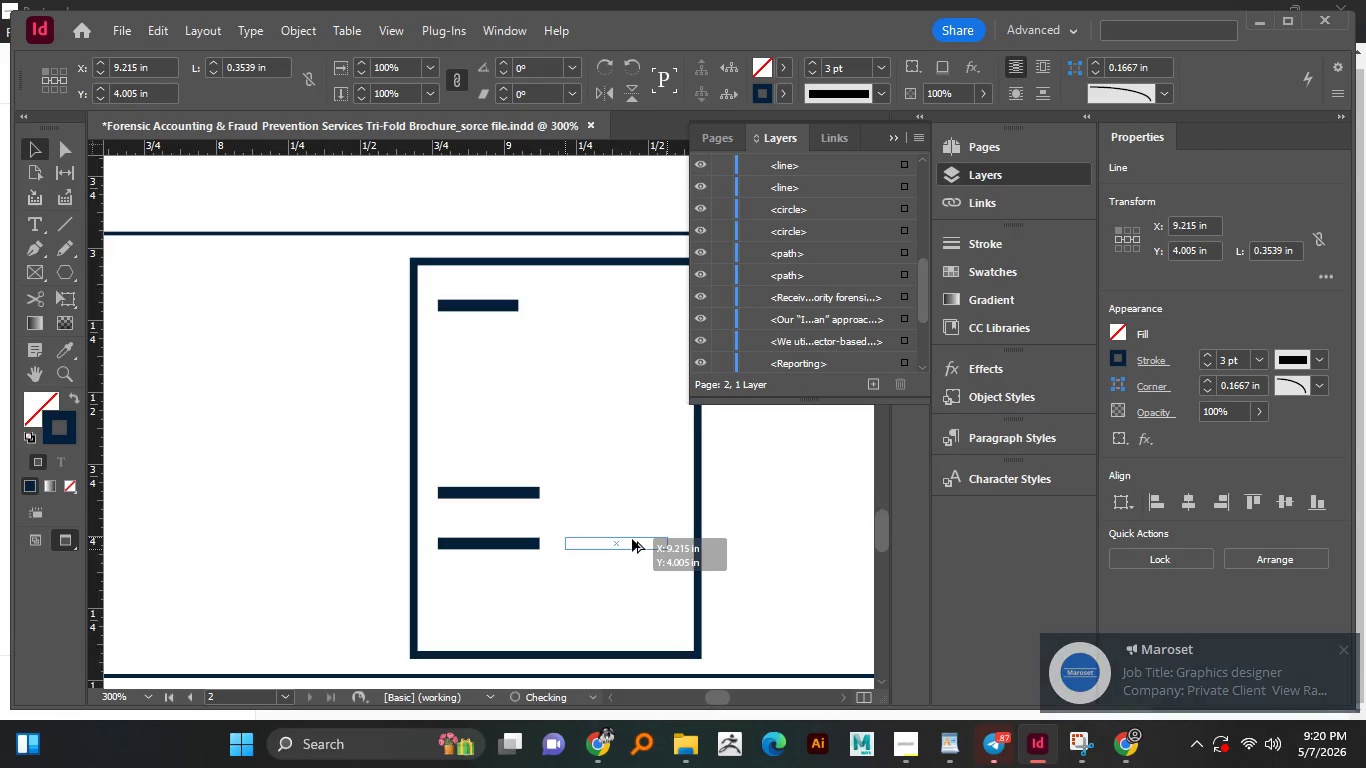 
hold_key(key=ShiftLeft, duration=1.17)
 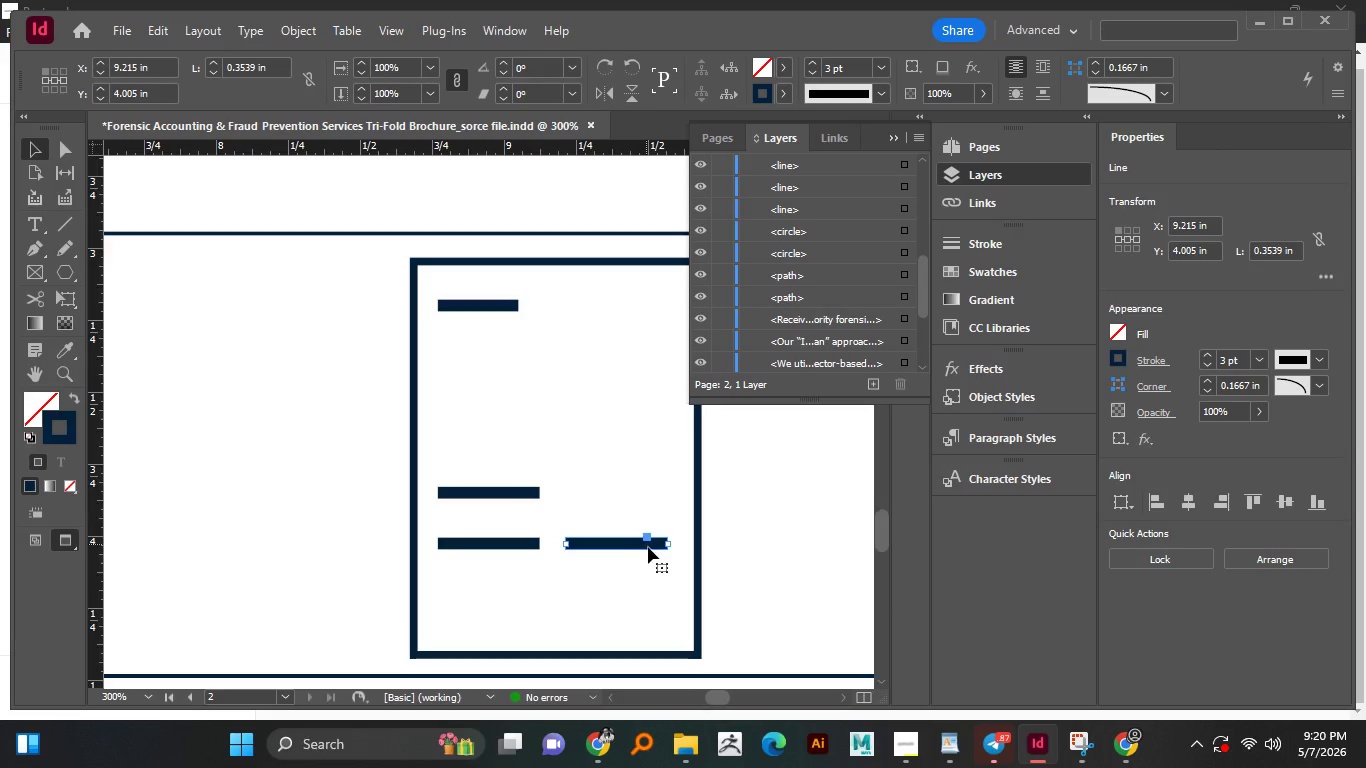 
hold_key(key=AltLeft, duration=1.84)
left_click_drag(start_coordinate=[634, 546], to_coordinate=[630, 586])
 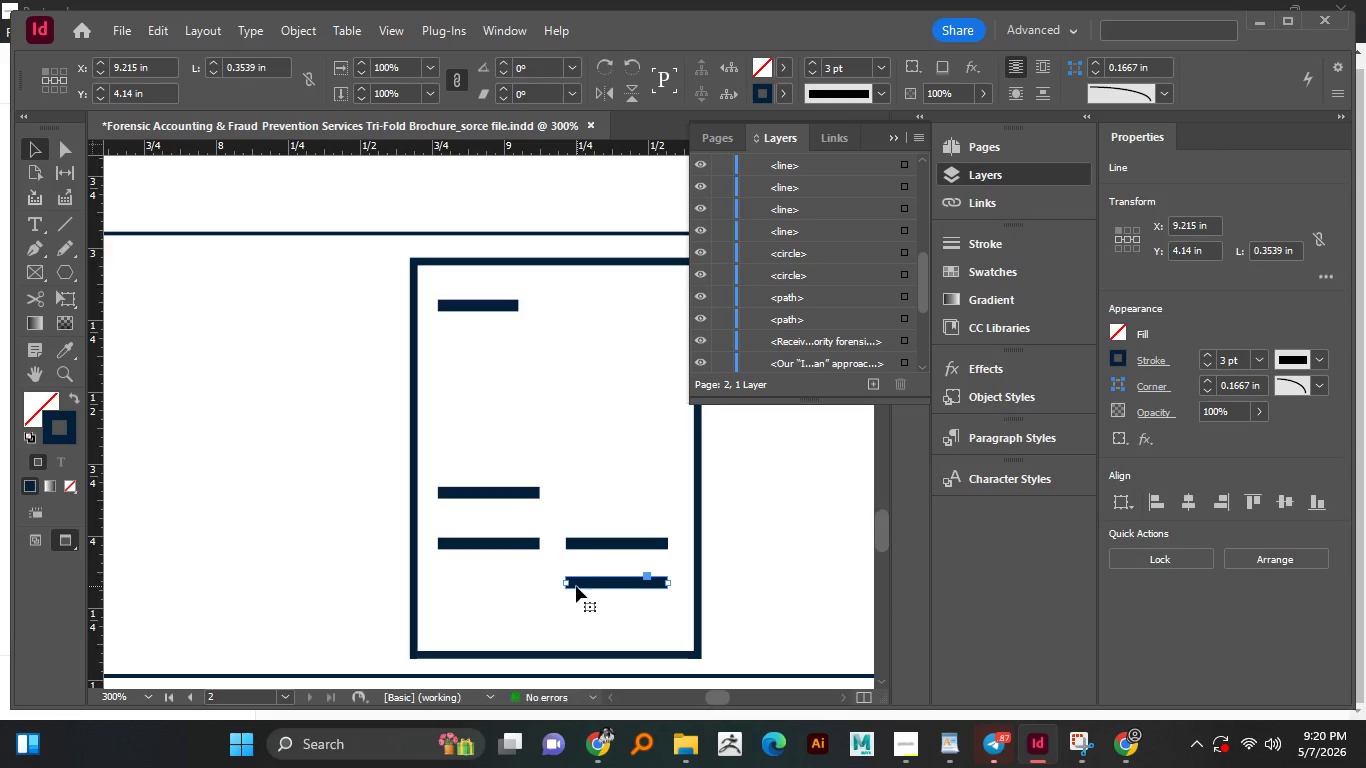 
hold_key(key=ShiftLeft, duration=1.28)
 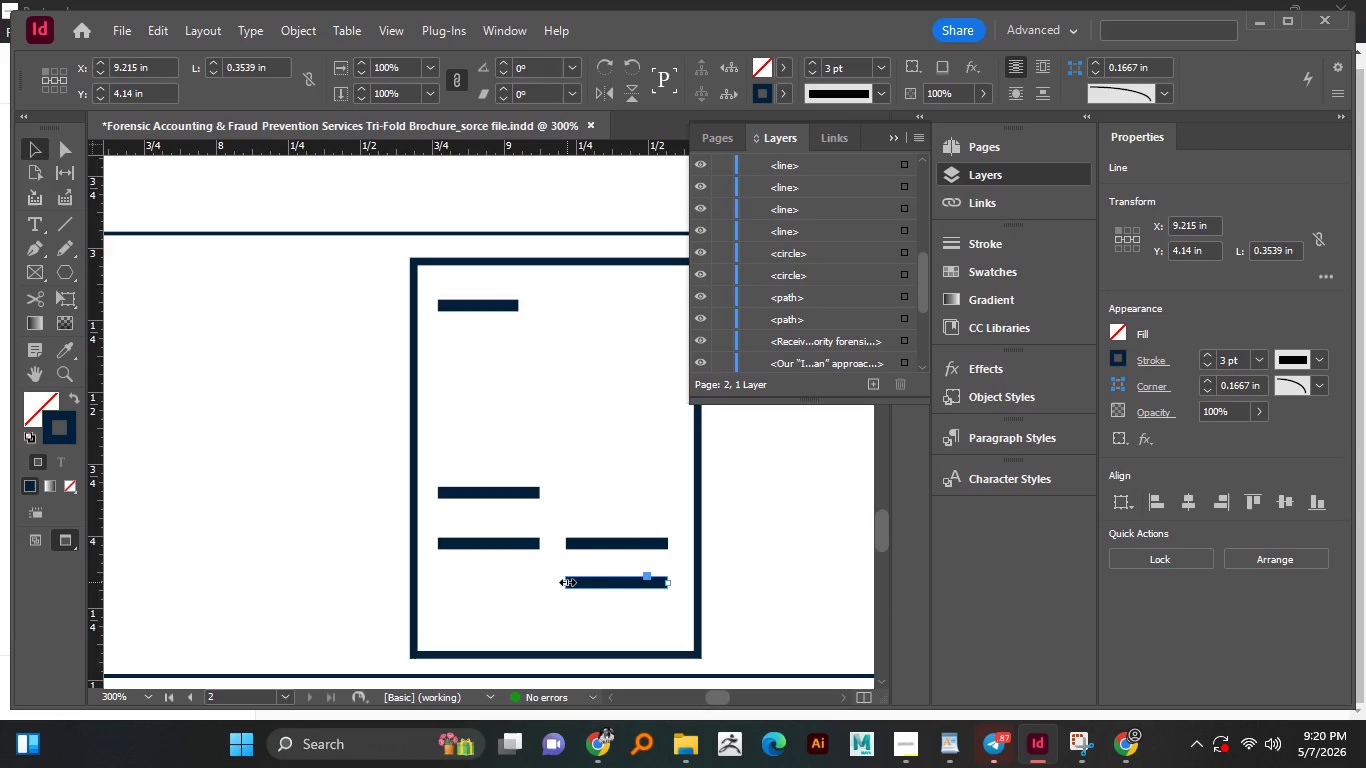 
left_click_drag(start_coordinate=[567, 582], to_coordinate=[434, 584])
 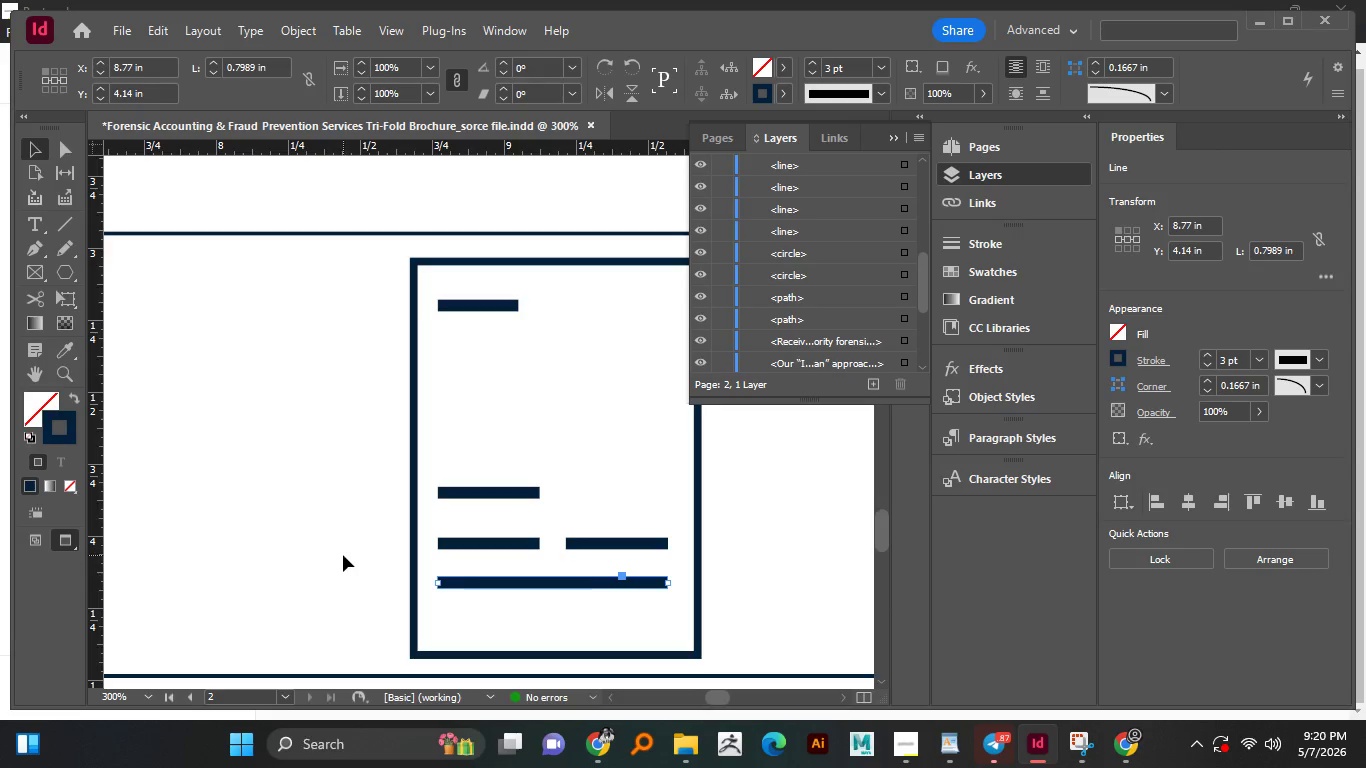 
left_click_drag(start_coordinate=[511, 586], to_coordinate=[513, 618])
 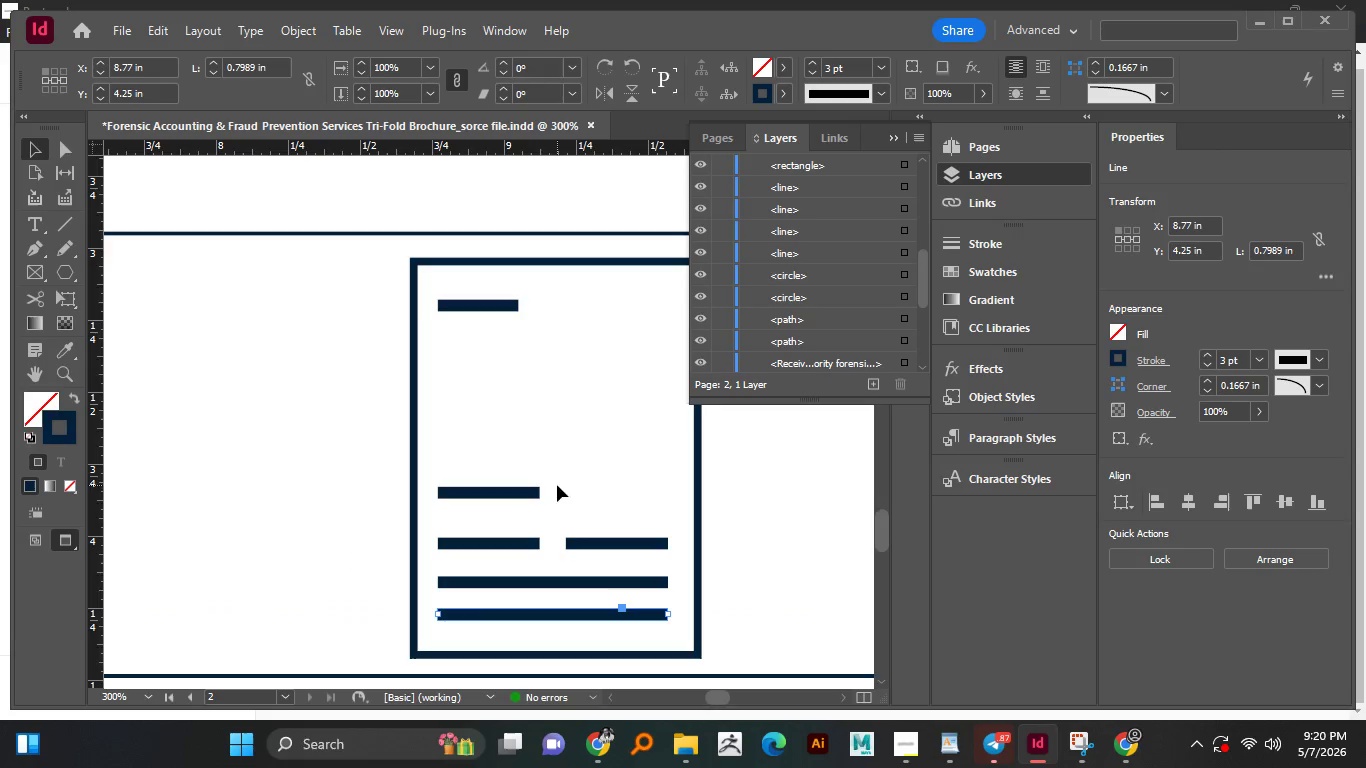 
hold_key(key=AltLeft, duration=1.27)
 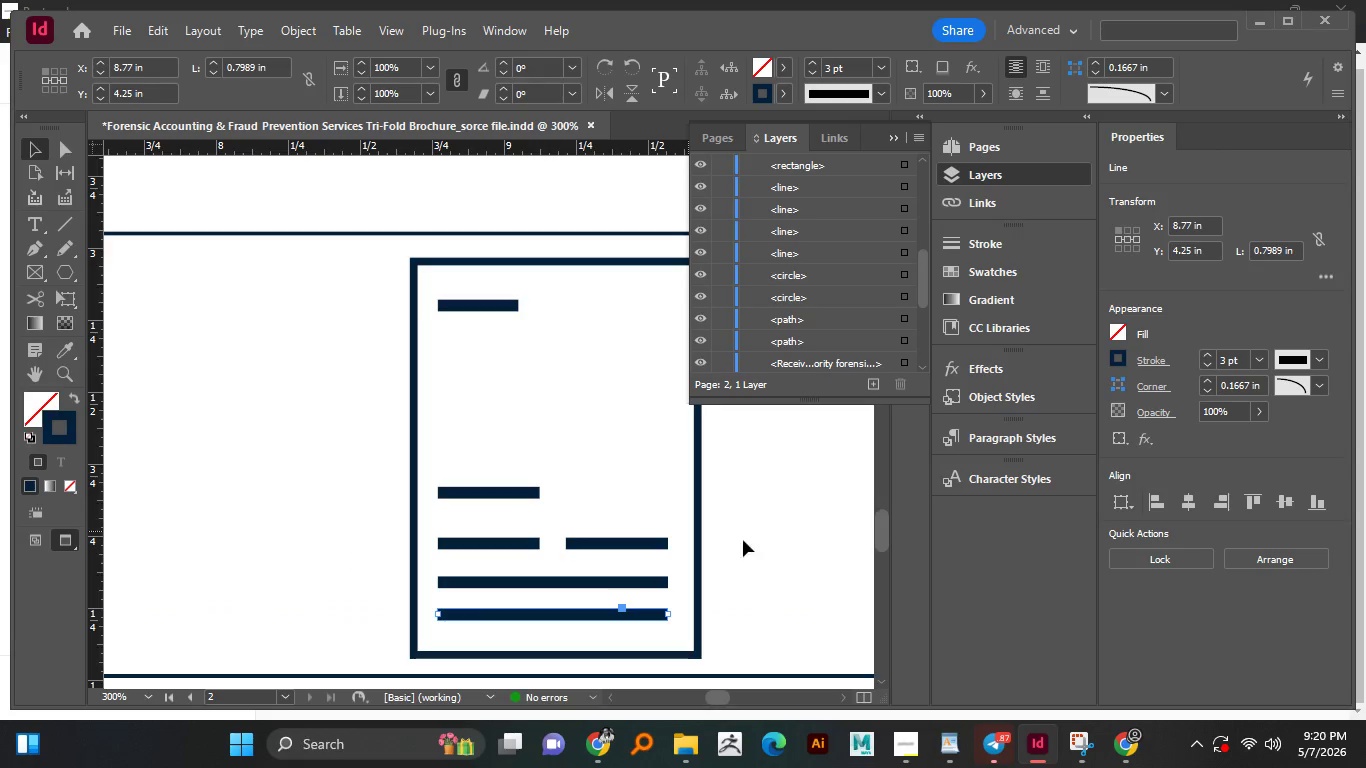 
hold_key(key=ShiftLeft, duration=0.98)
 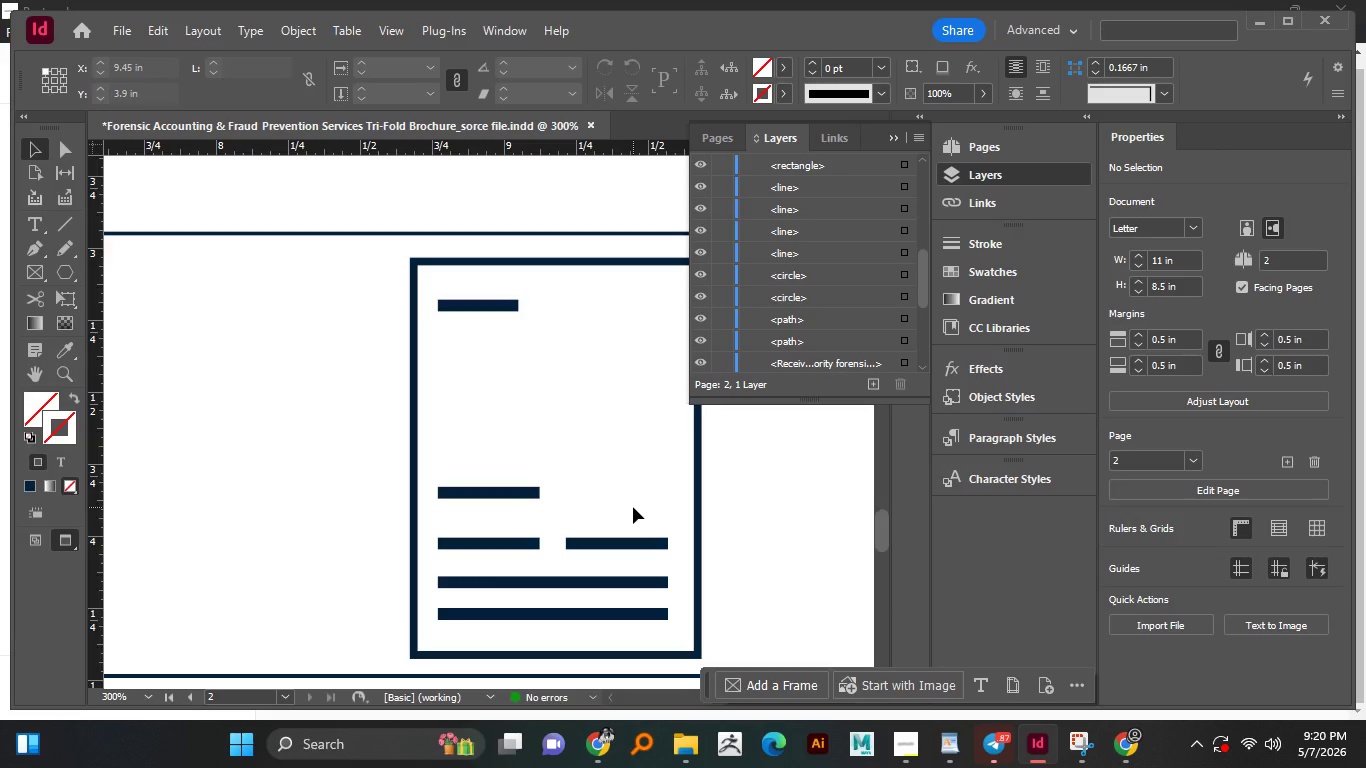 
wait(7.73)
 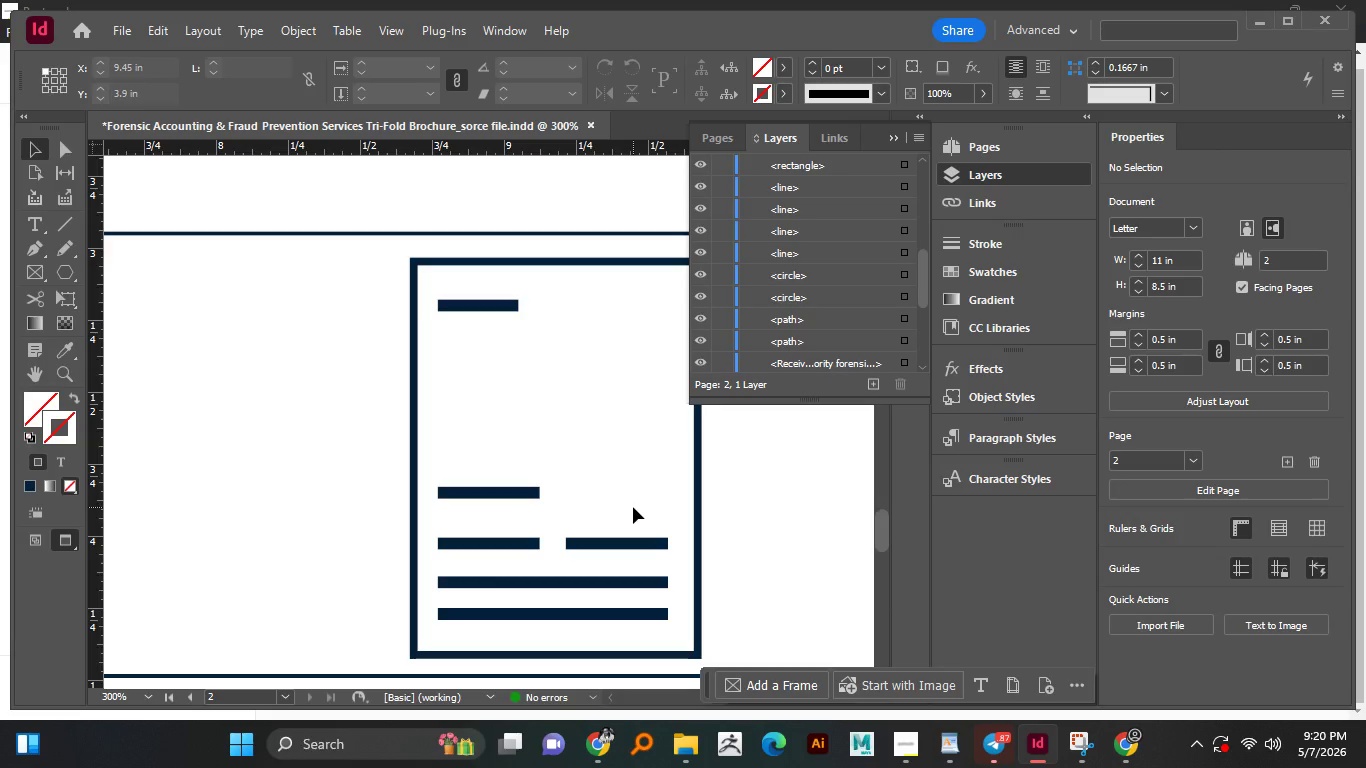 
left_click([497, 308])
 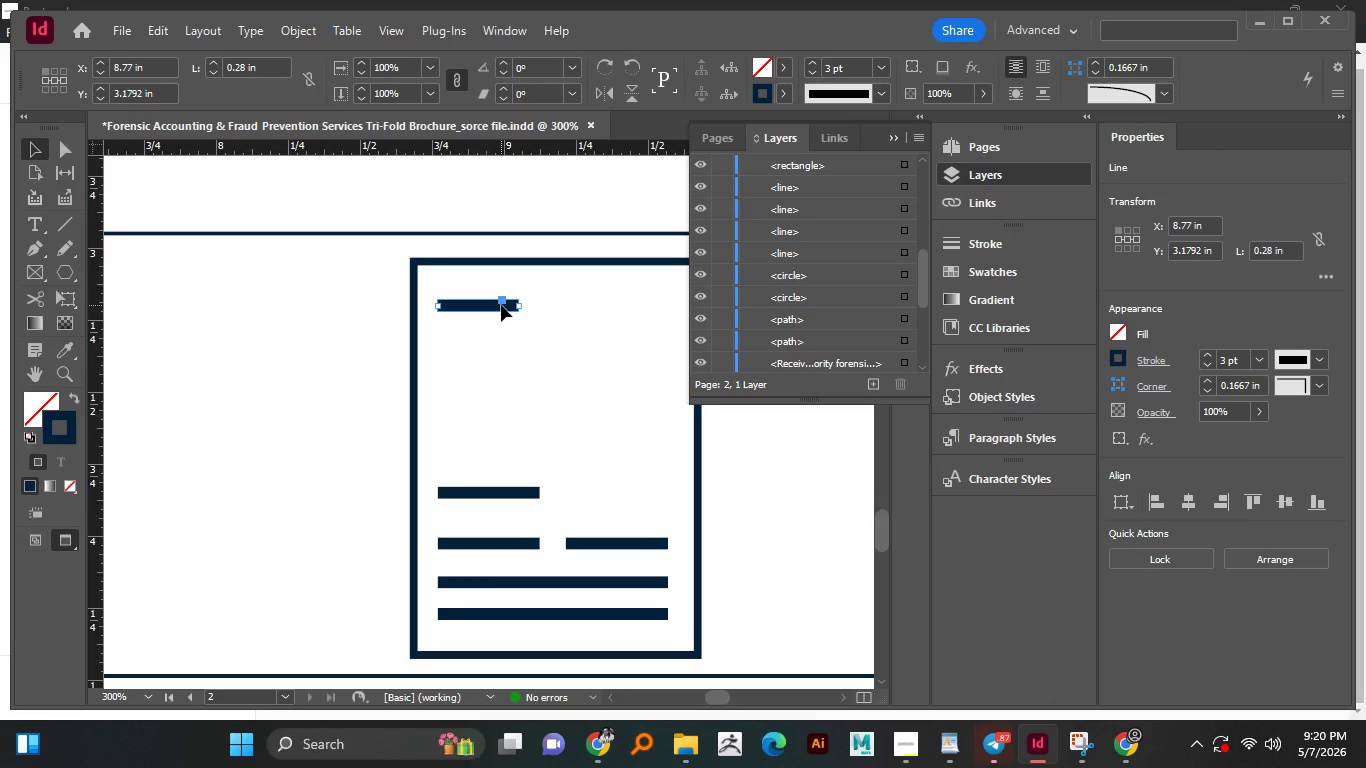 
hold_key(key=AltLeft, duration=0.53)
 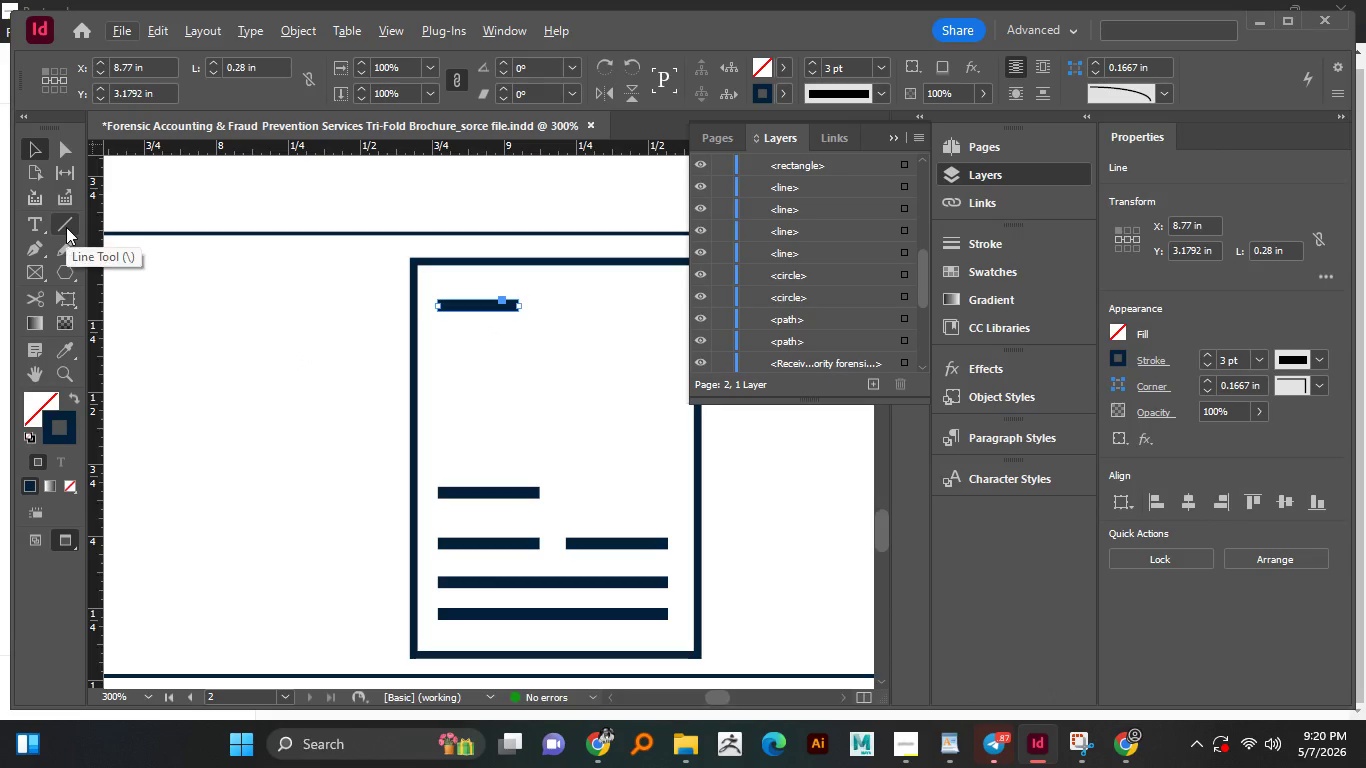 
right_click([60, 266])
 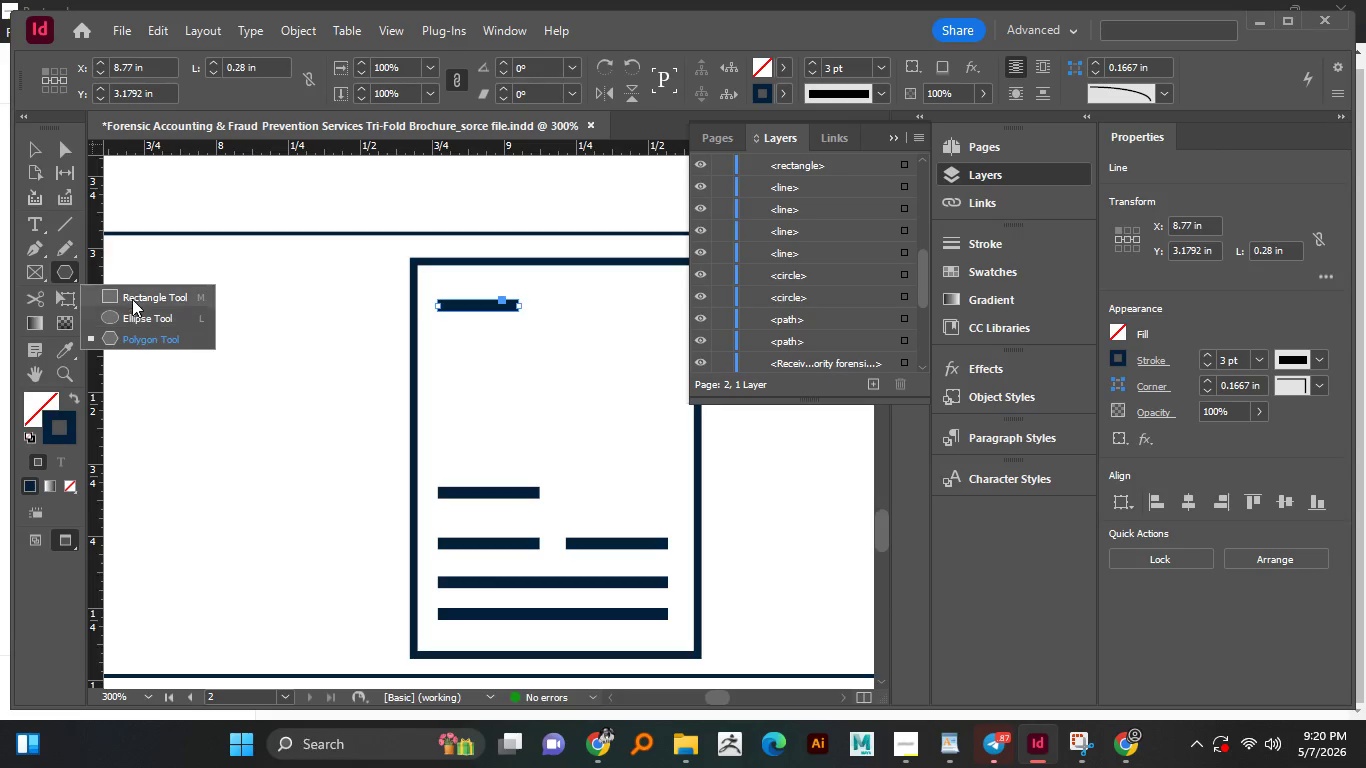 
left_click([132, 299])
 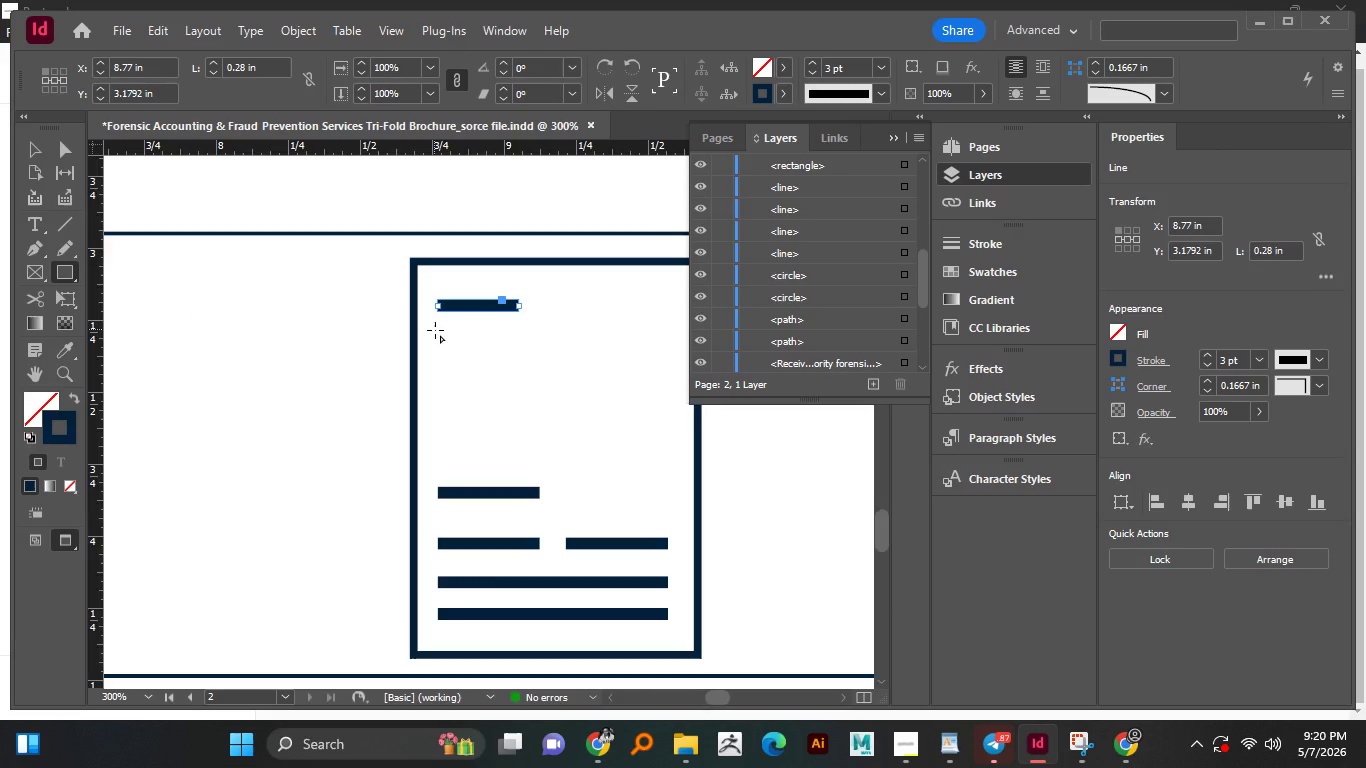 
left_click_drag(start_coordinate=[442, 335], to_coordinate=[472, 416])
 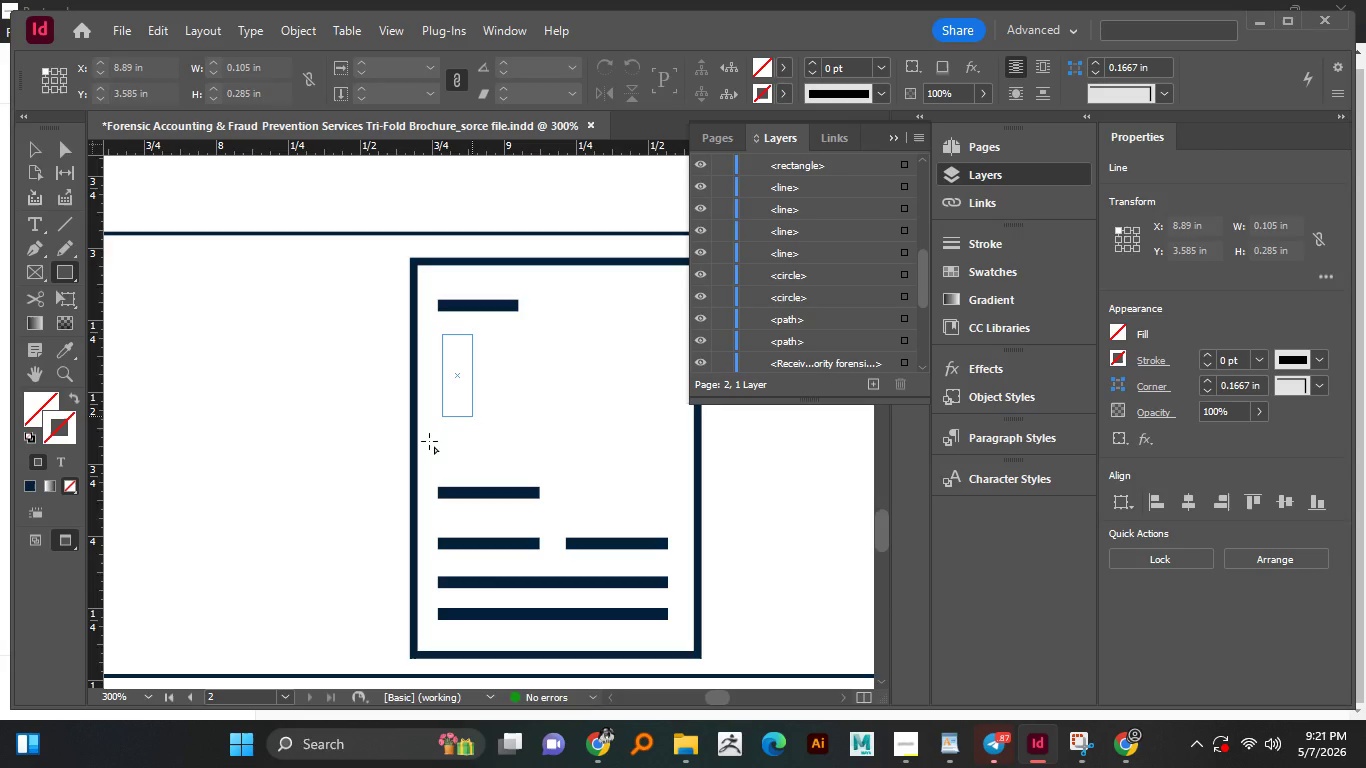 
left_click([472, 416])
 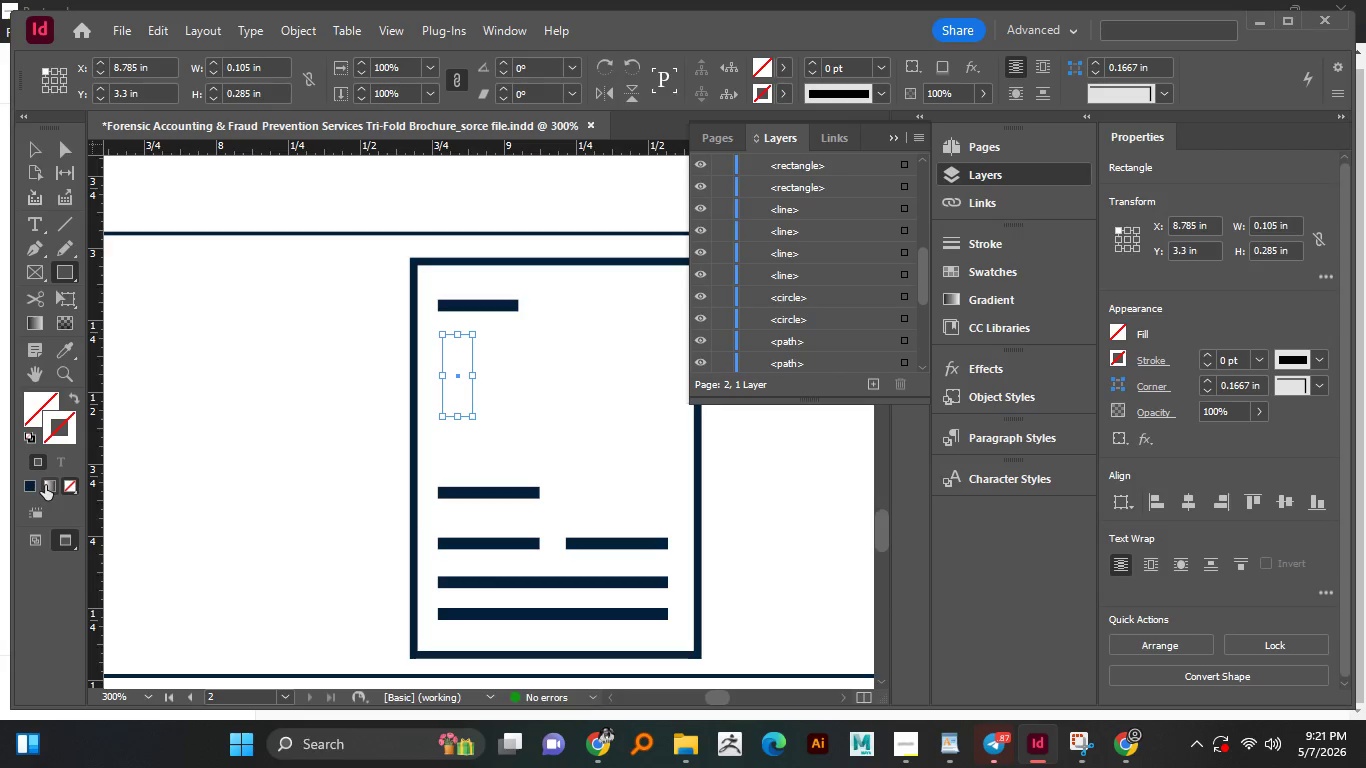 
left_click([35, 486])
 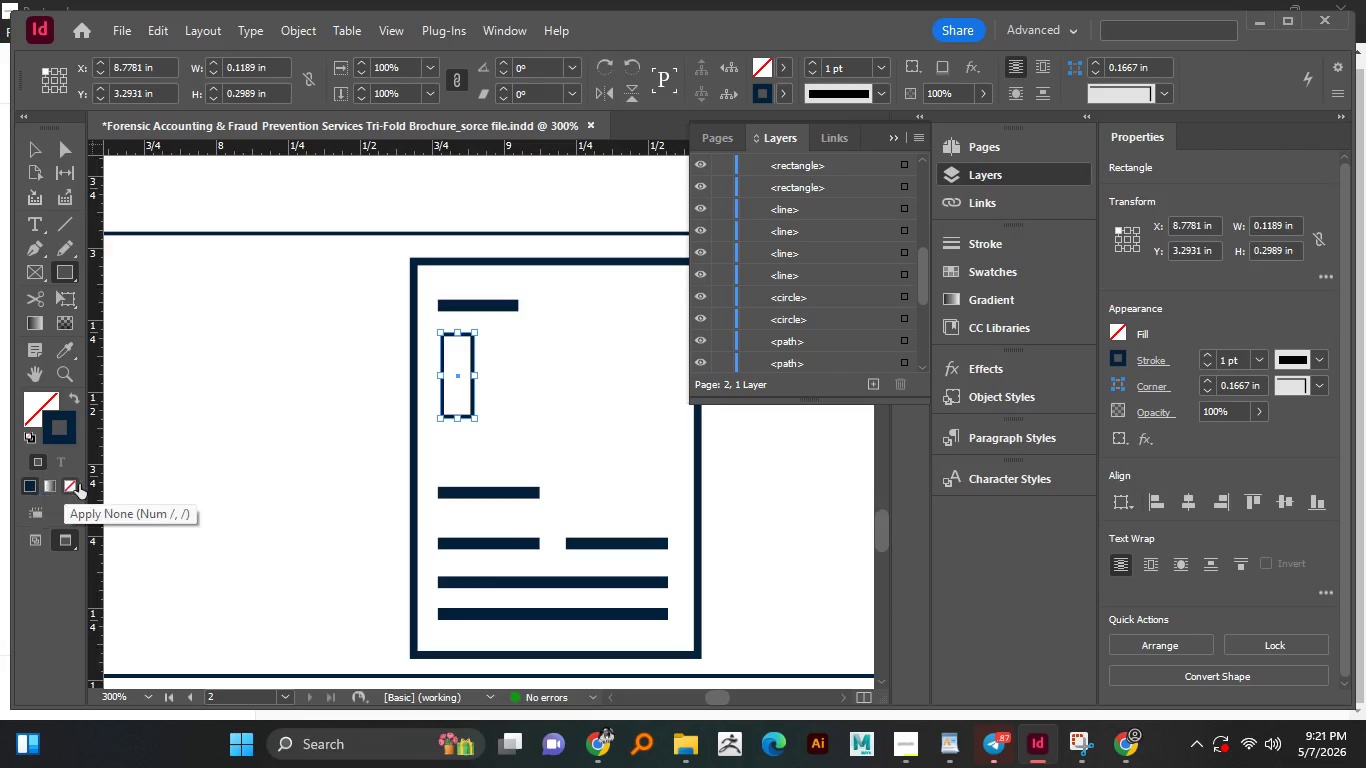 
left_click([82, 484])
 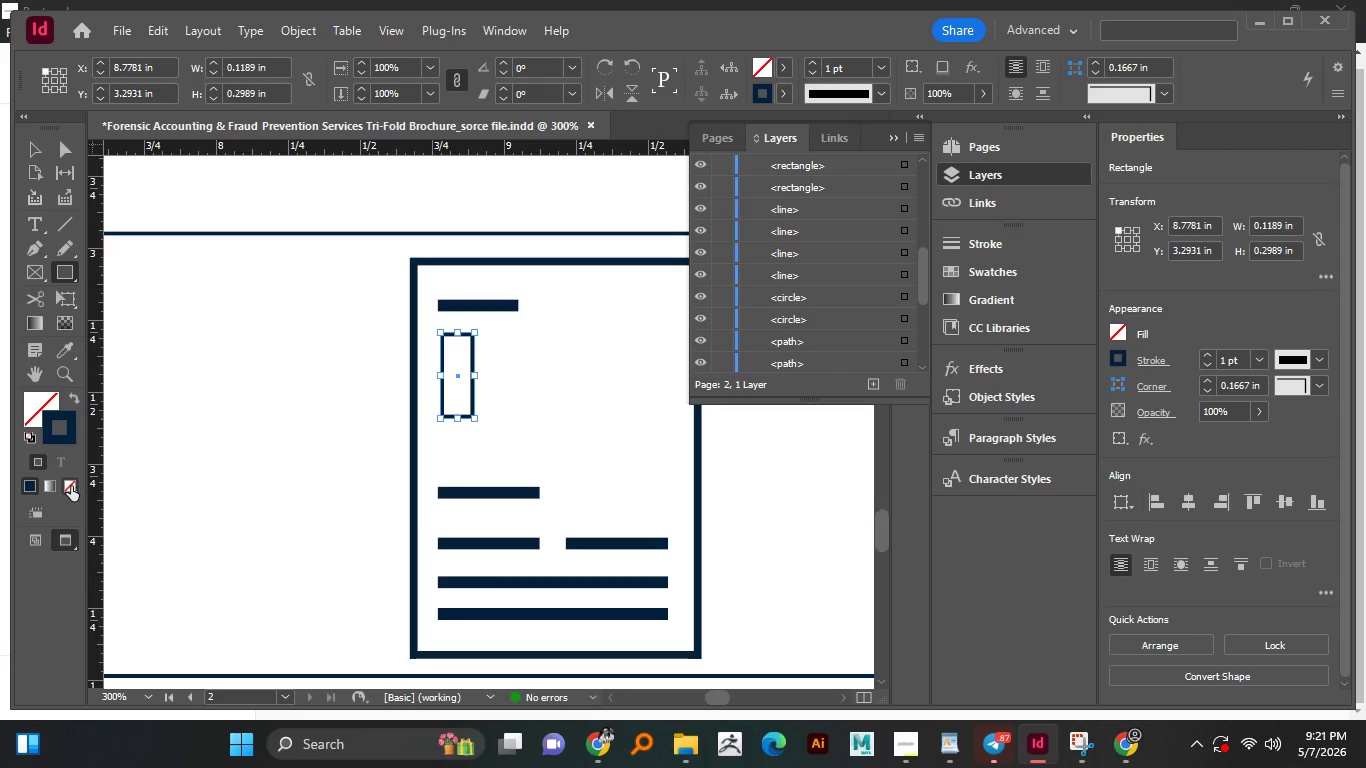 
left_click([71, 486])
 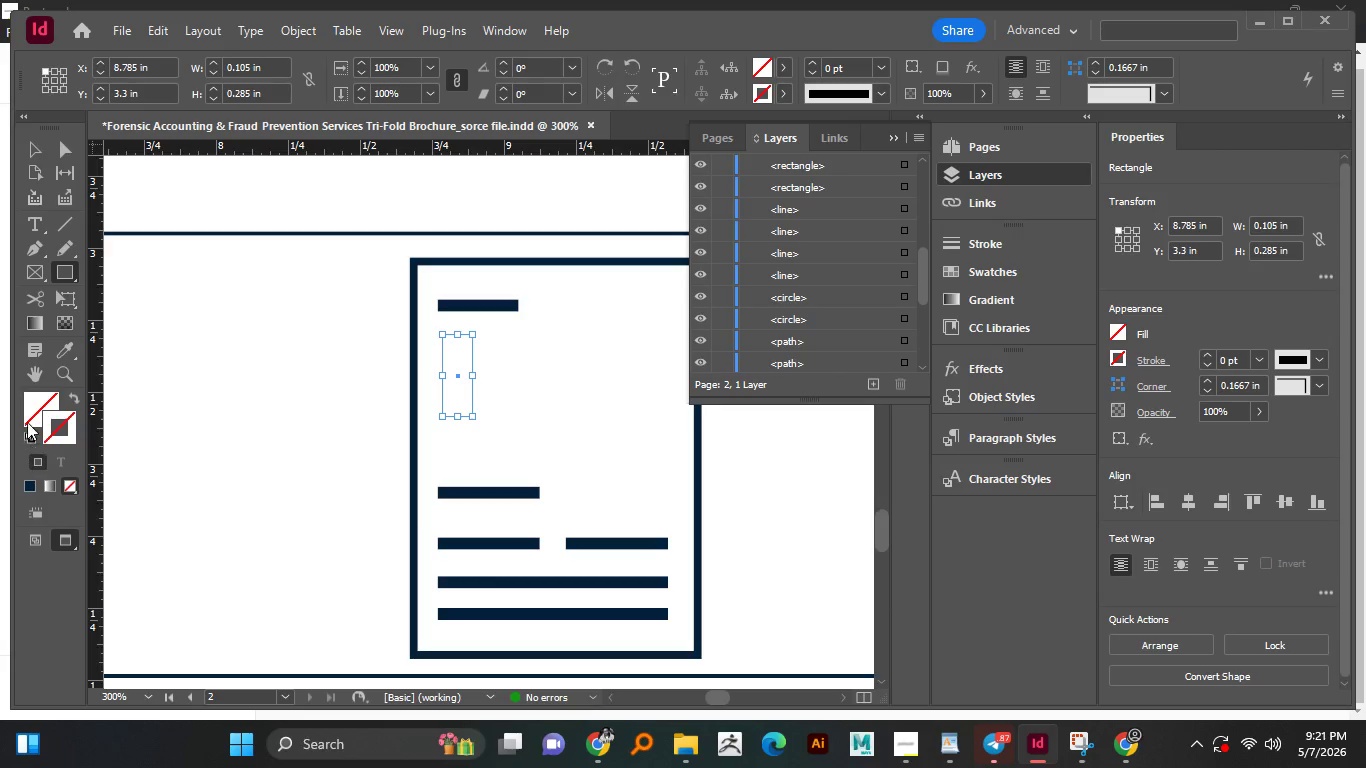 
left_click([30, 416])
 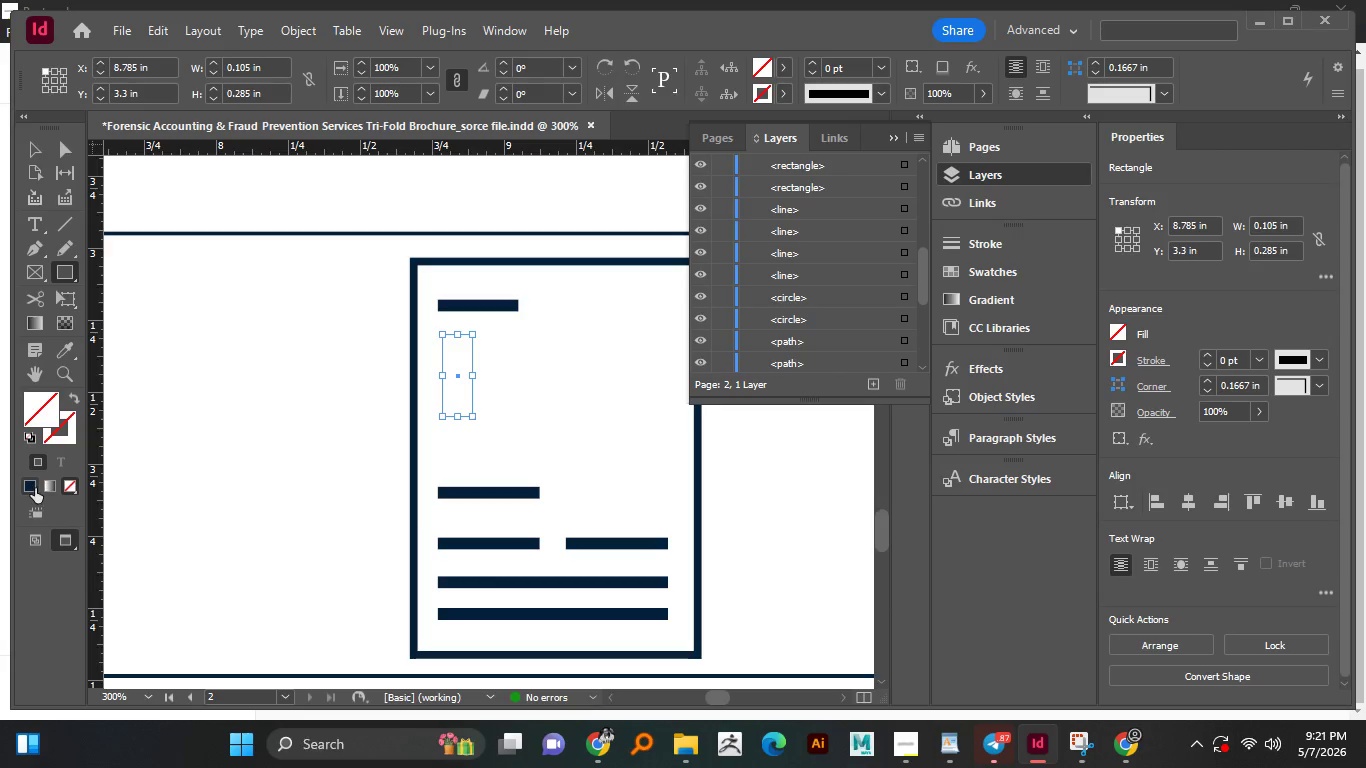 
left_click([35, 488])
 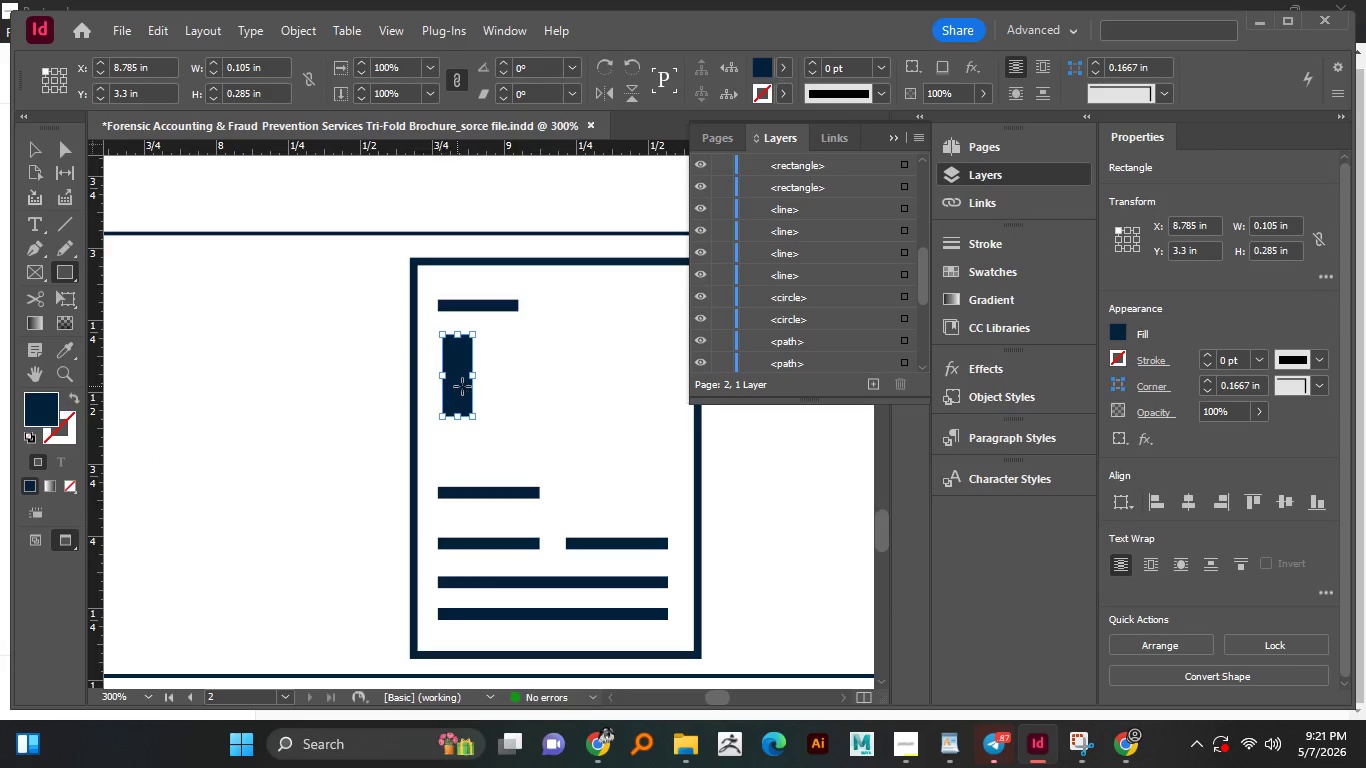 
hold_key(key=AltLeft, duration=0.66)
scroll: coordinate [471, 388], scroll_direction: up, amount: 2.0
 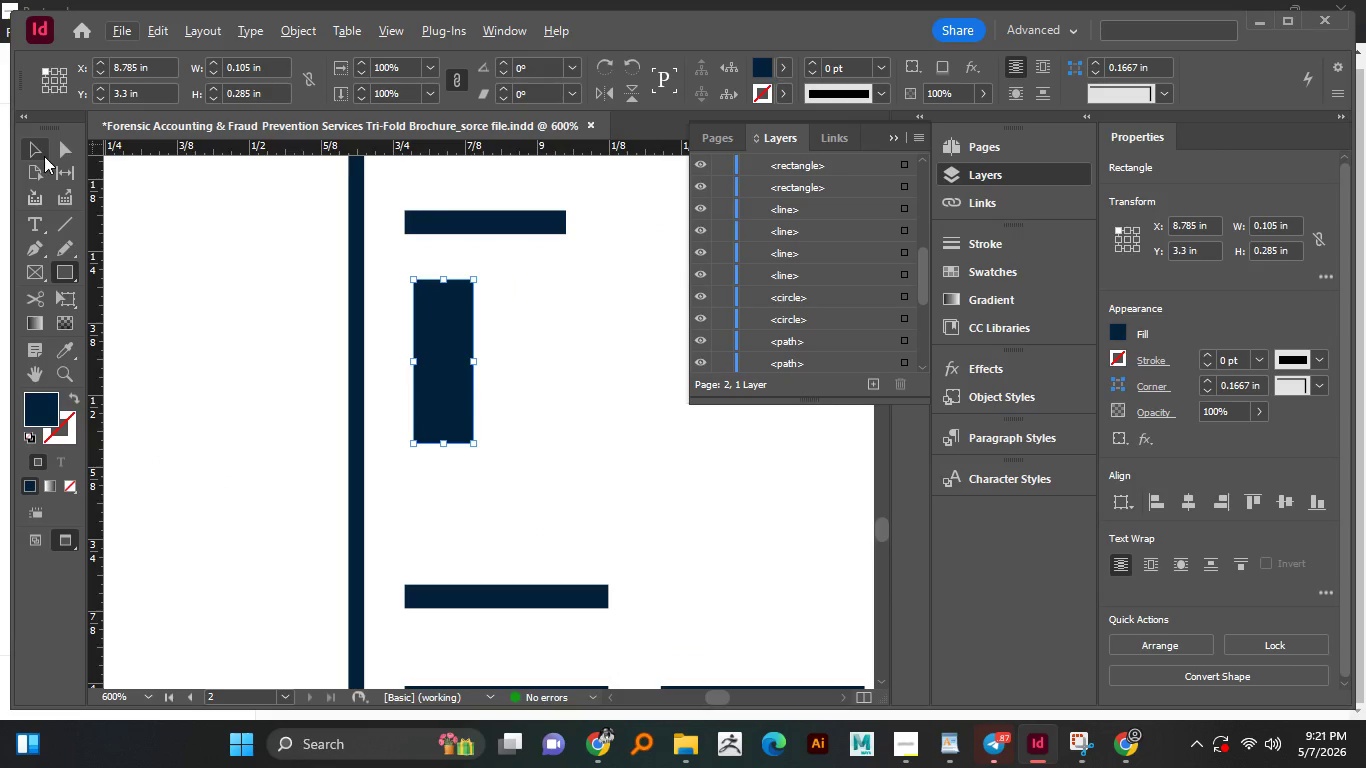 
left_click([40, 152])
 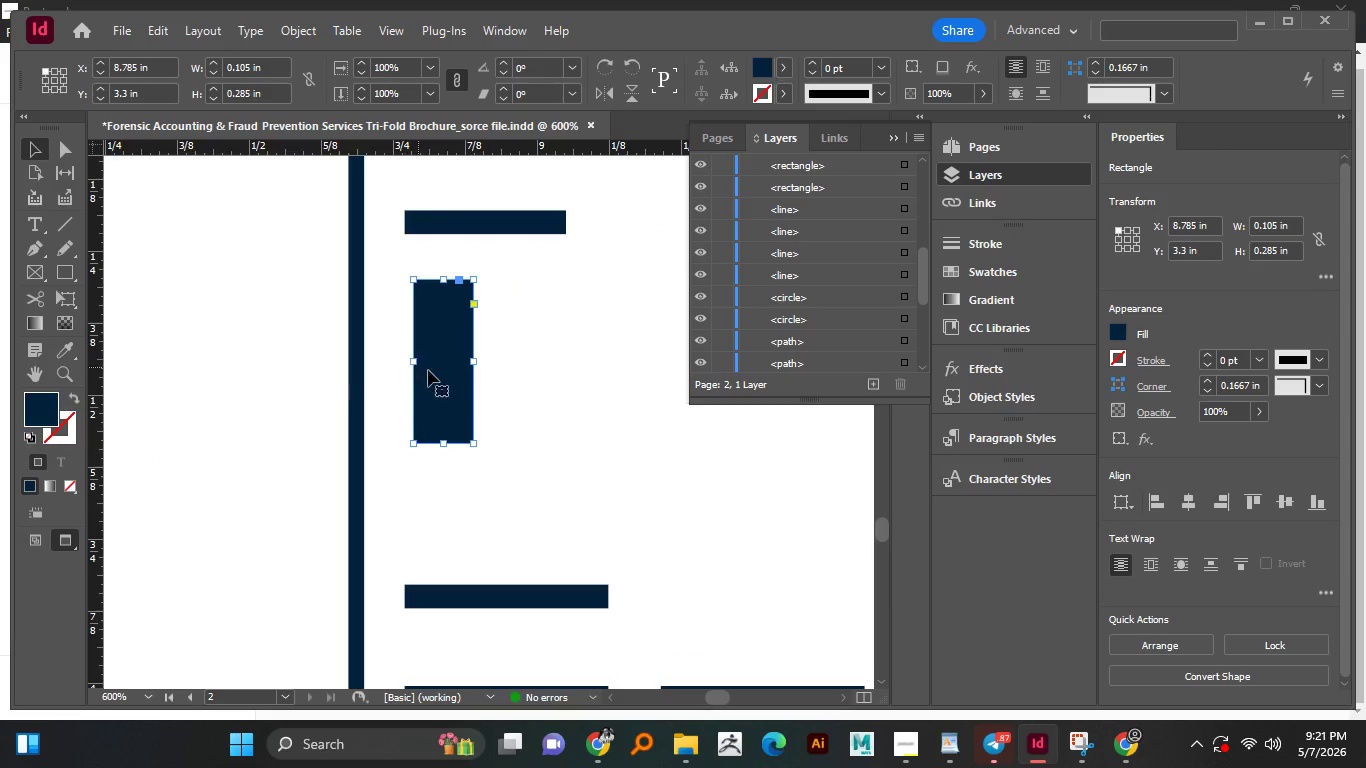 
left_click_drag(start_coordinate=[440, 370], to_coordinate=[448, 416])
 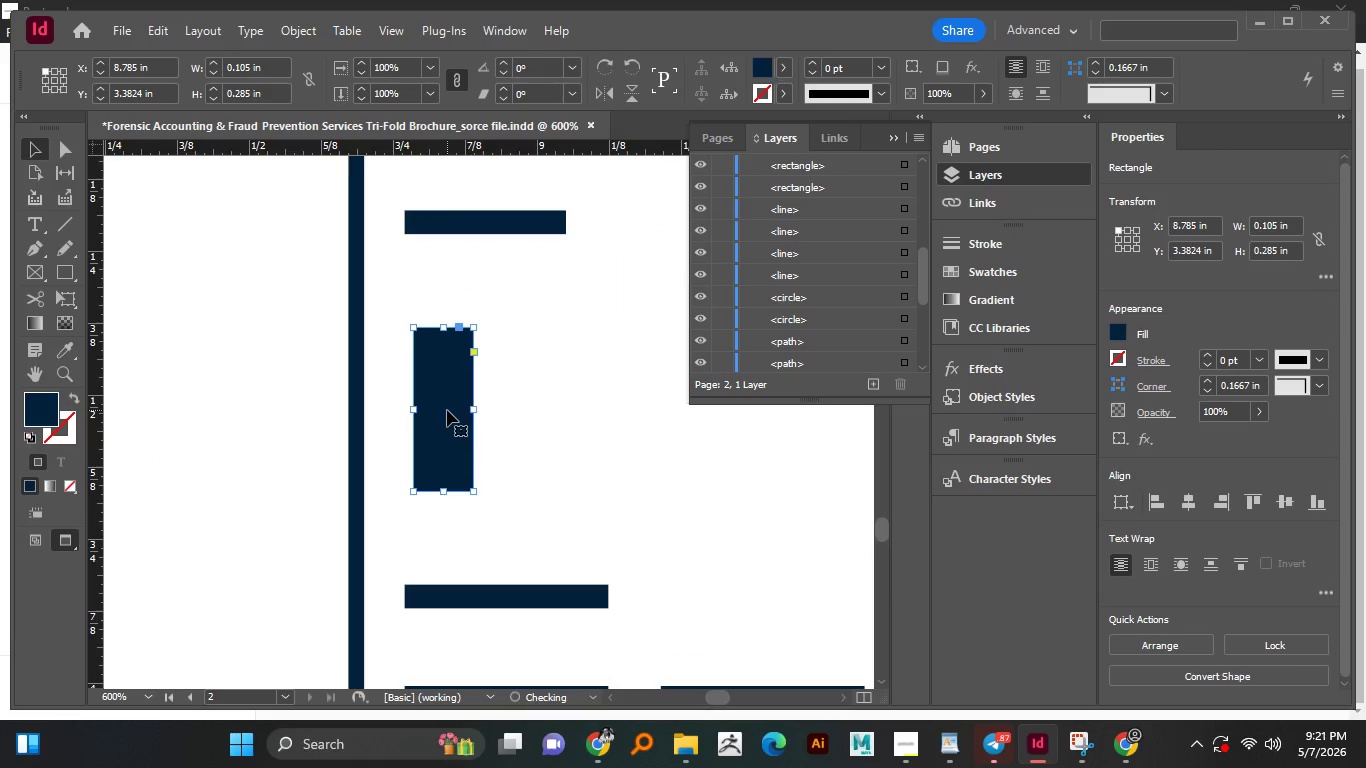 
hold_key(key=ShiftLeft, duration=1.05)
 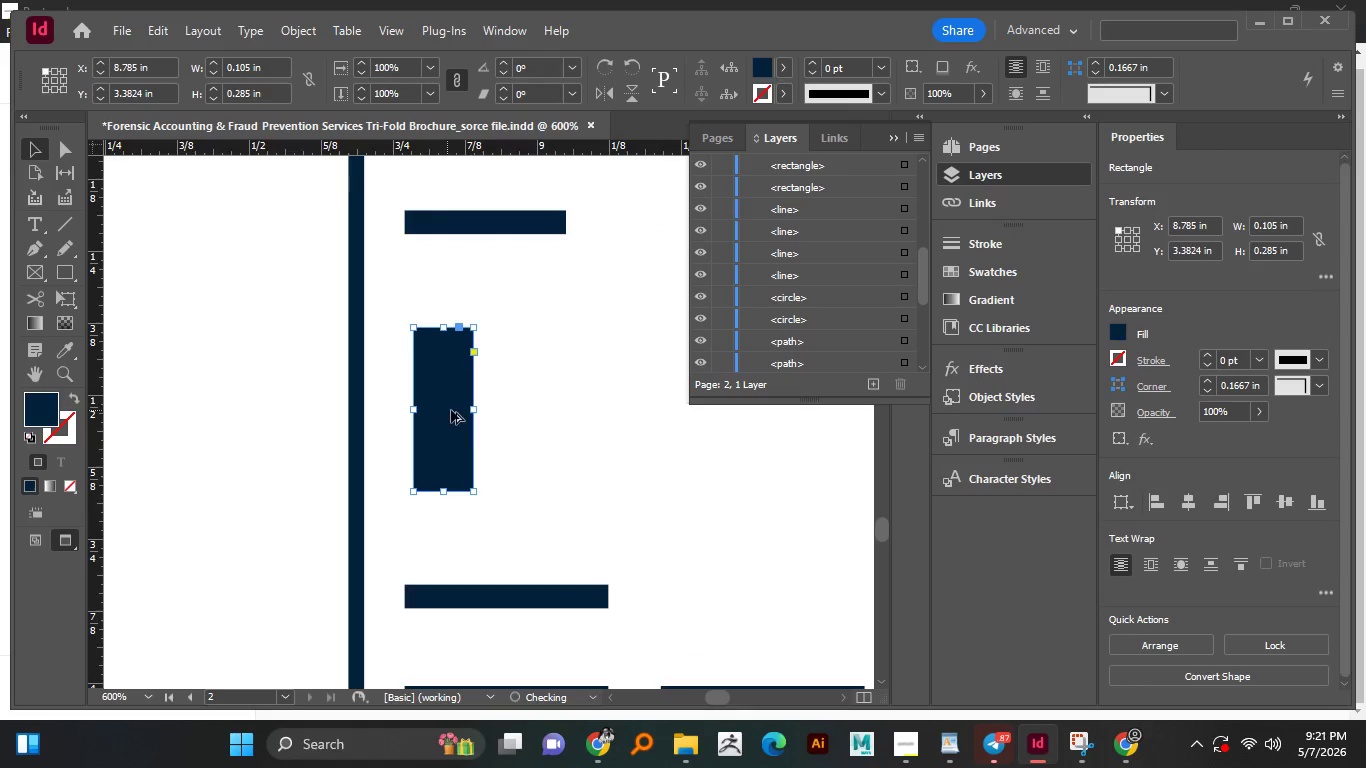 
hold_key(key=AltLeft, duration=0.97)
left_click_drag(start_coordinate=[448, 410], to_coordinate=[527, 415])
 